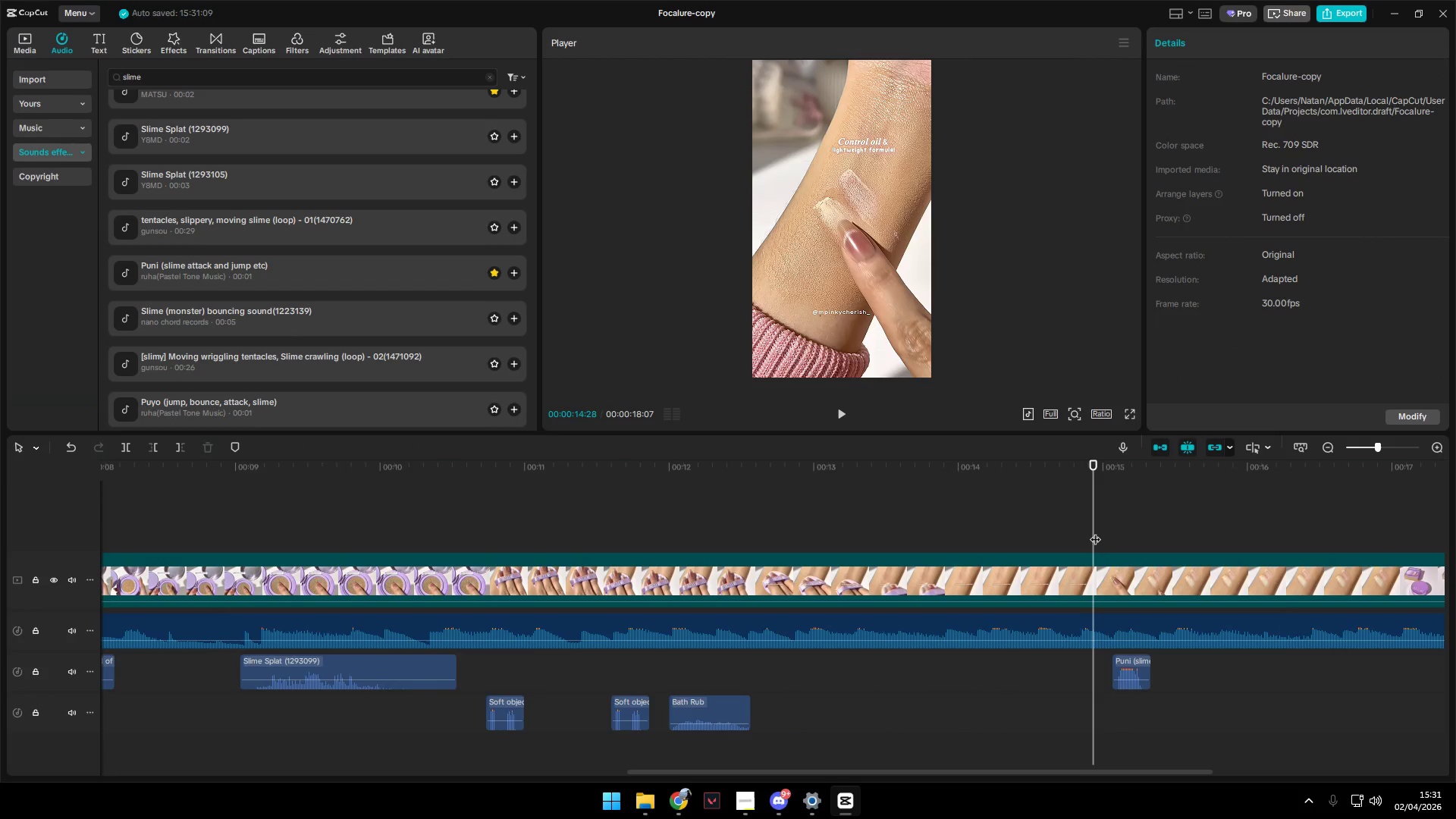 
left_click_drag(start_coordinate=[1092, 531], to_coordinate=[1039, 521])
 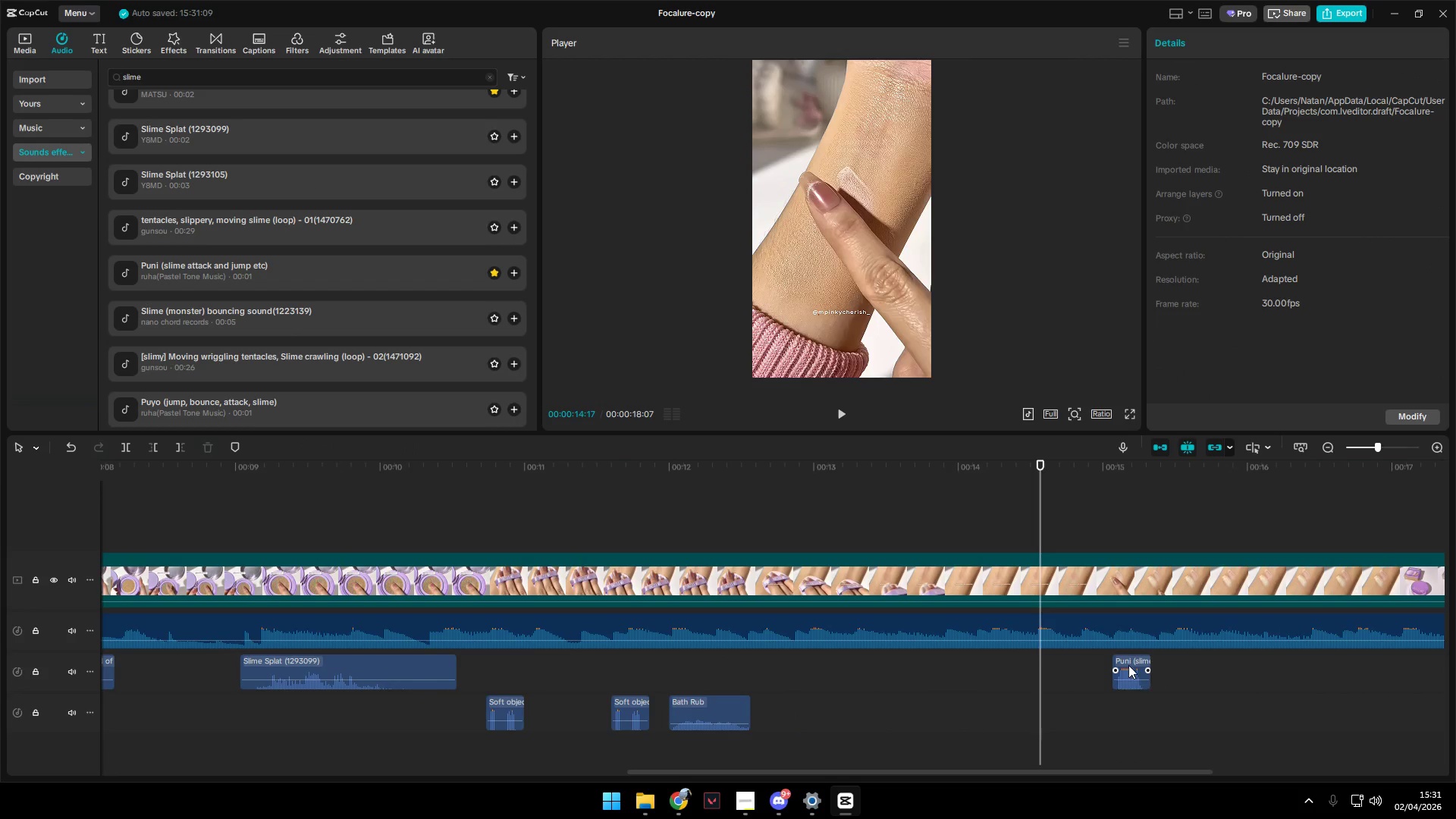 
left_click_drag(start_coordinate=[1134, 663], to_coordinate=[1055, 664])
 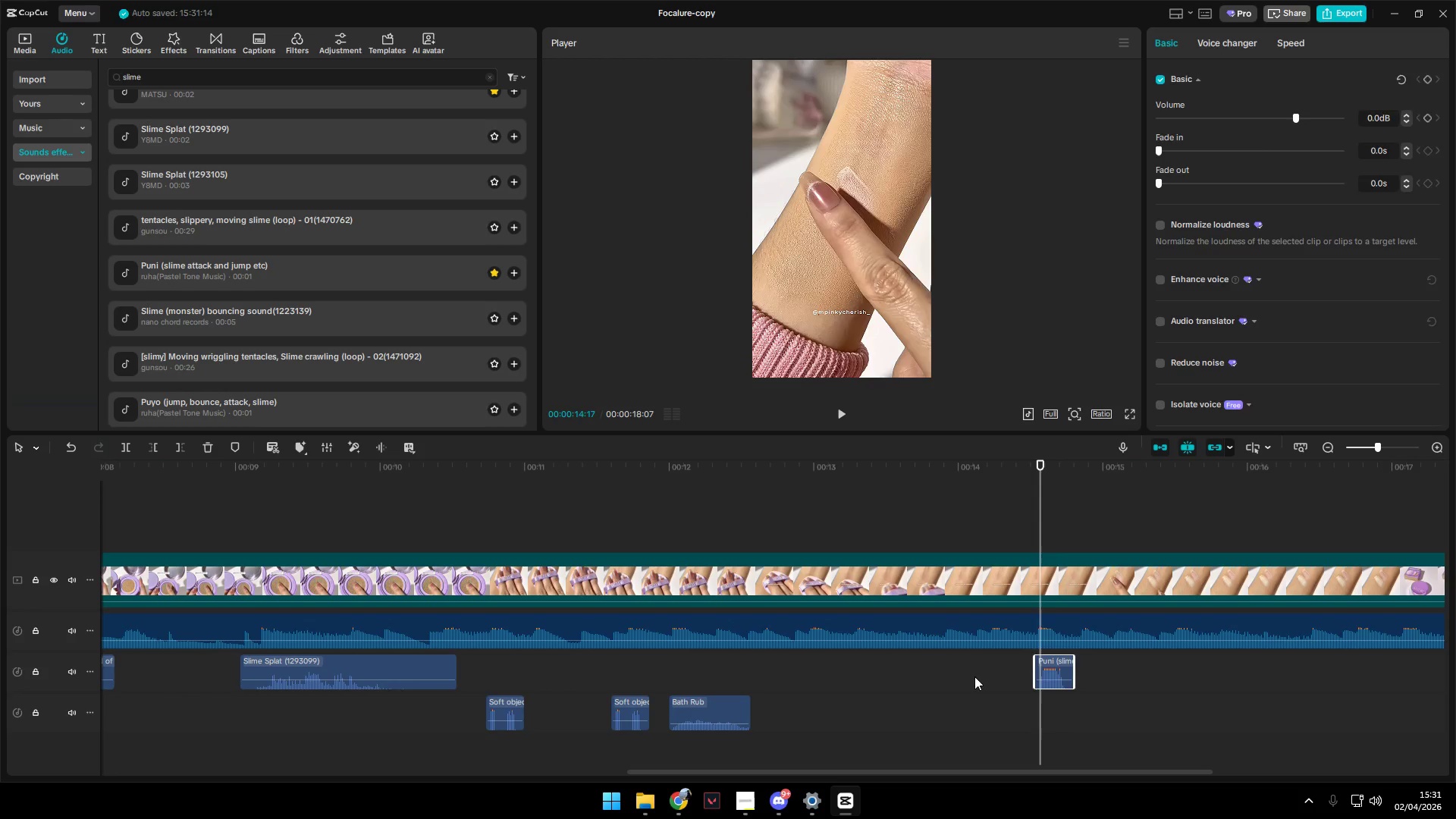 
left_click([970, 676])
 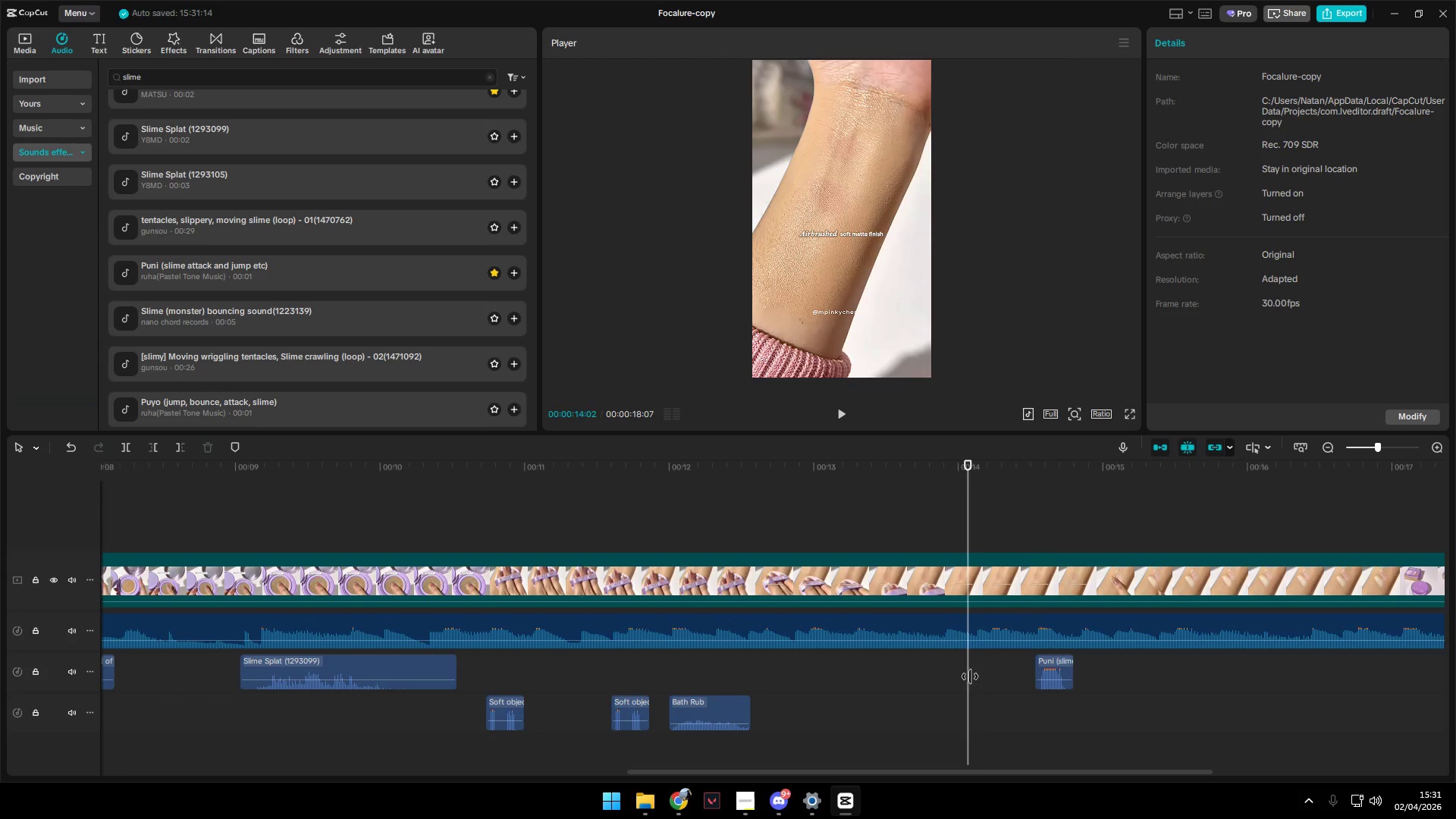 
key(Space)
 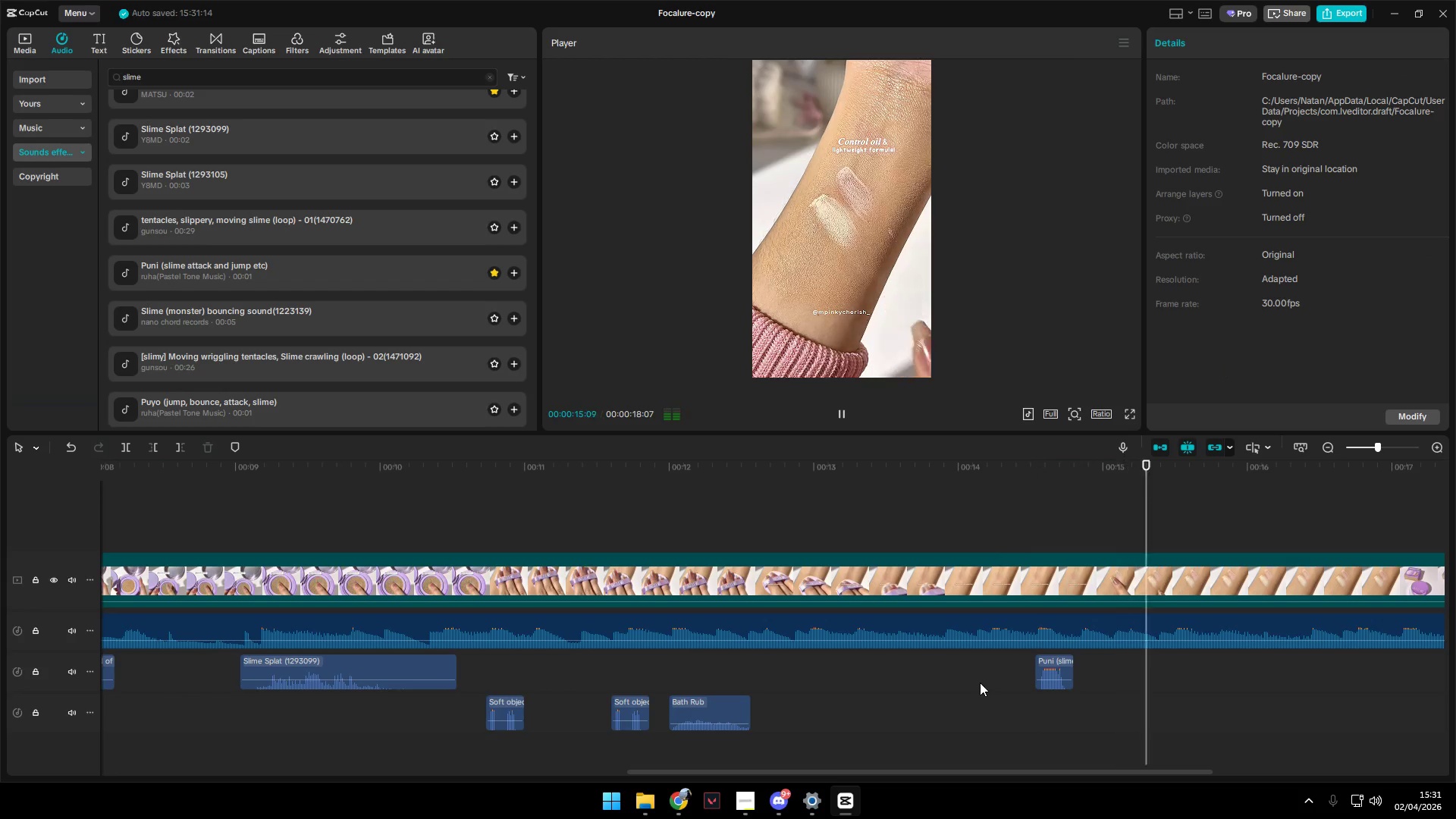 
key(Space)
 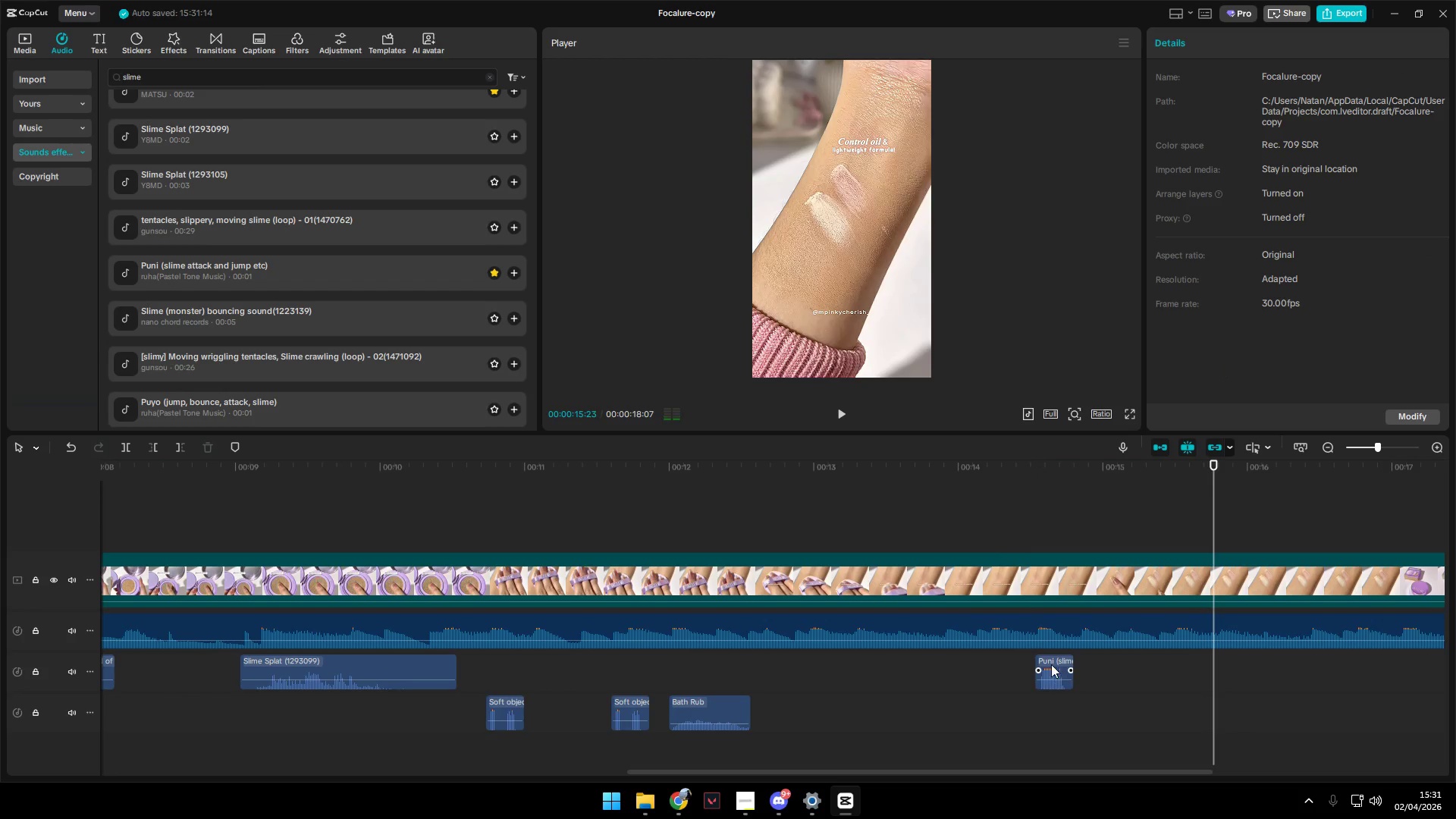 
left_click_drag(start_coordinate=[1051, 664], to_coordinate=[1071, 663])
 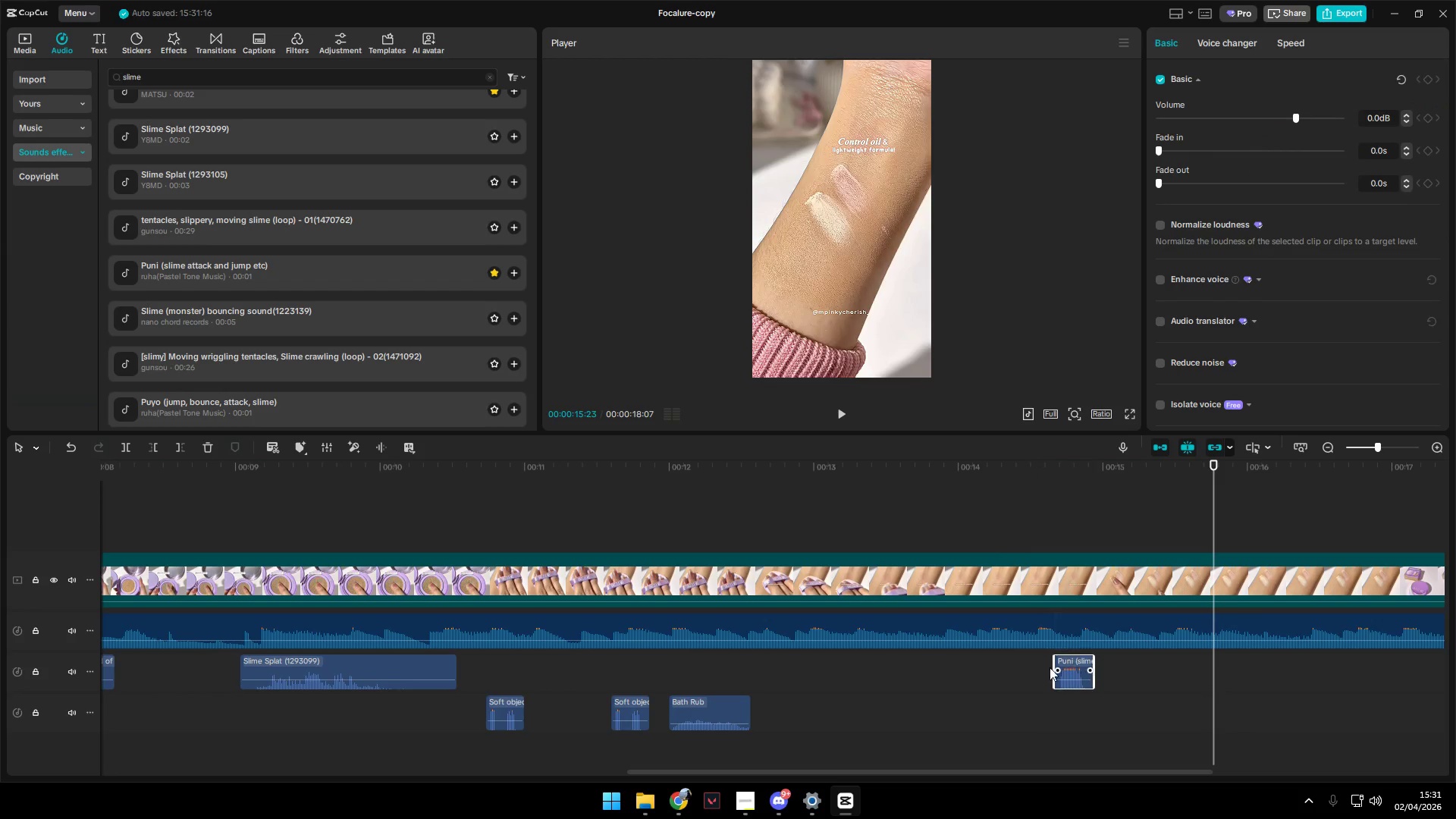 
double_click([1003, 681])
 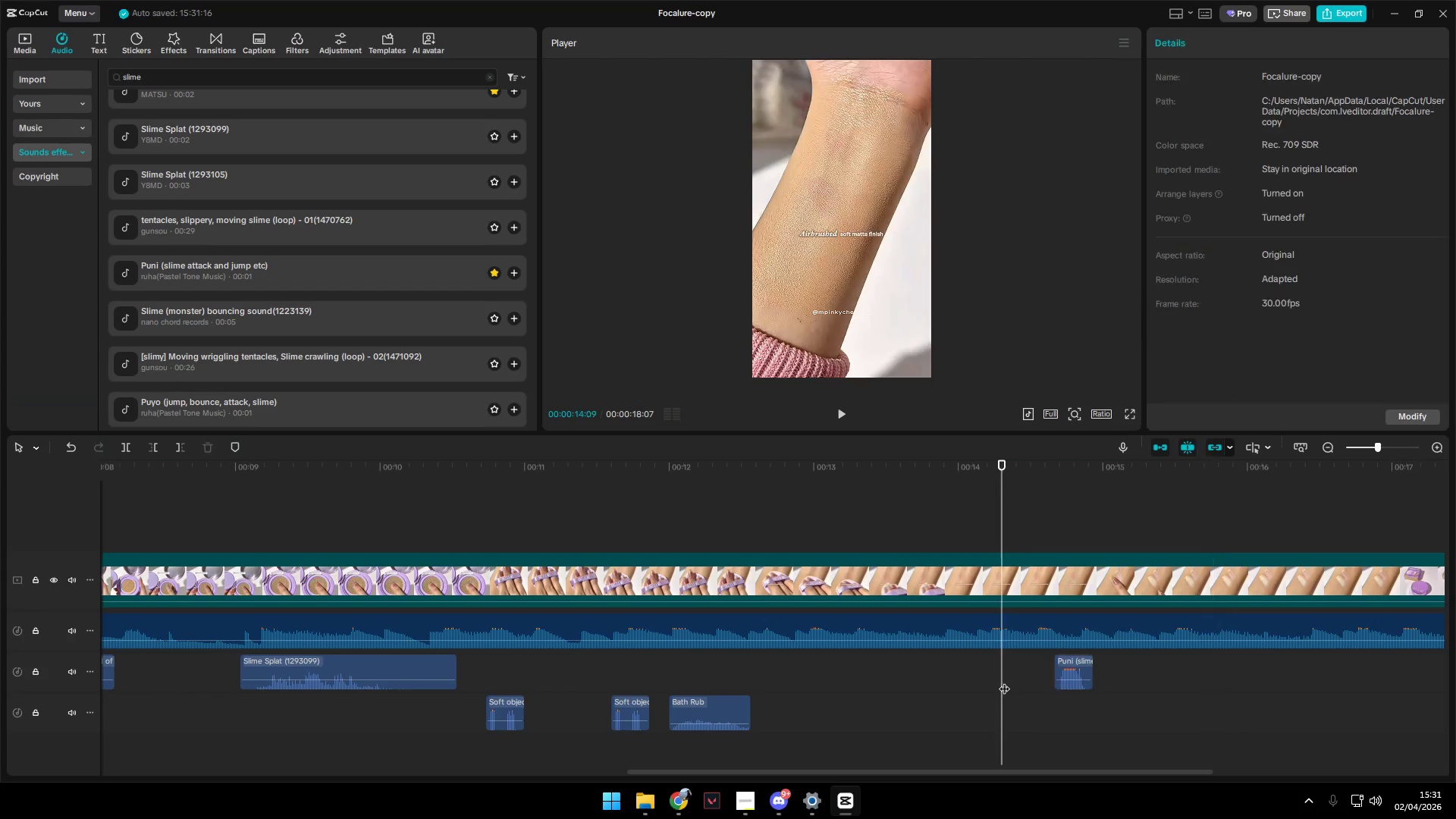 
key(Space)
 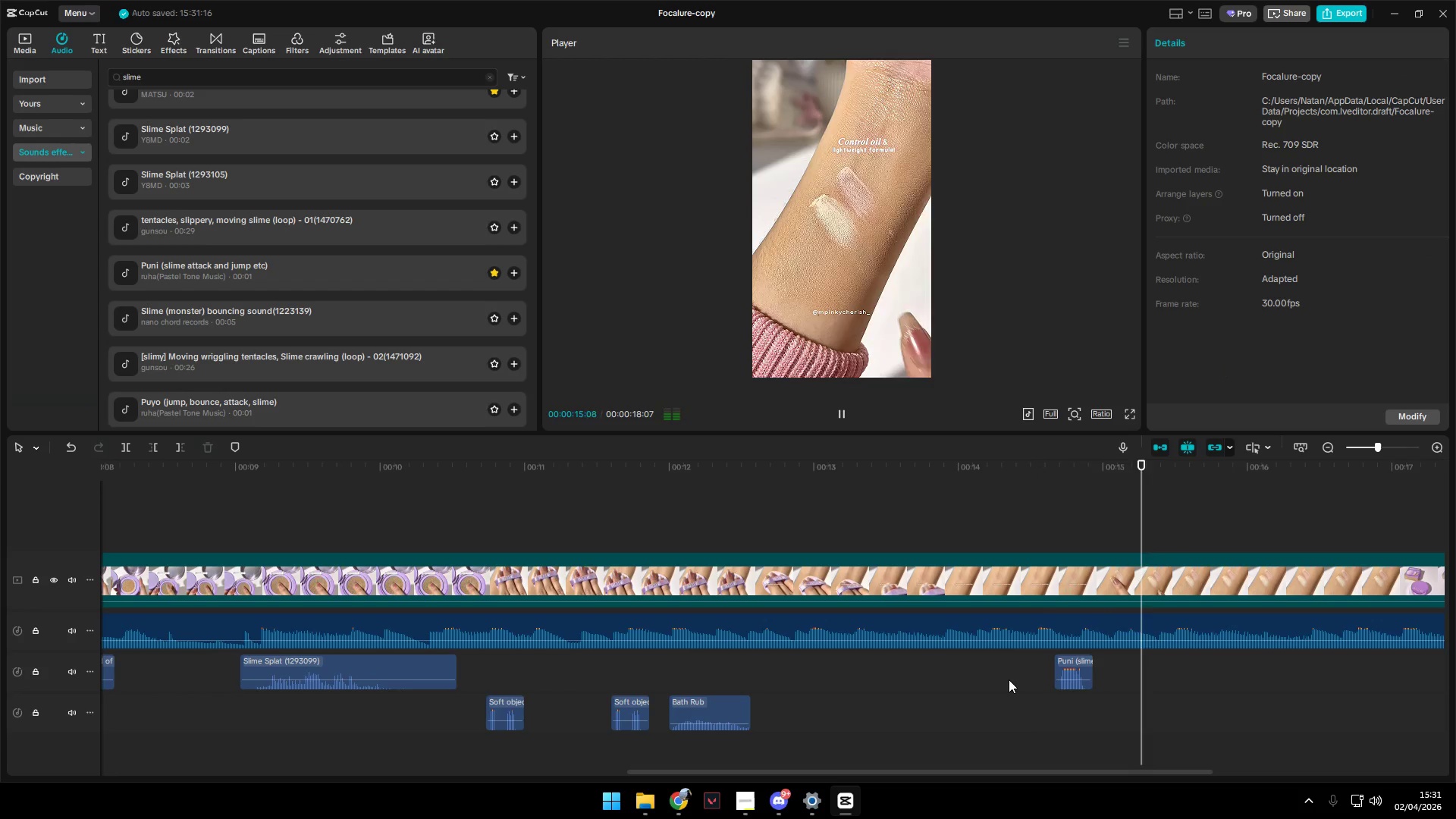 
key(Space)
 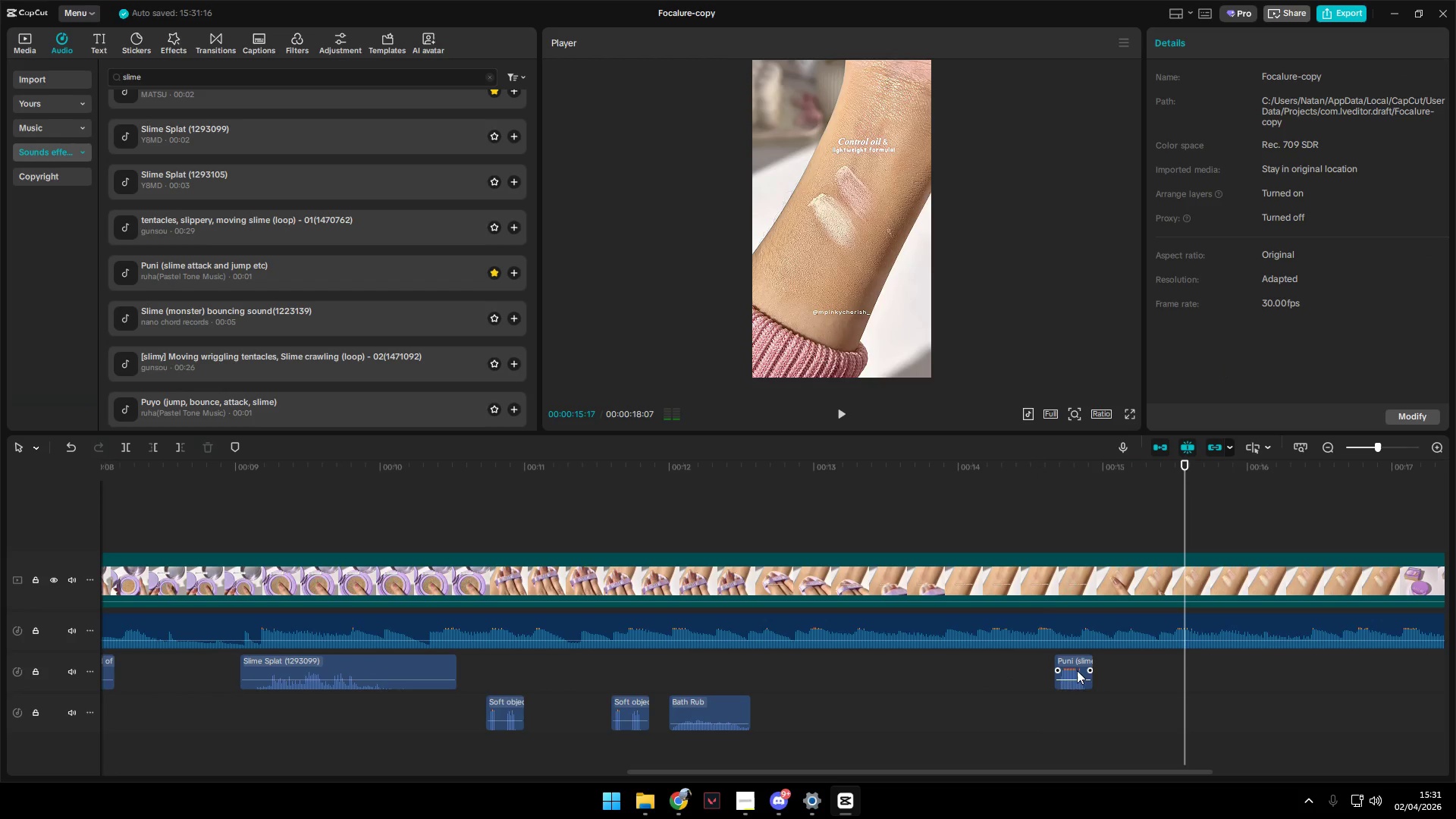 
left_click_drag(start_coordinate=[1073, 666], to_coordinate=[1079, 666])
 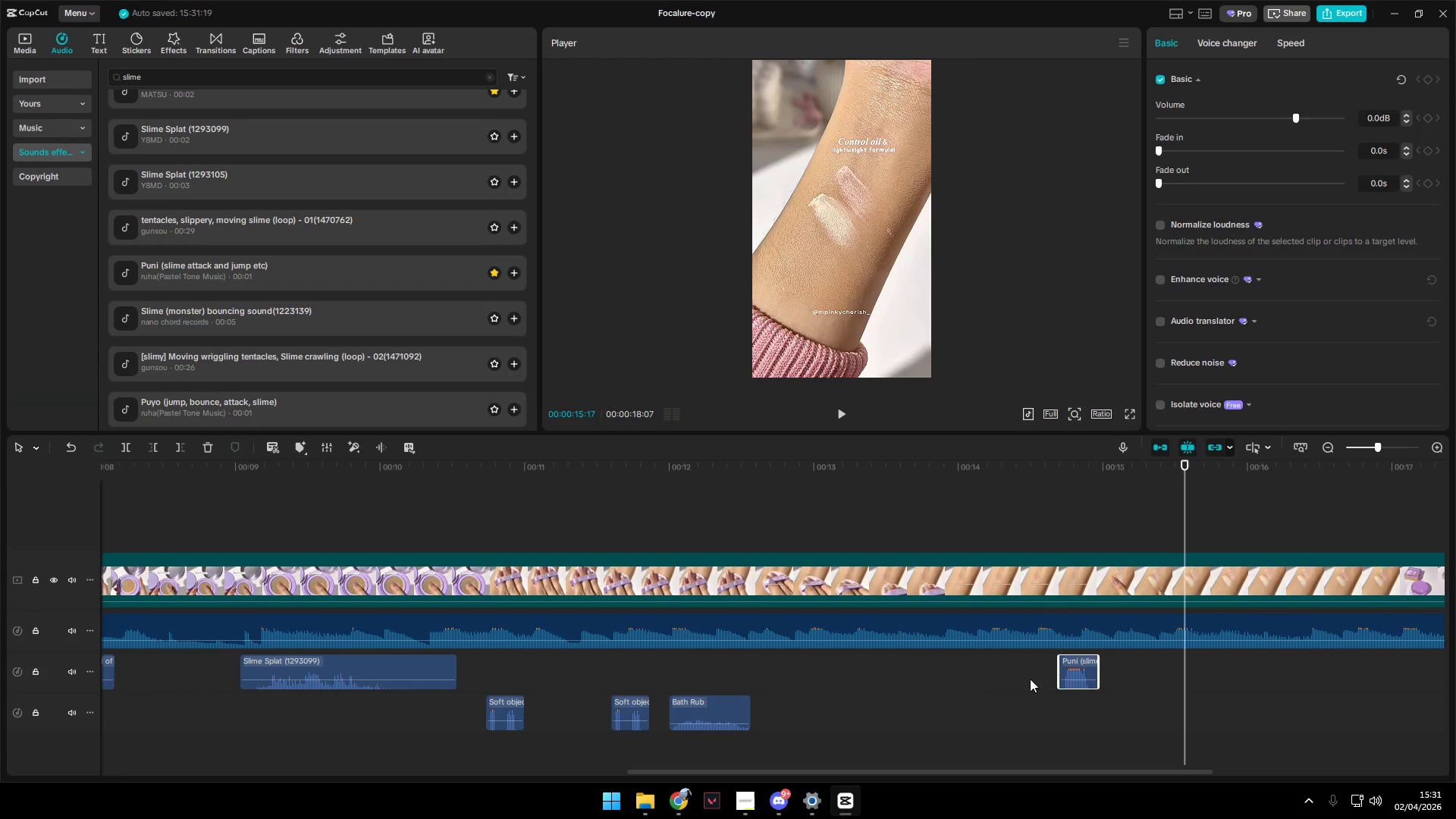 
left_click([1022, 679])
 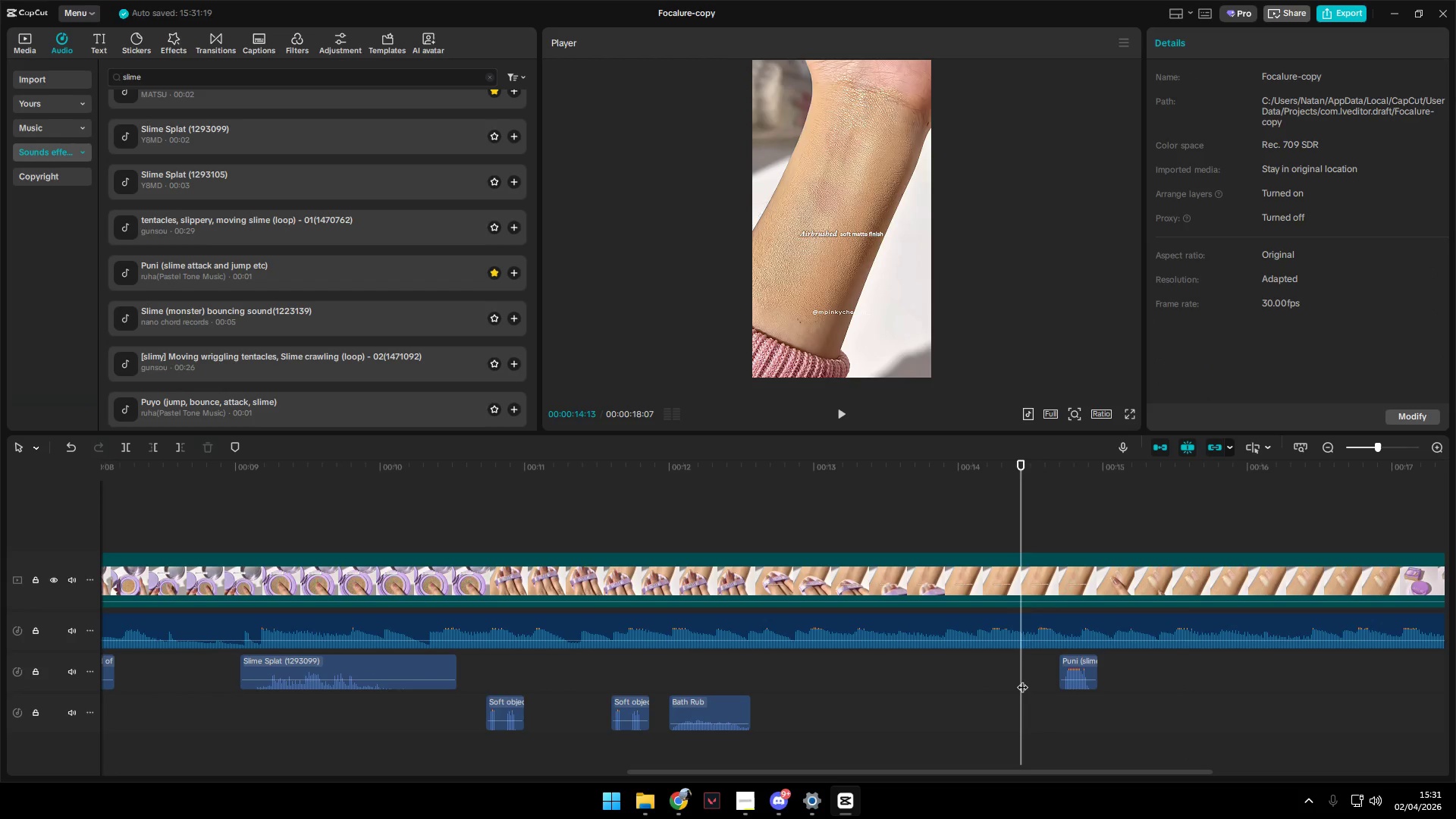 
key(Space)
 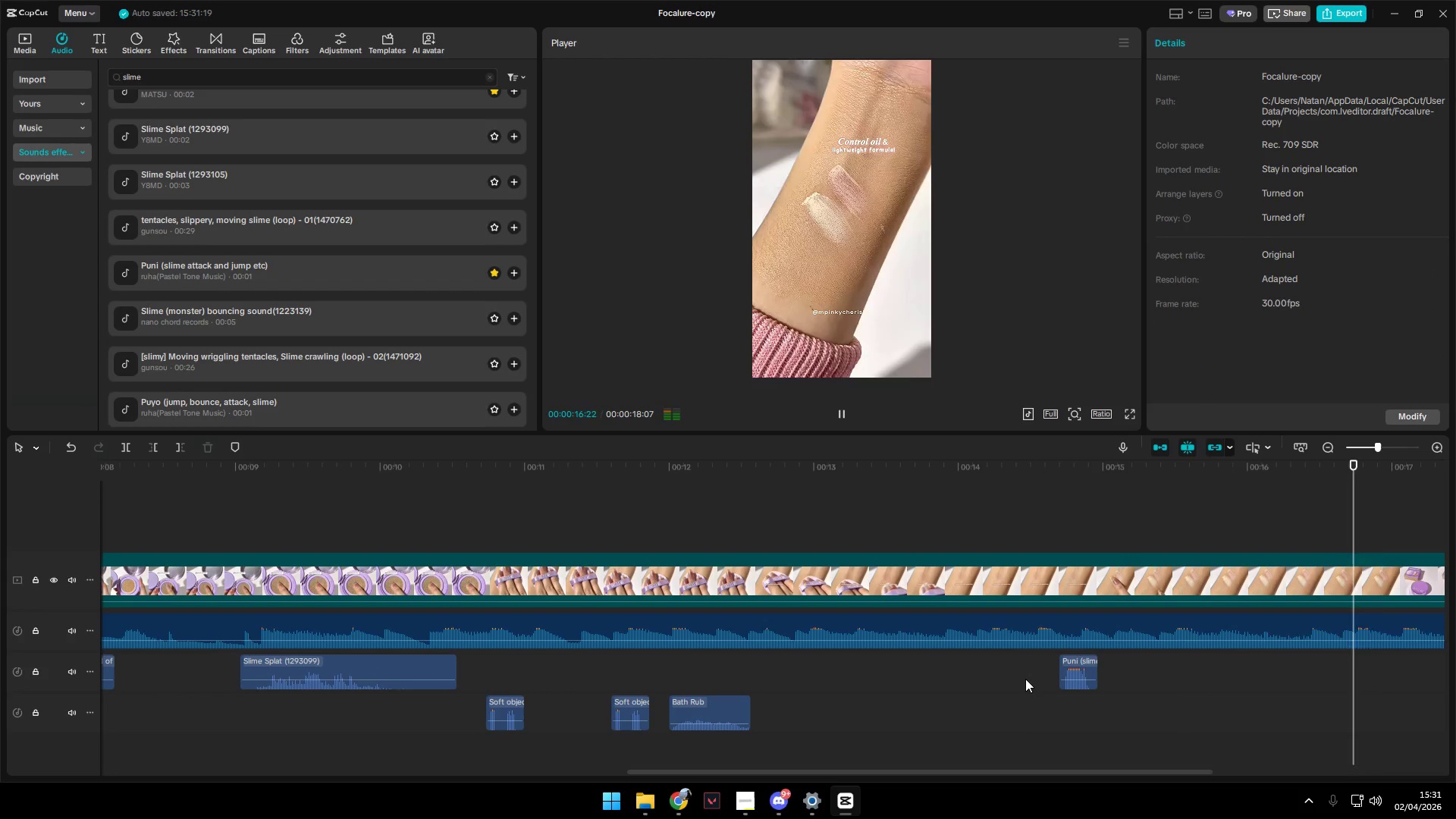 
key(Space)
 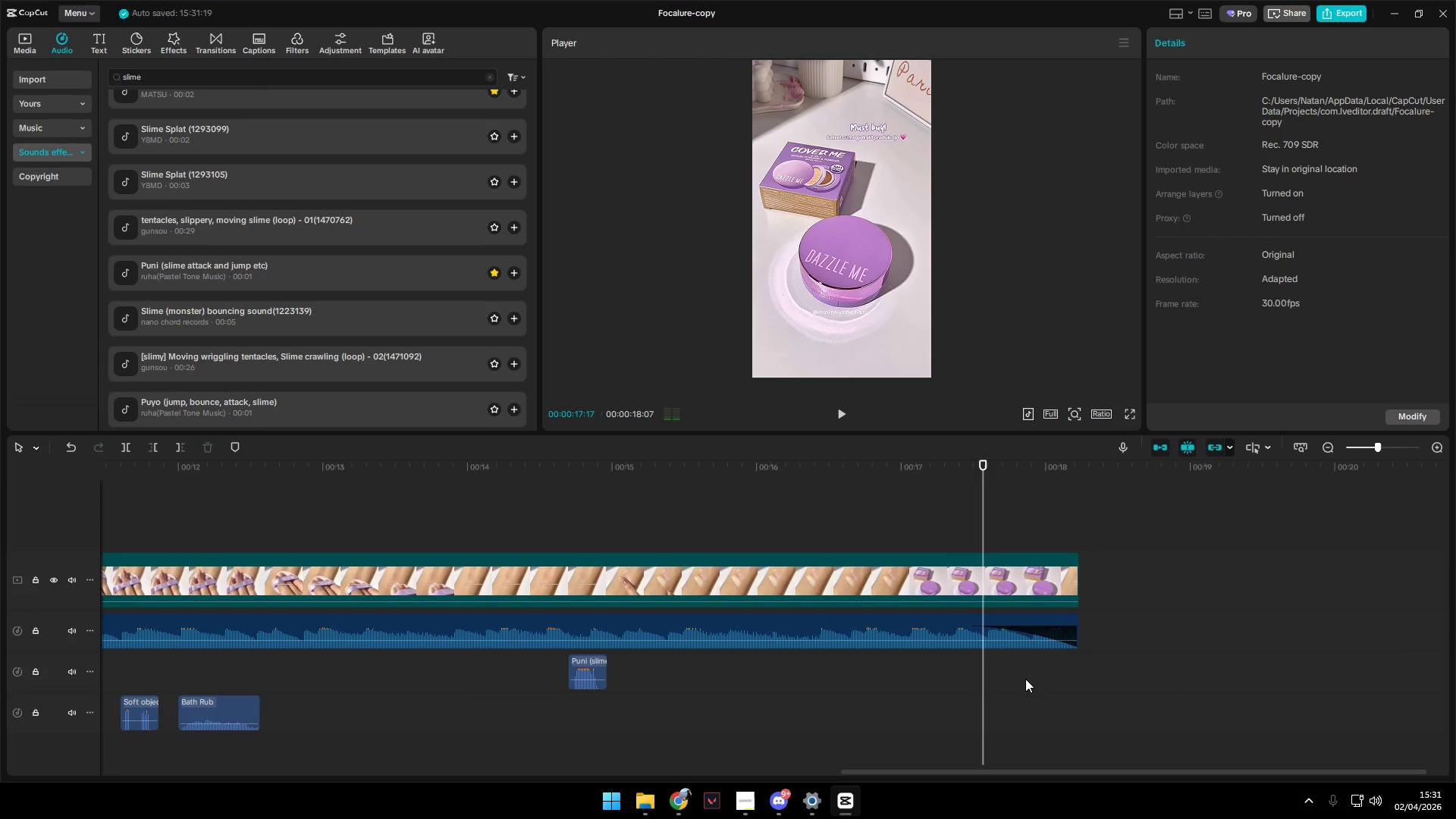 
key(Space)
 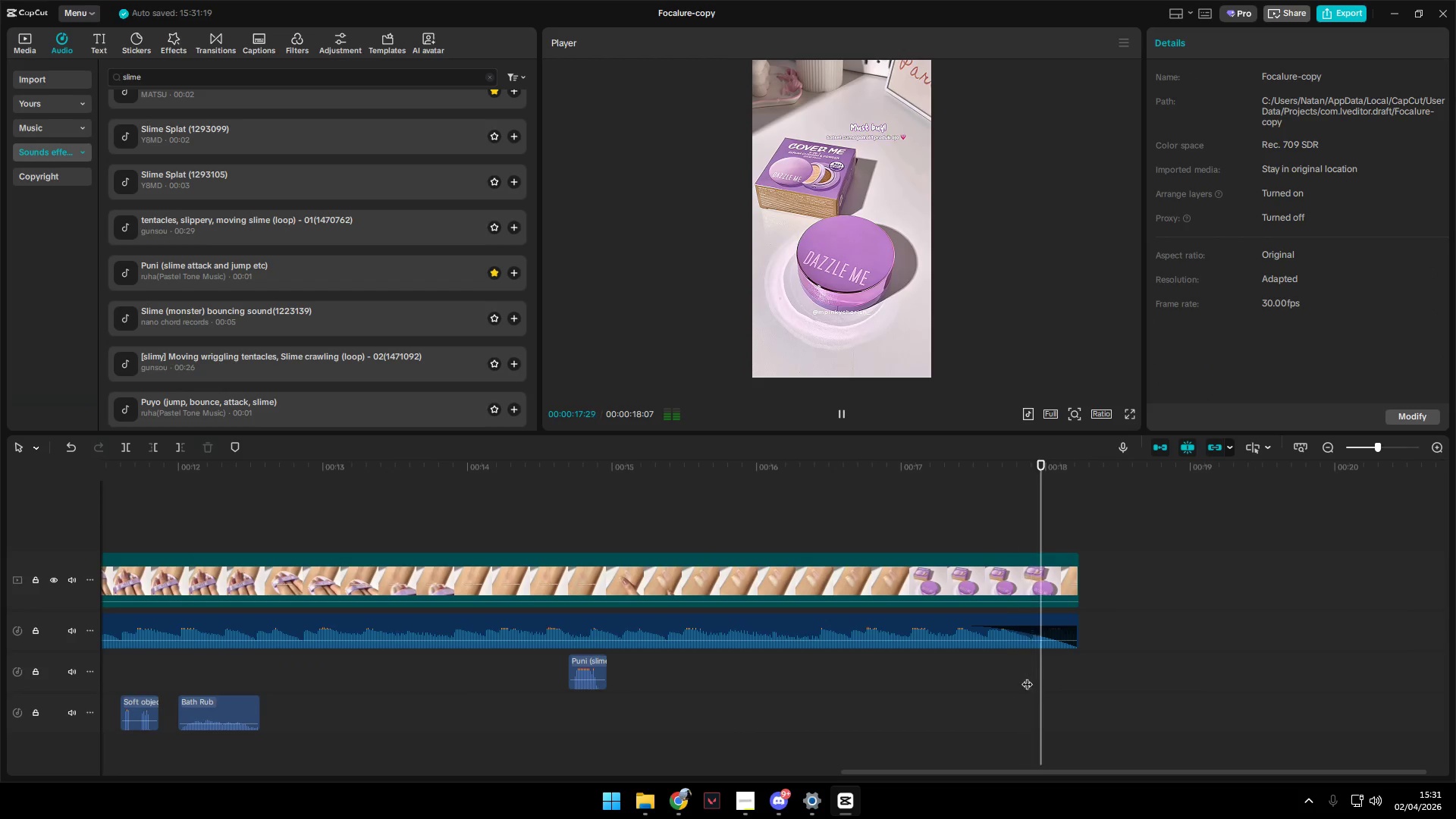 
key(Space)
 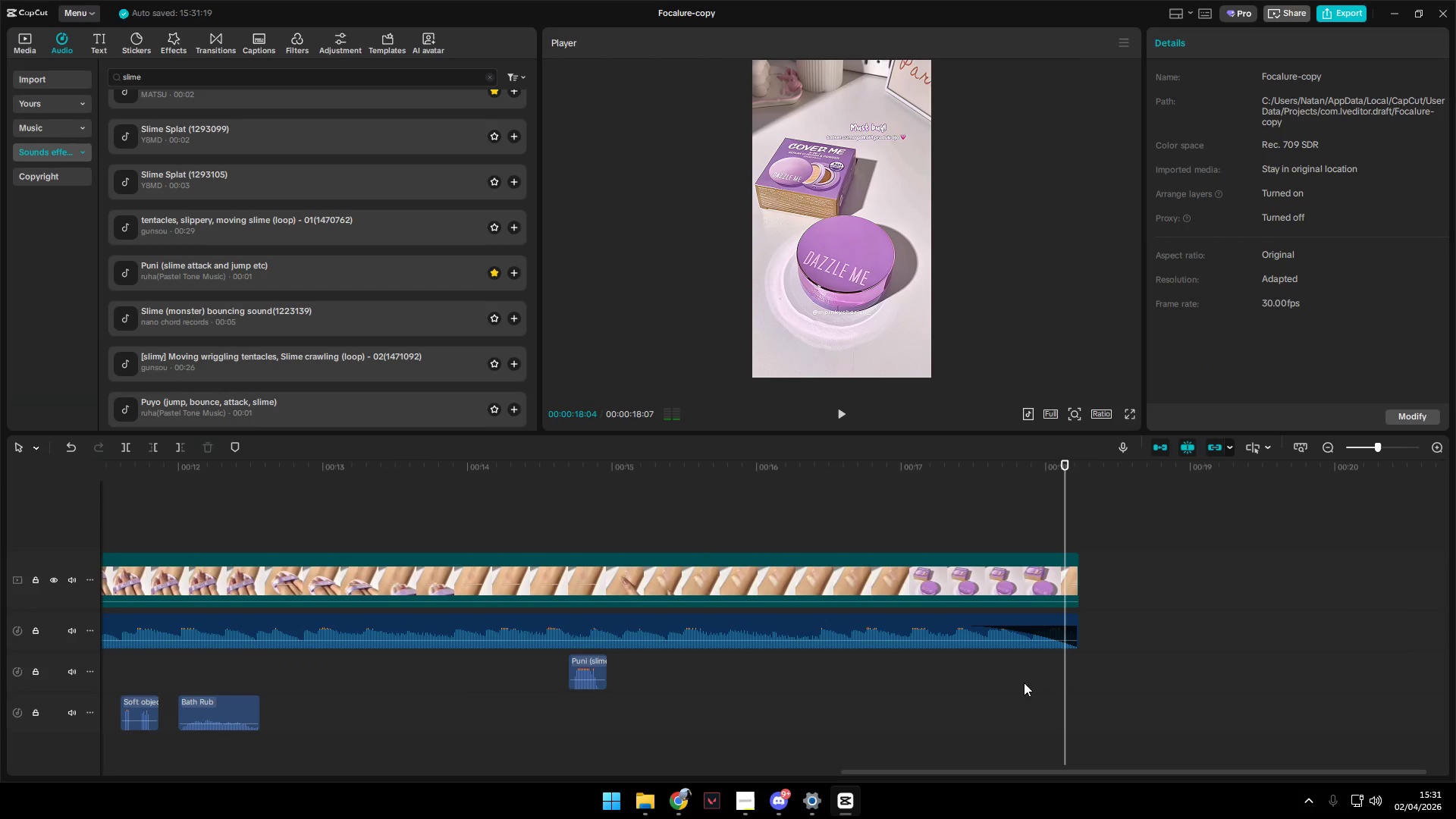 
left_click([955, 675])
 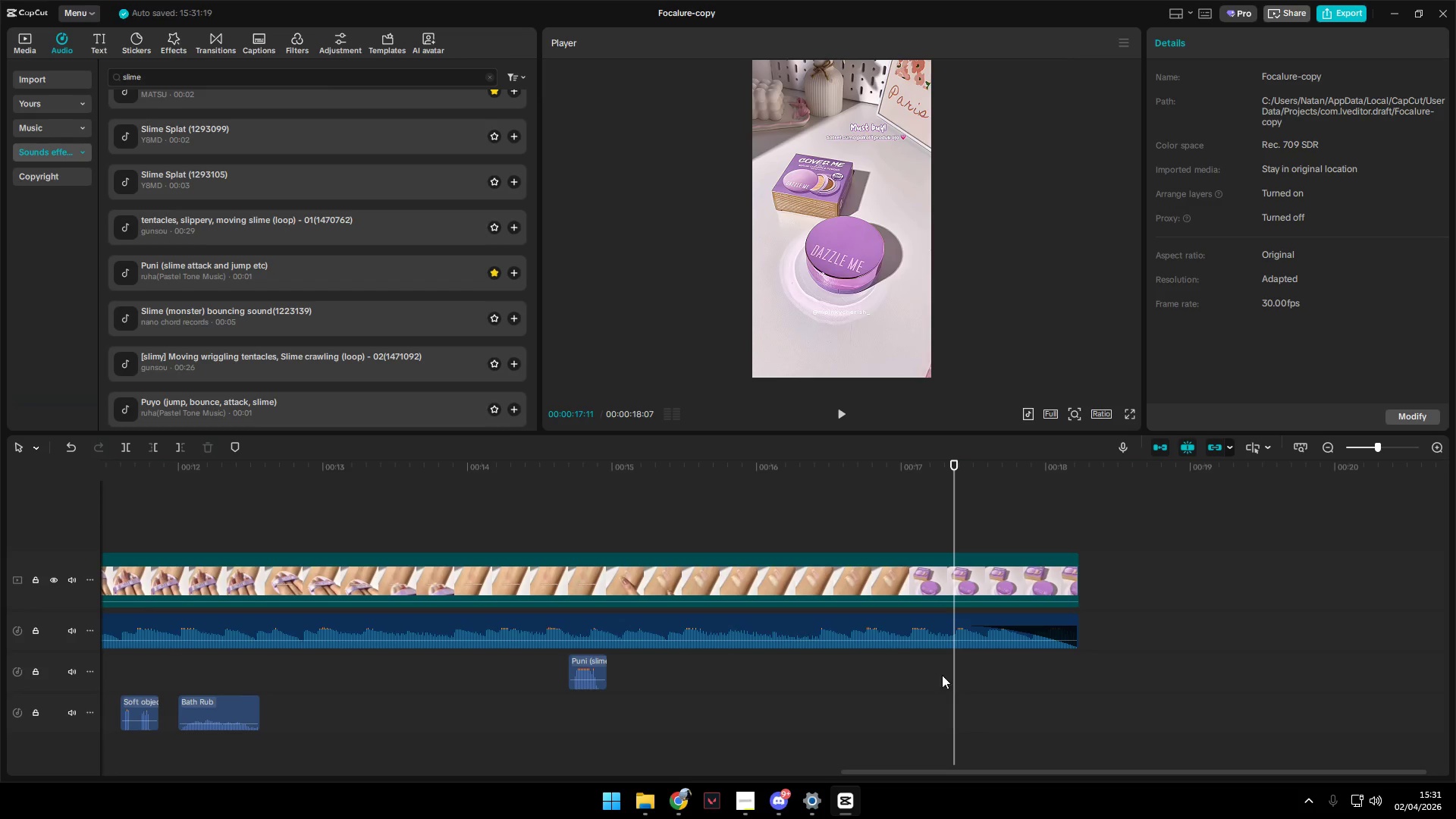 
left_click([918, 677])
 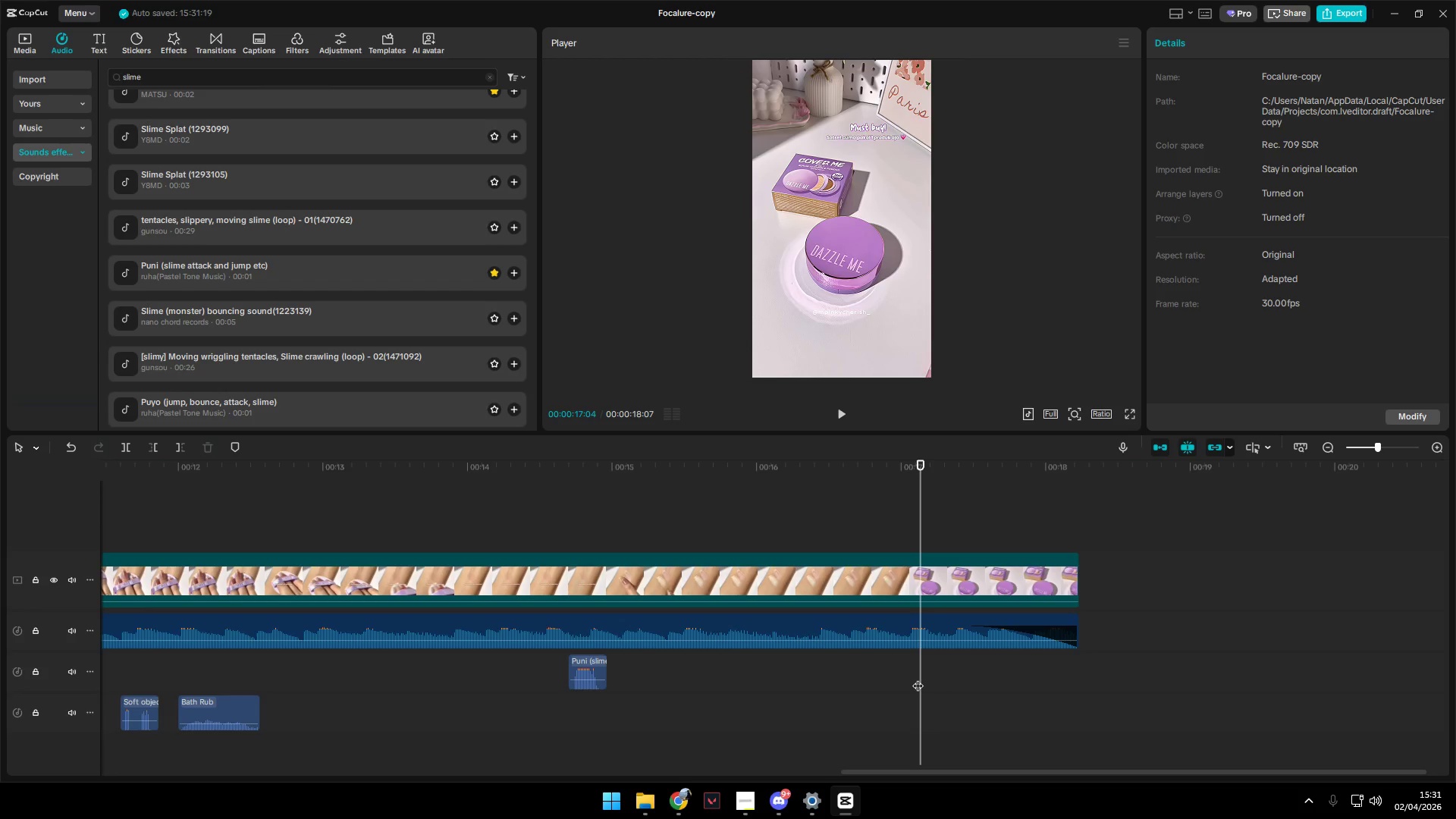 
key(Space)
 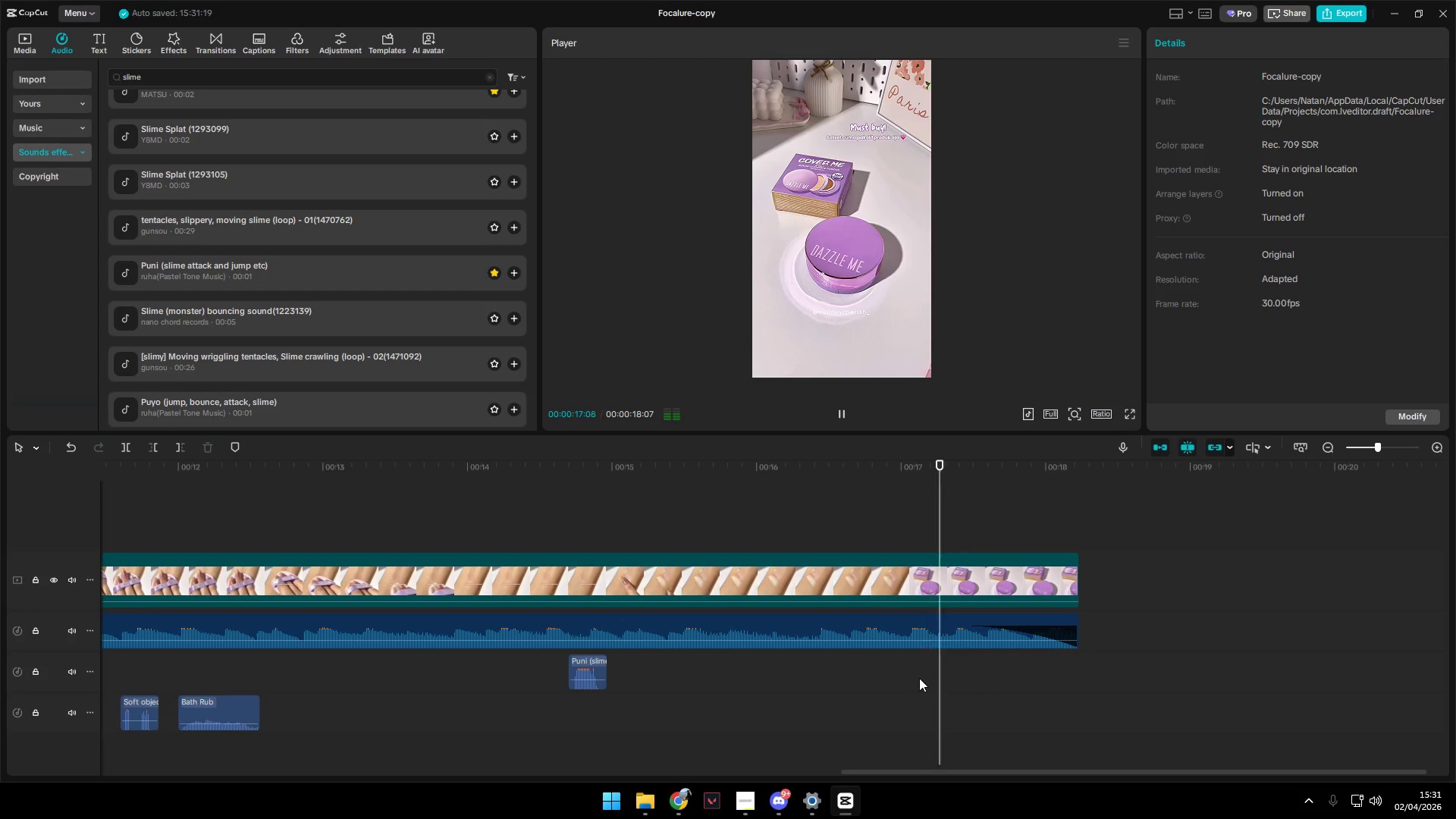 
key(Space)
 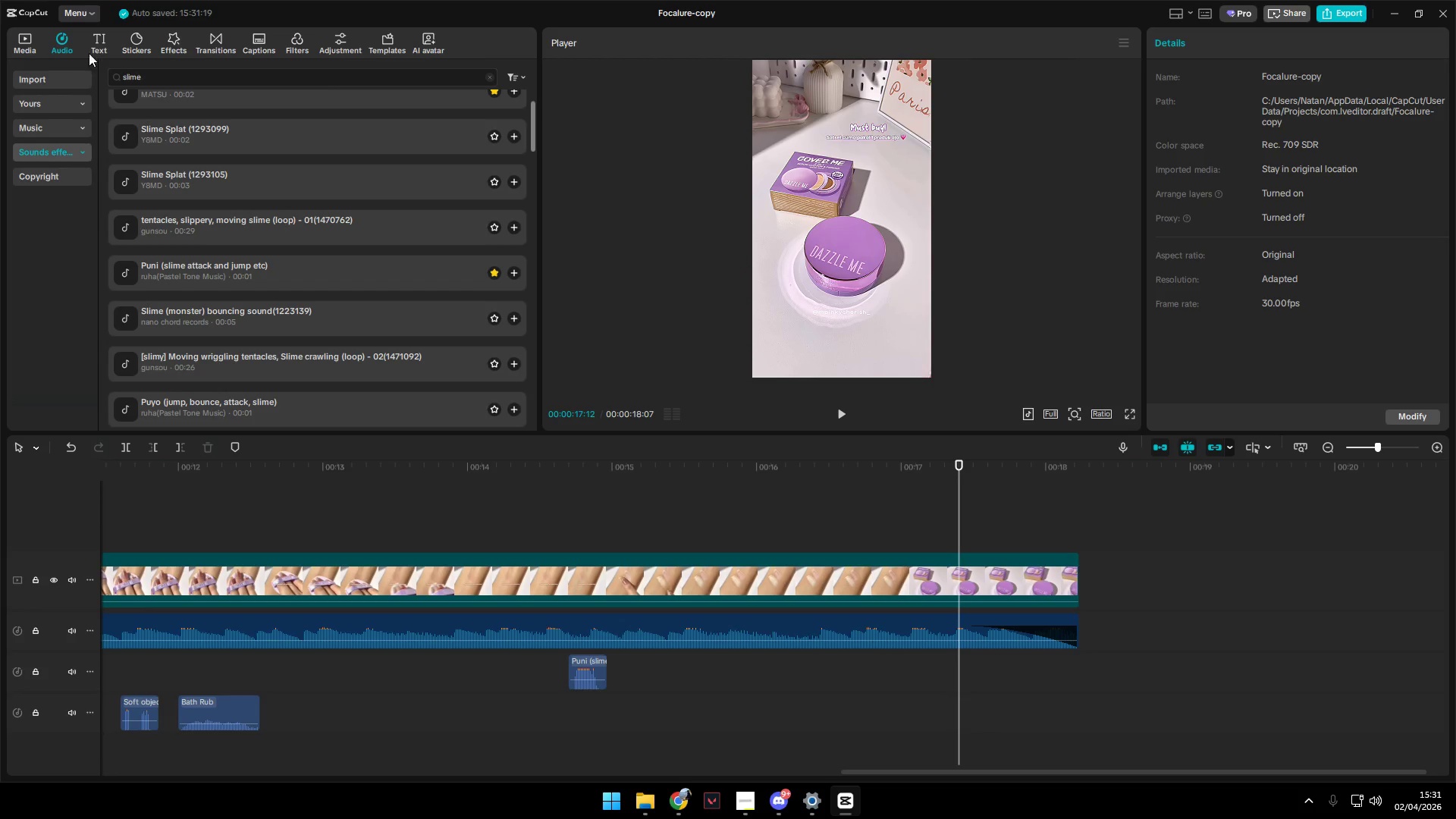 
left_click([24, 33])
 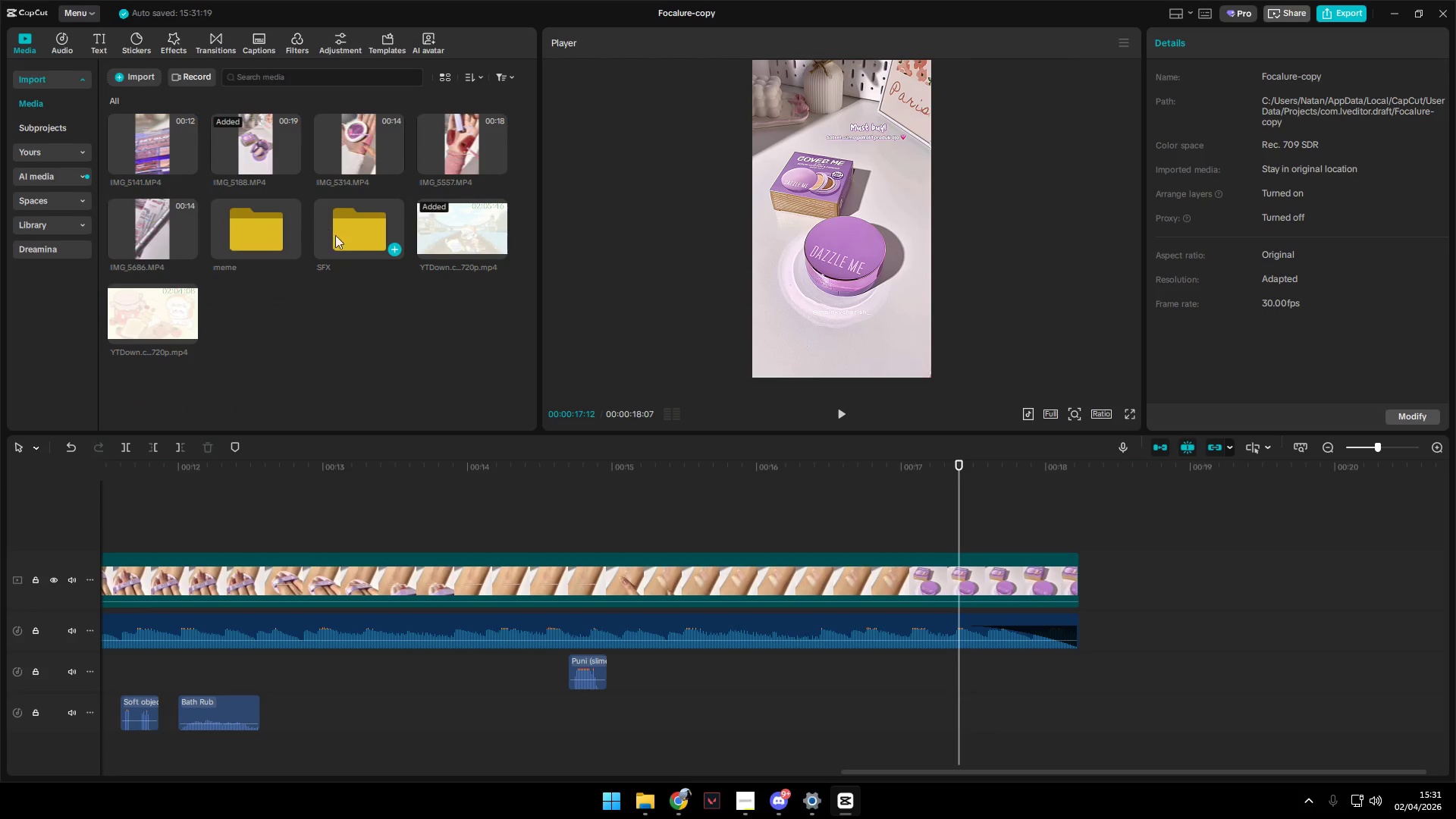 
double_click([342, 237])
 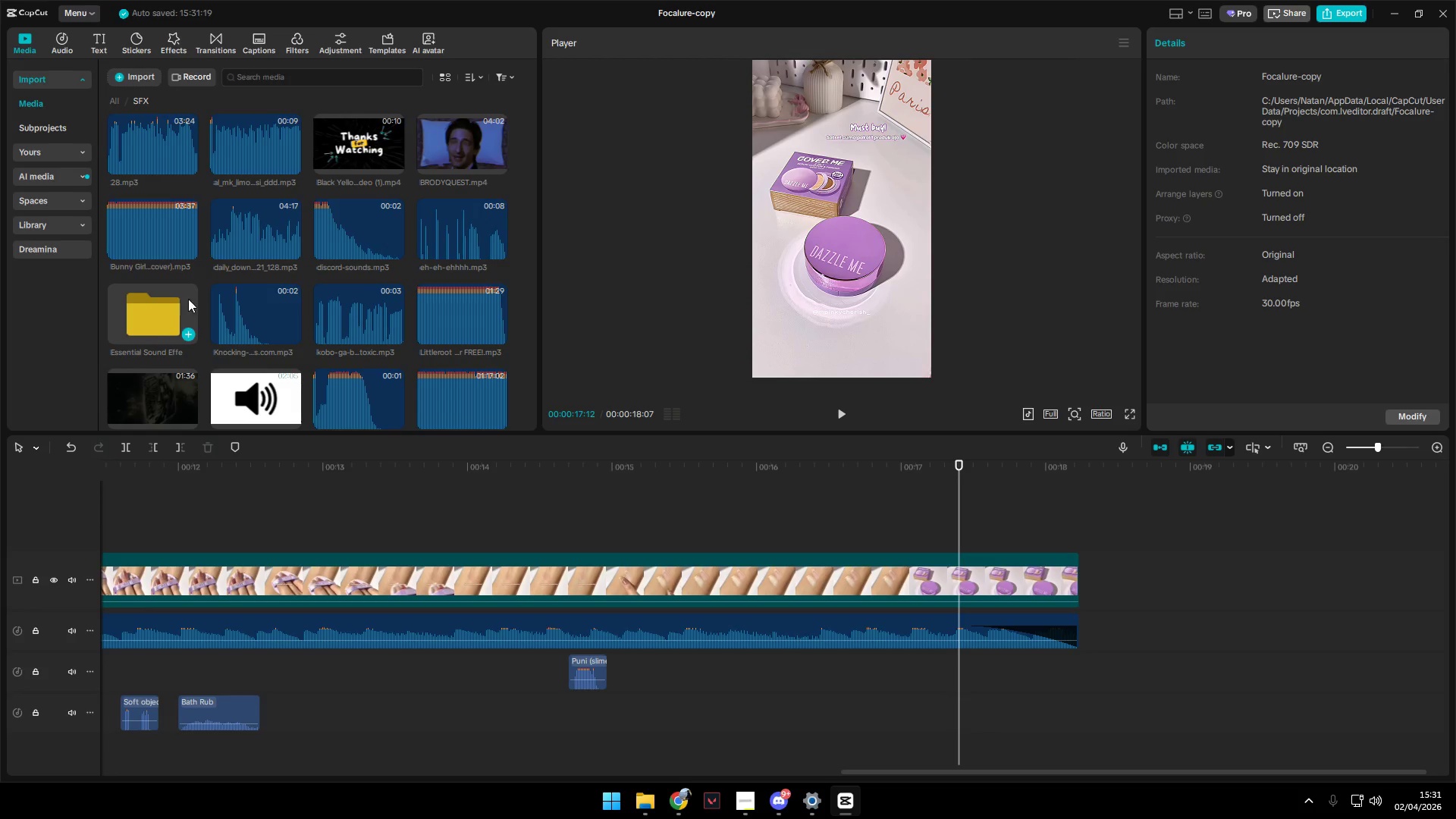 
double_click([162, 310])
 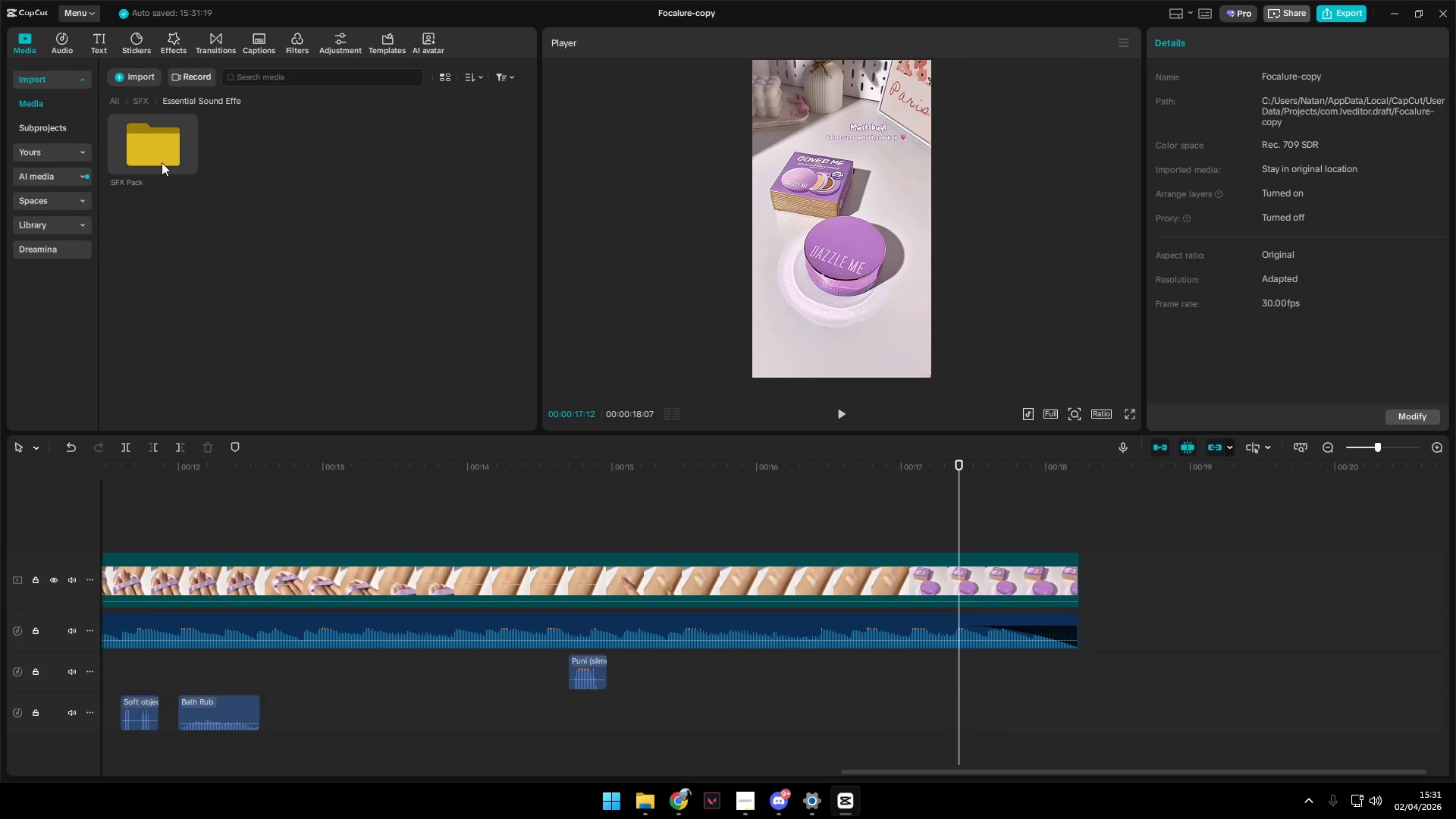 
double_click([156, 143])
 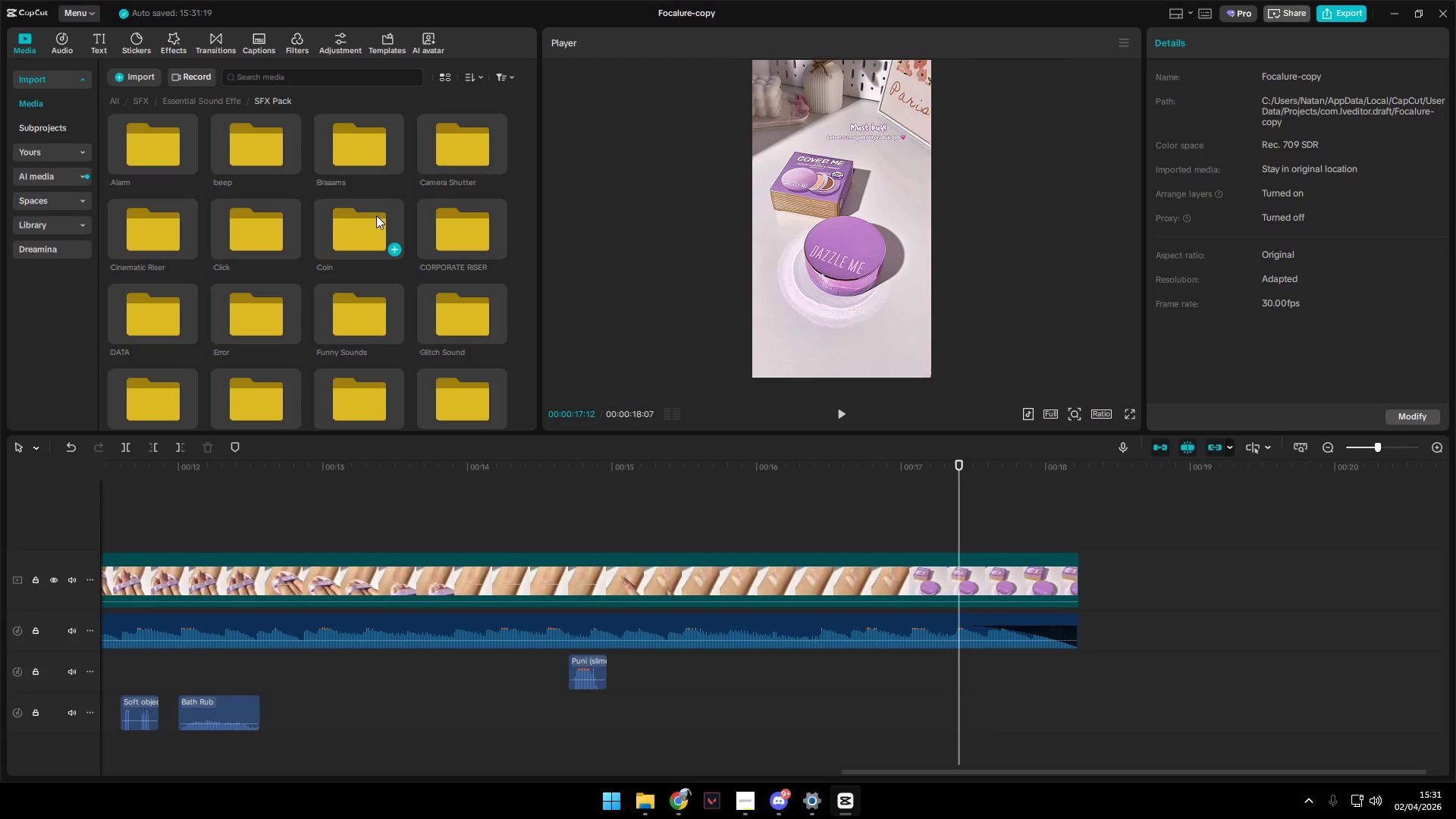 
double_click([462, 149])
 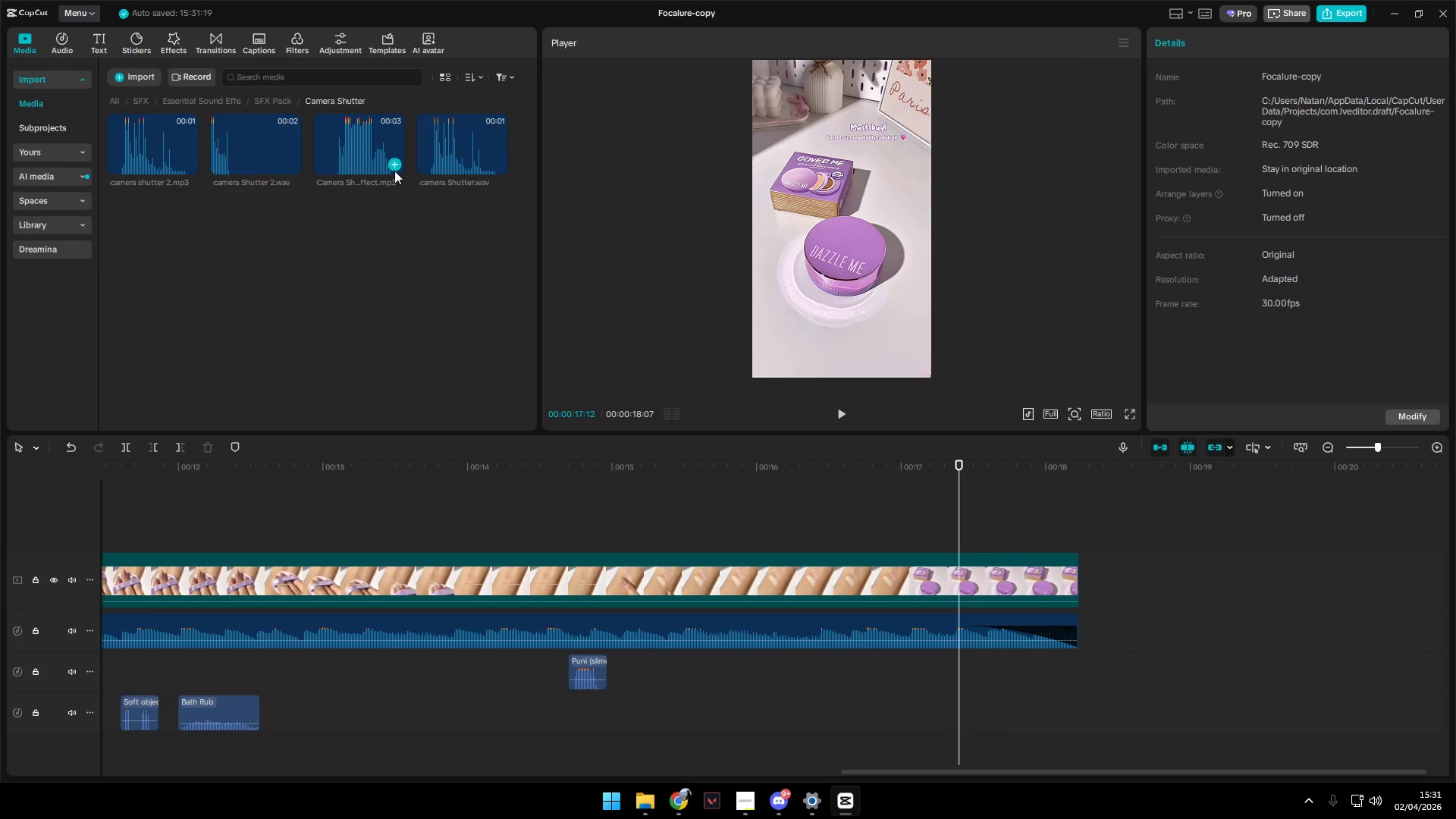 
triple_click([363, 141])
 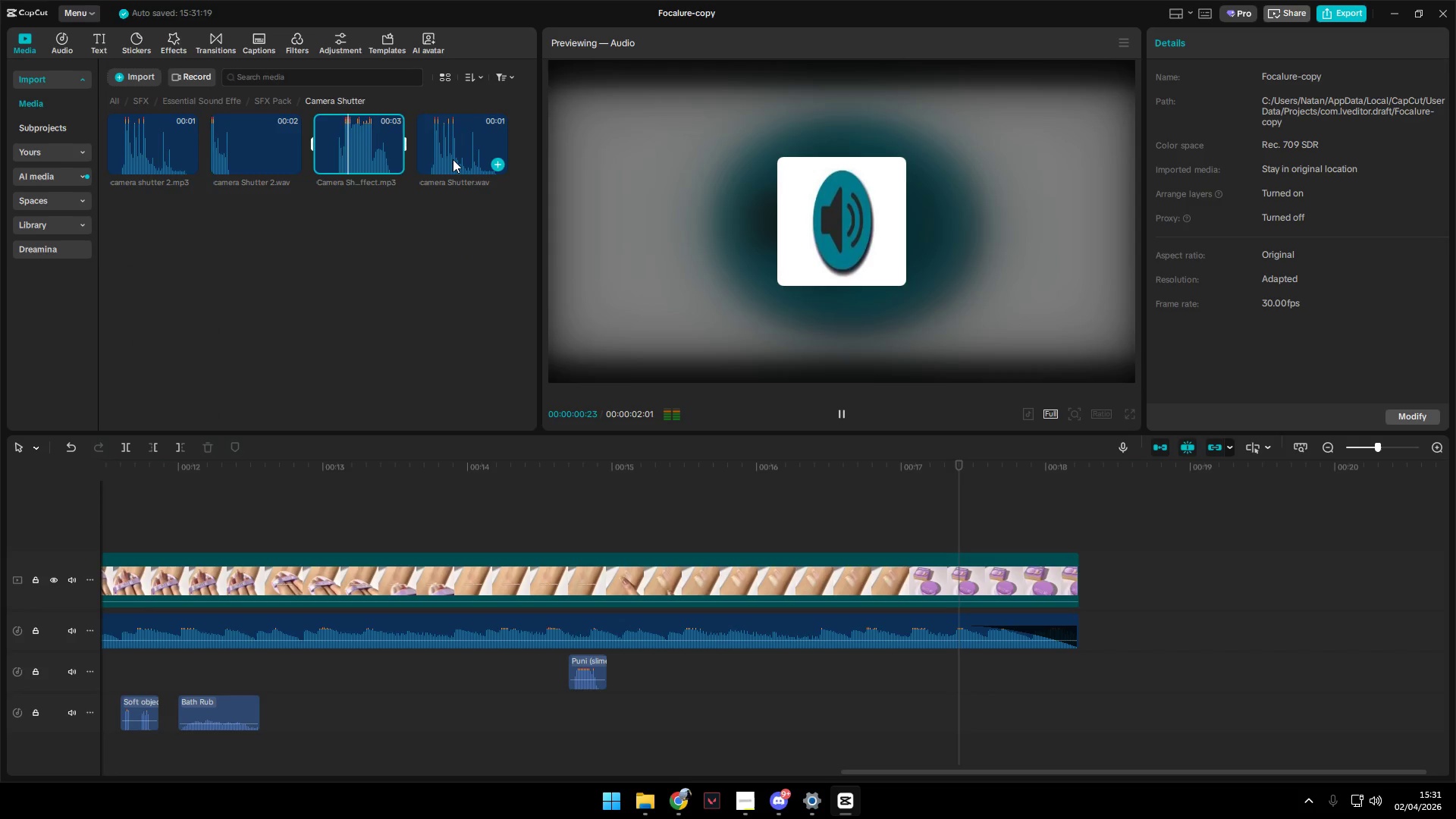 
left_click([453, 159])
 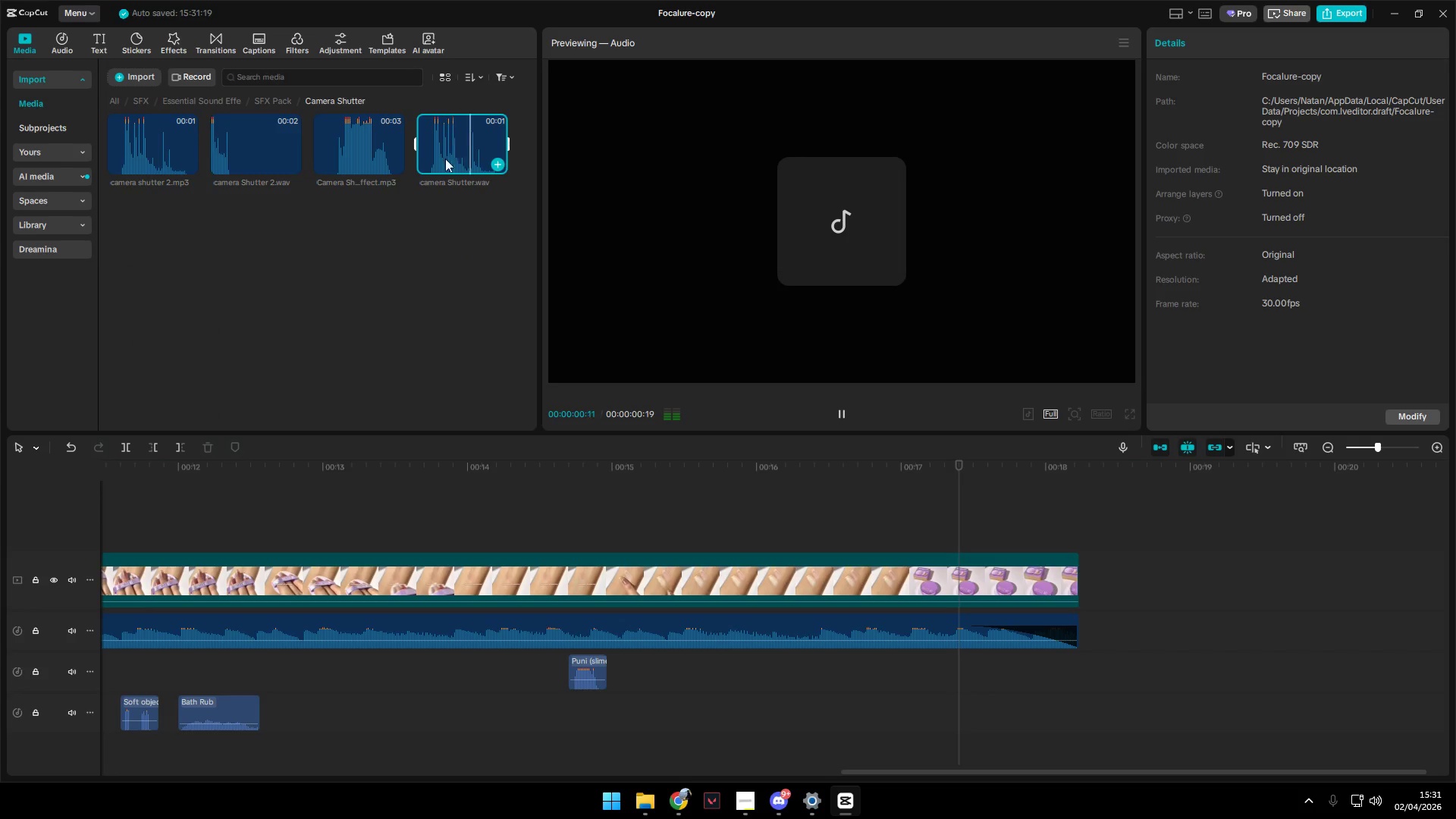 
left_click([211, 122])
 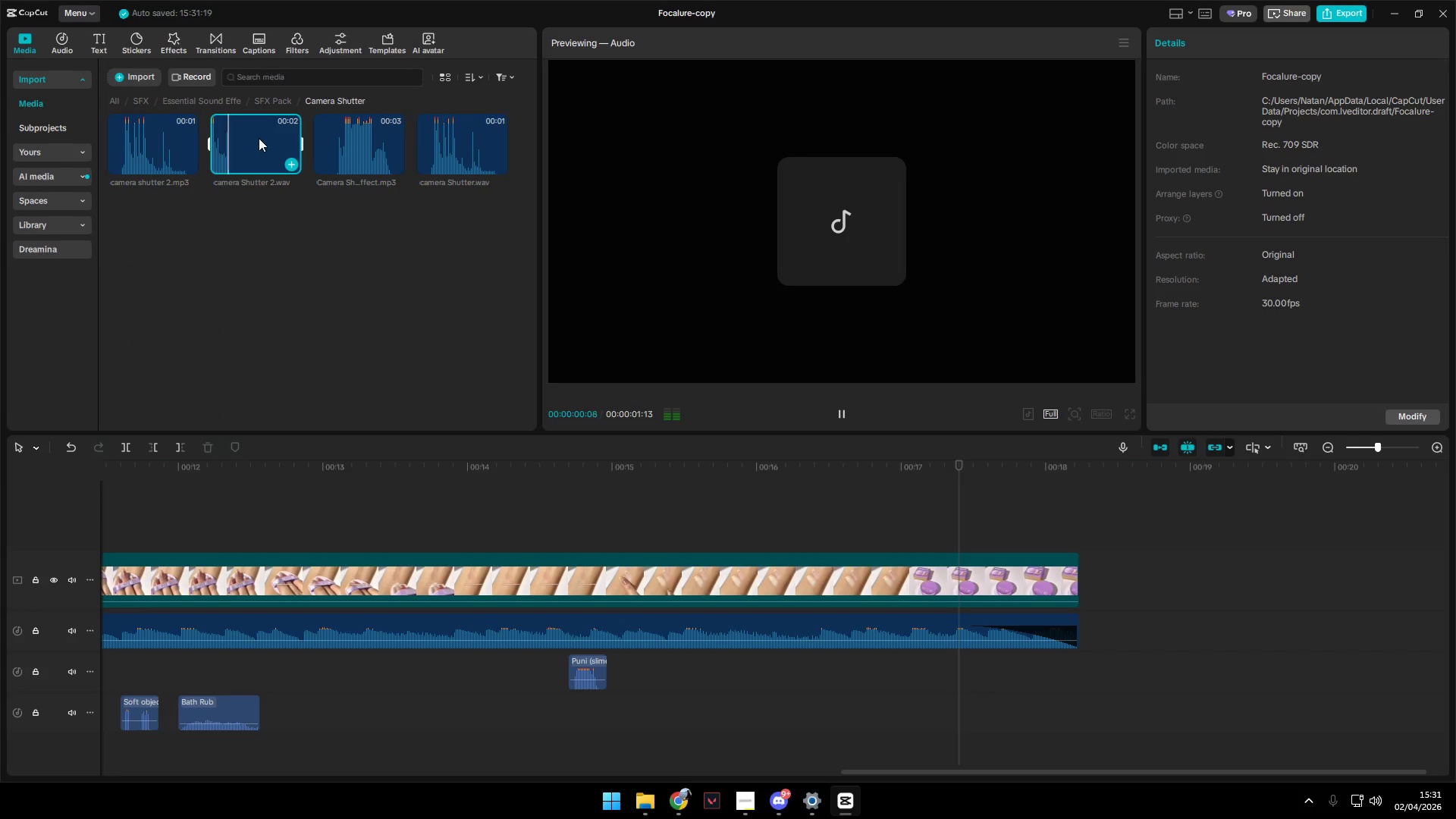 
left_click_drag(start_coordinate=[262, 137], to_coordinate=[952, 668])
 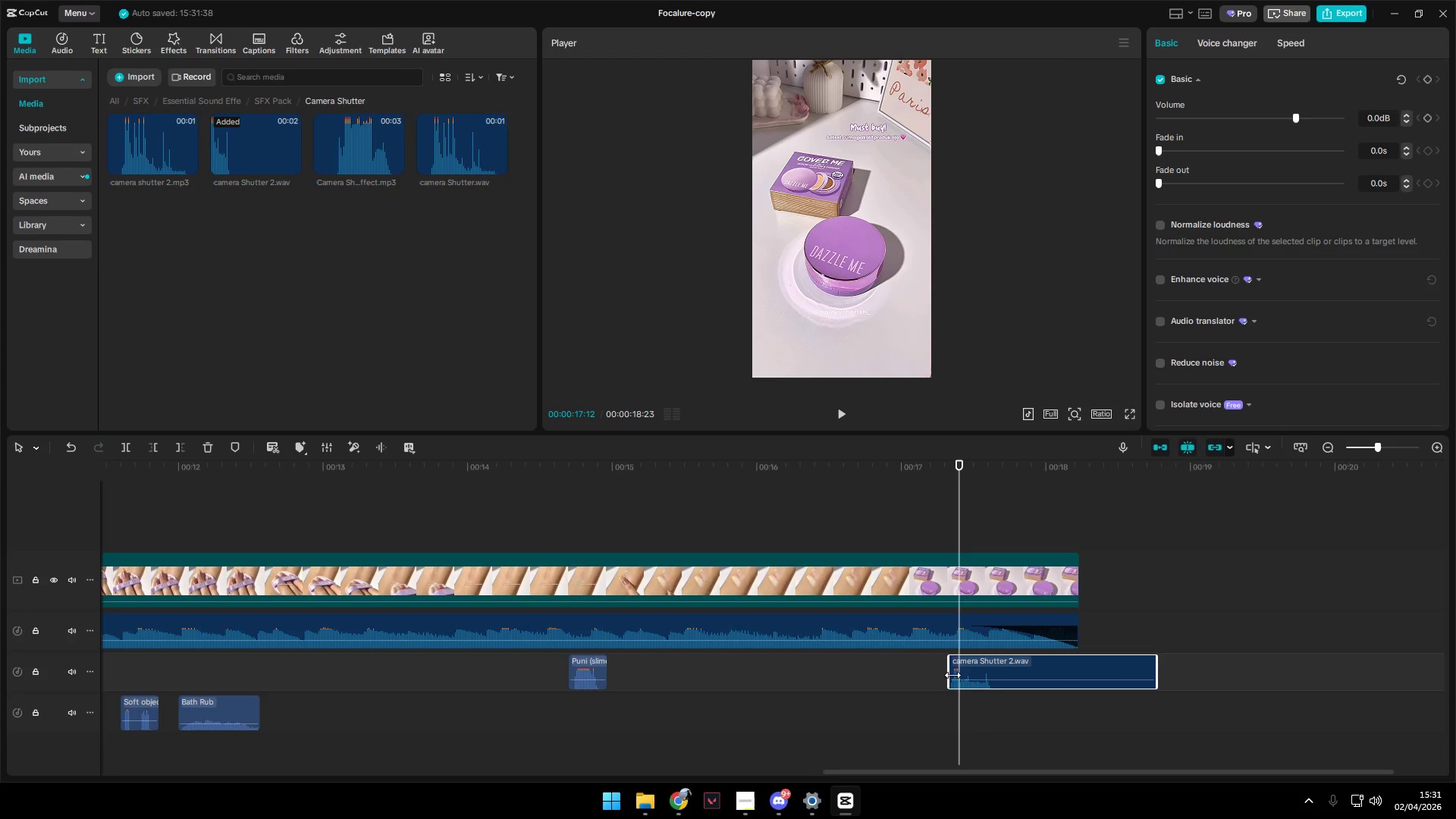 
left_click([928, 683])
 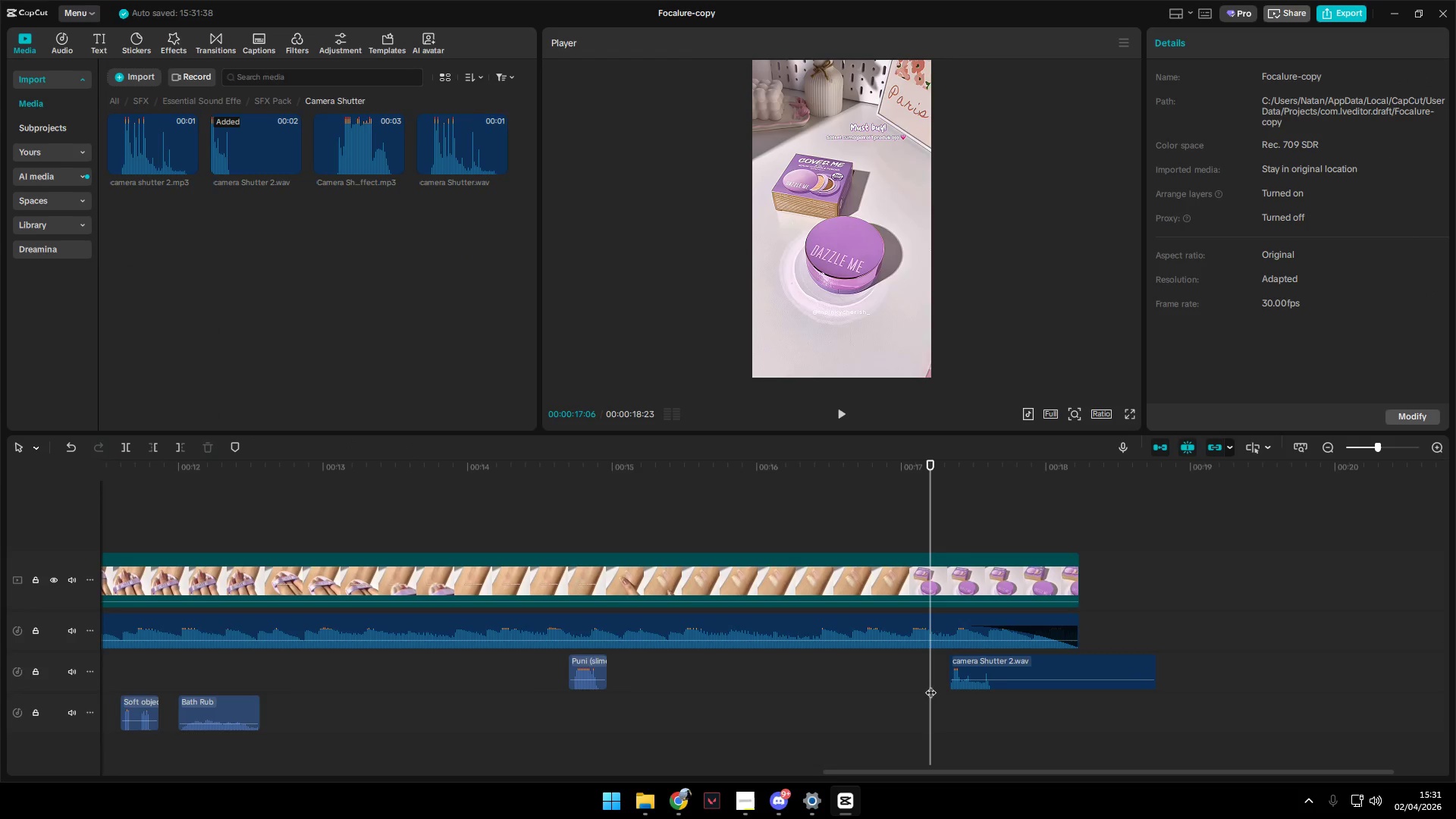 
key(Space)
 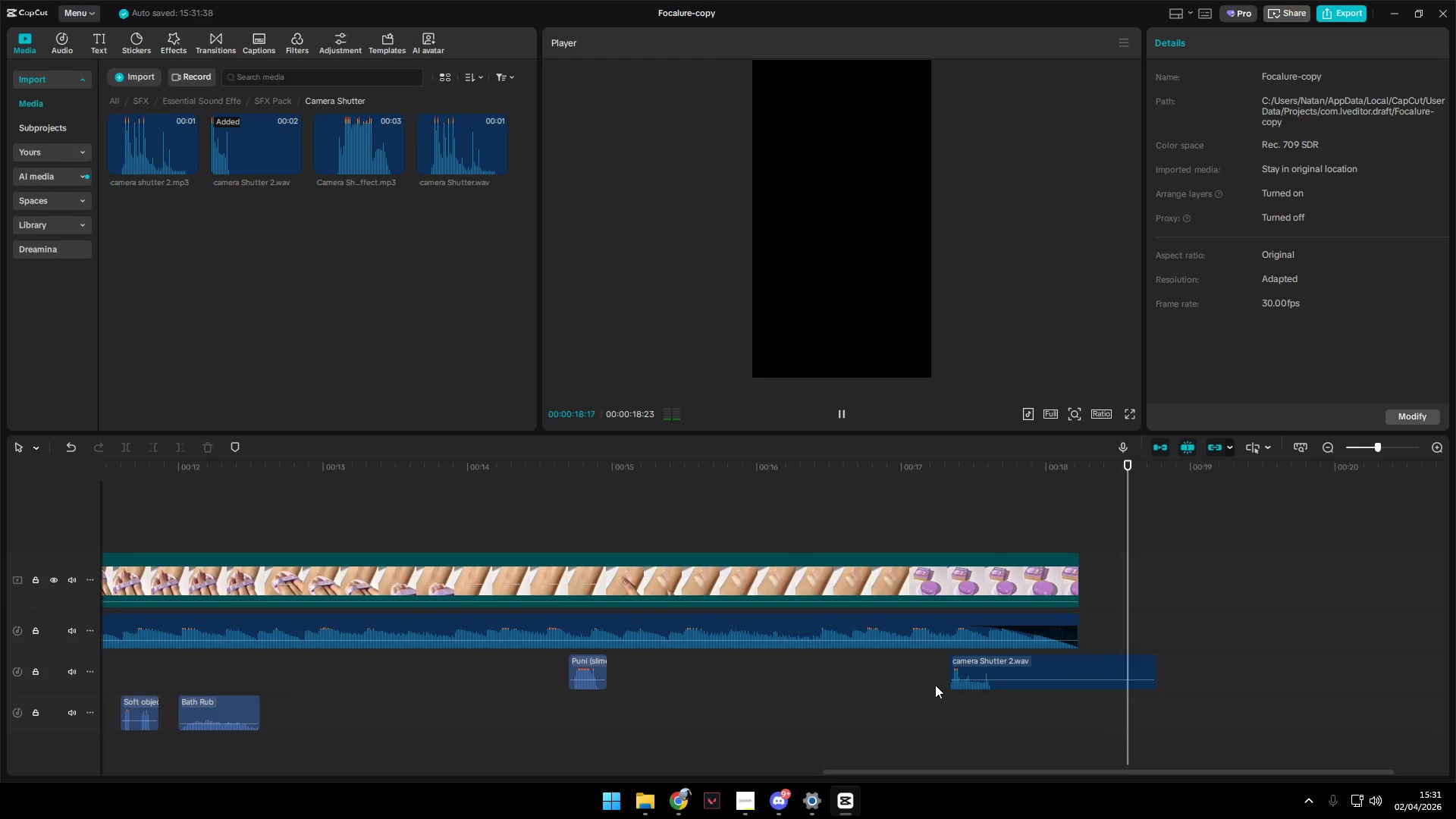 
left_click([813, 679])
 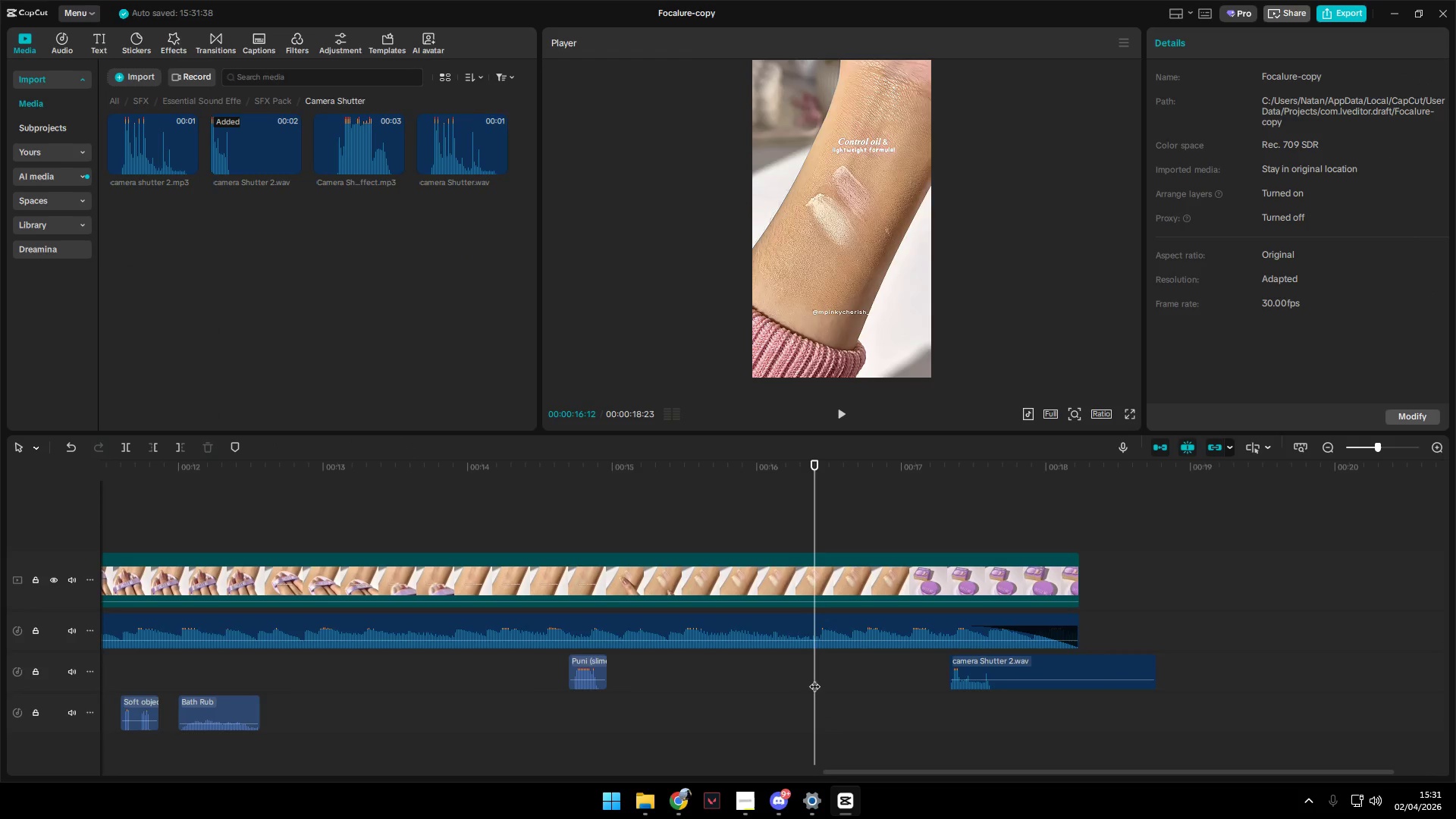 
key(Space)
 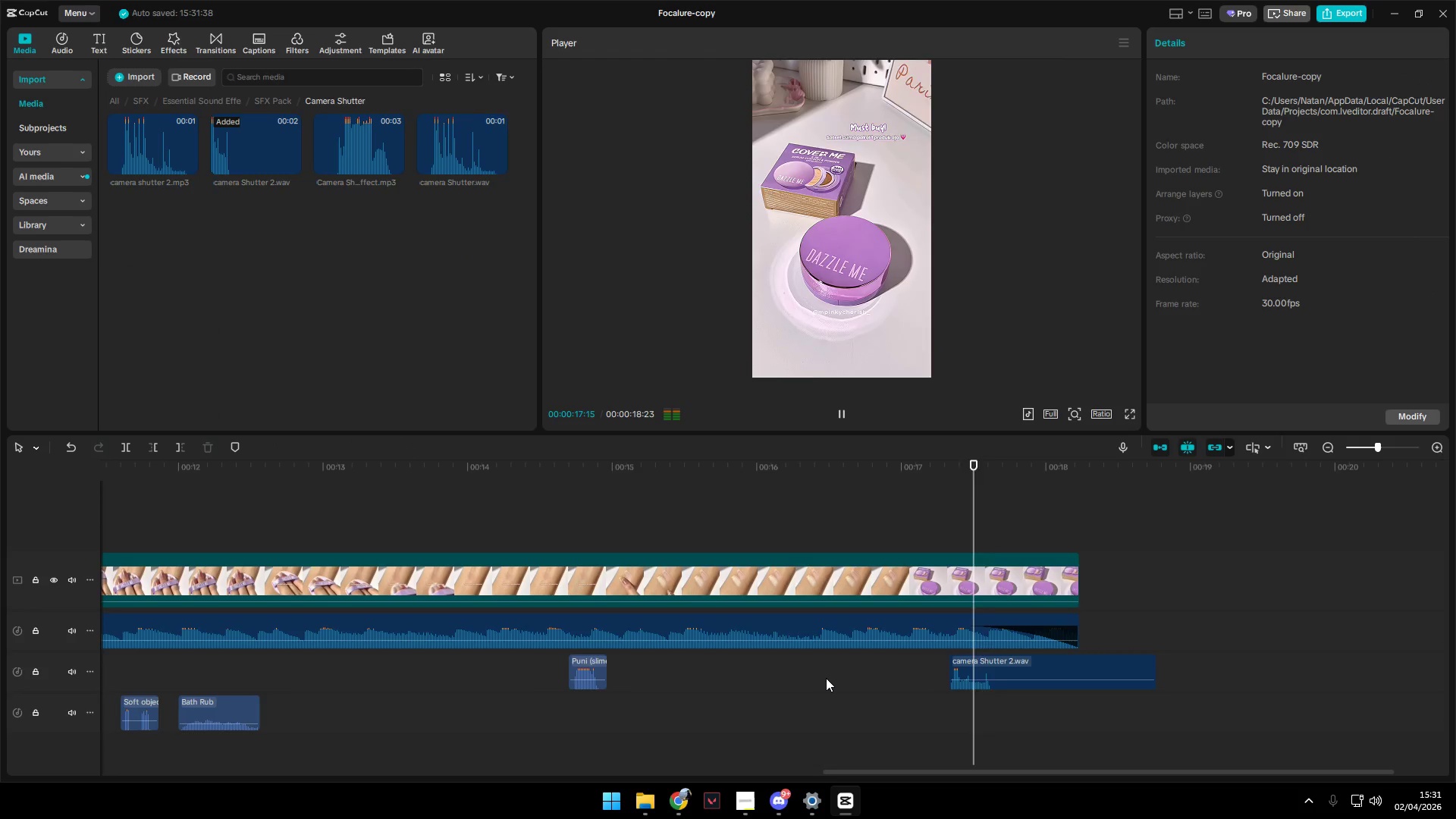 
hold_key(key=ControlLeft, duration=1.11)
scroll: coordinate [837, 674], scroll_direction: down, amount: 17.0
 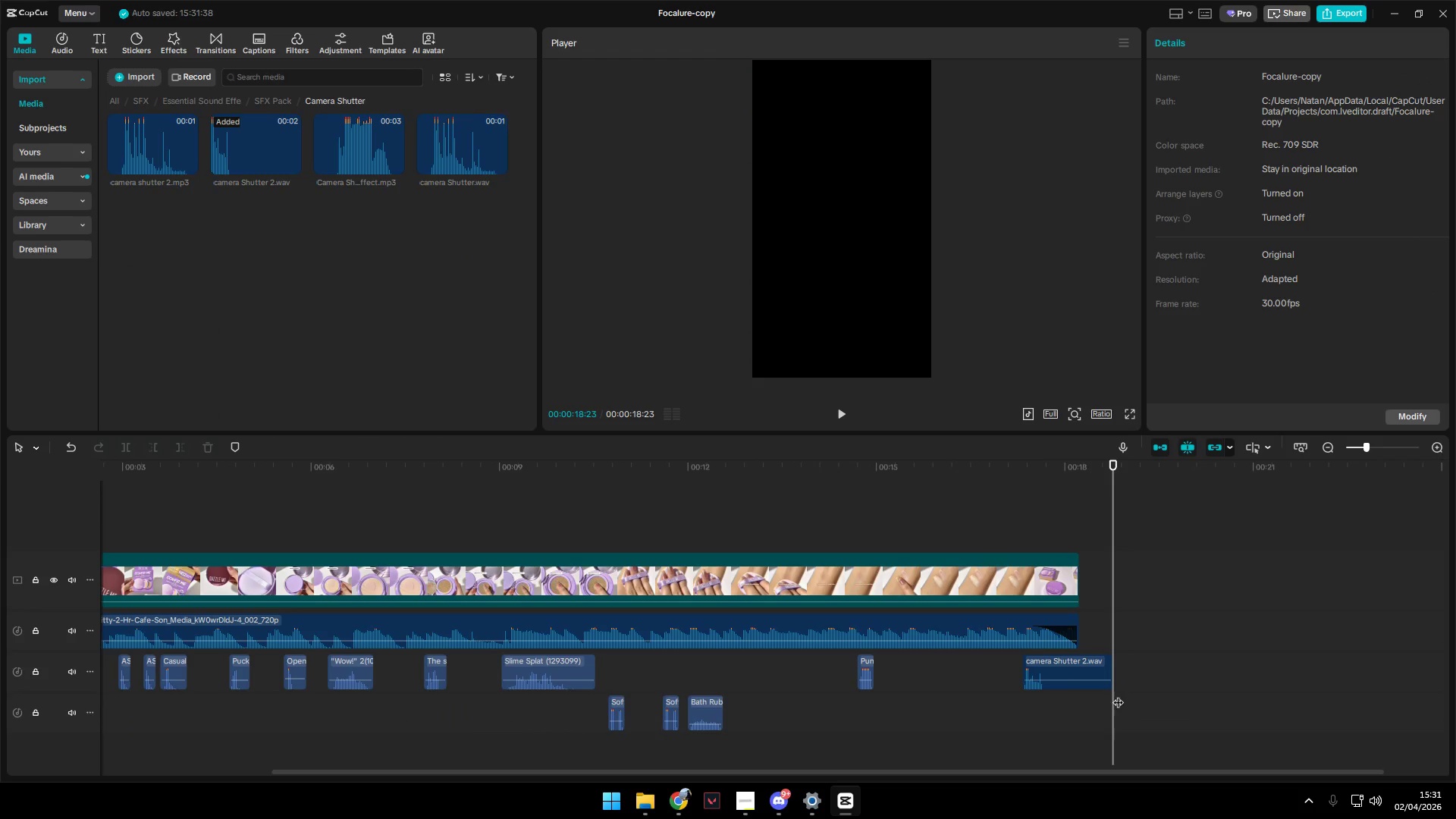 
left_click([1079, 700])
 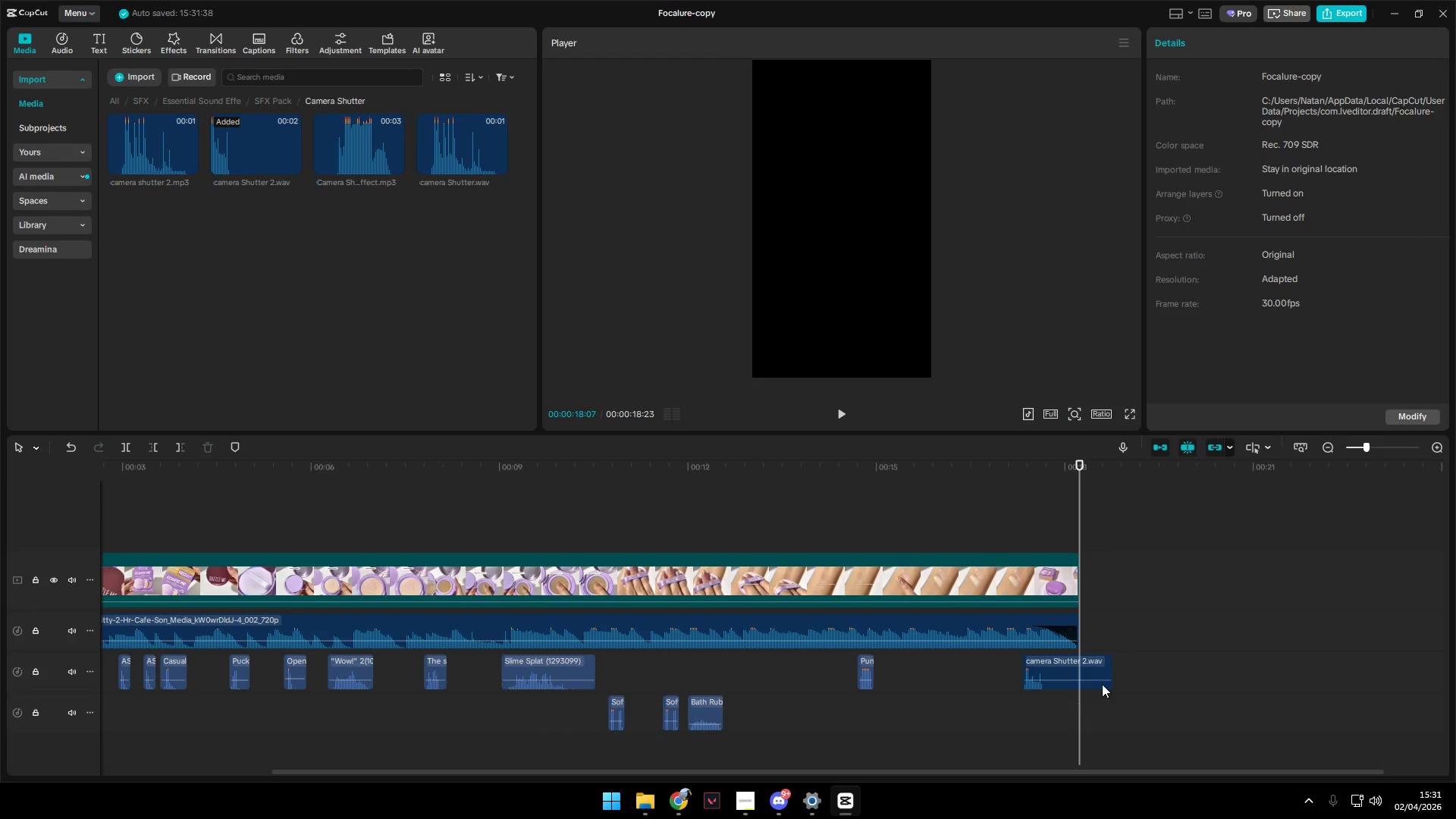 
left_click([1102, 675])
 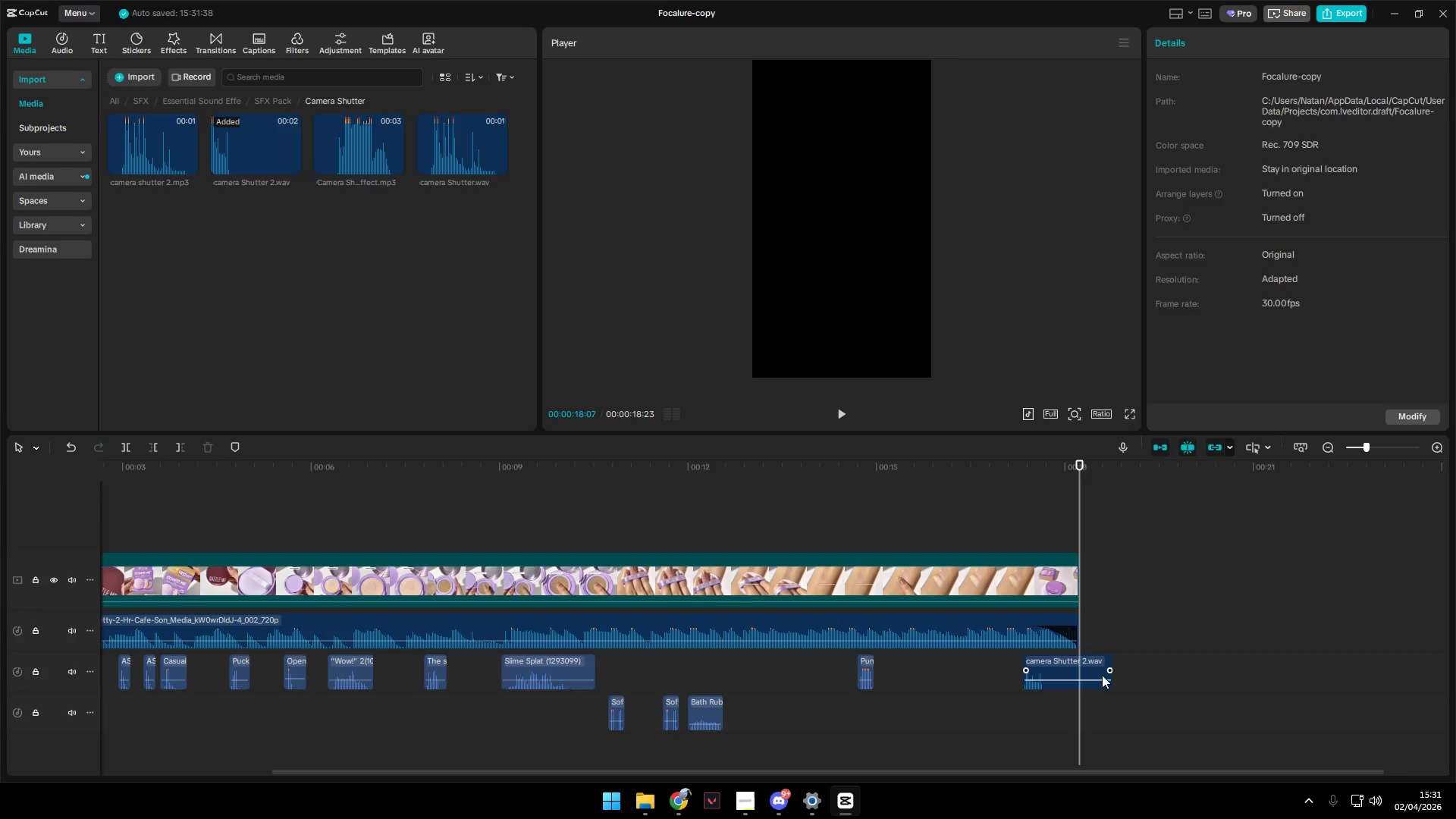 
key(W)
 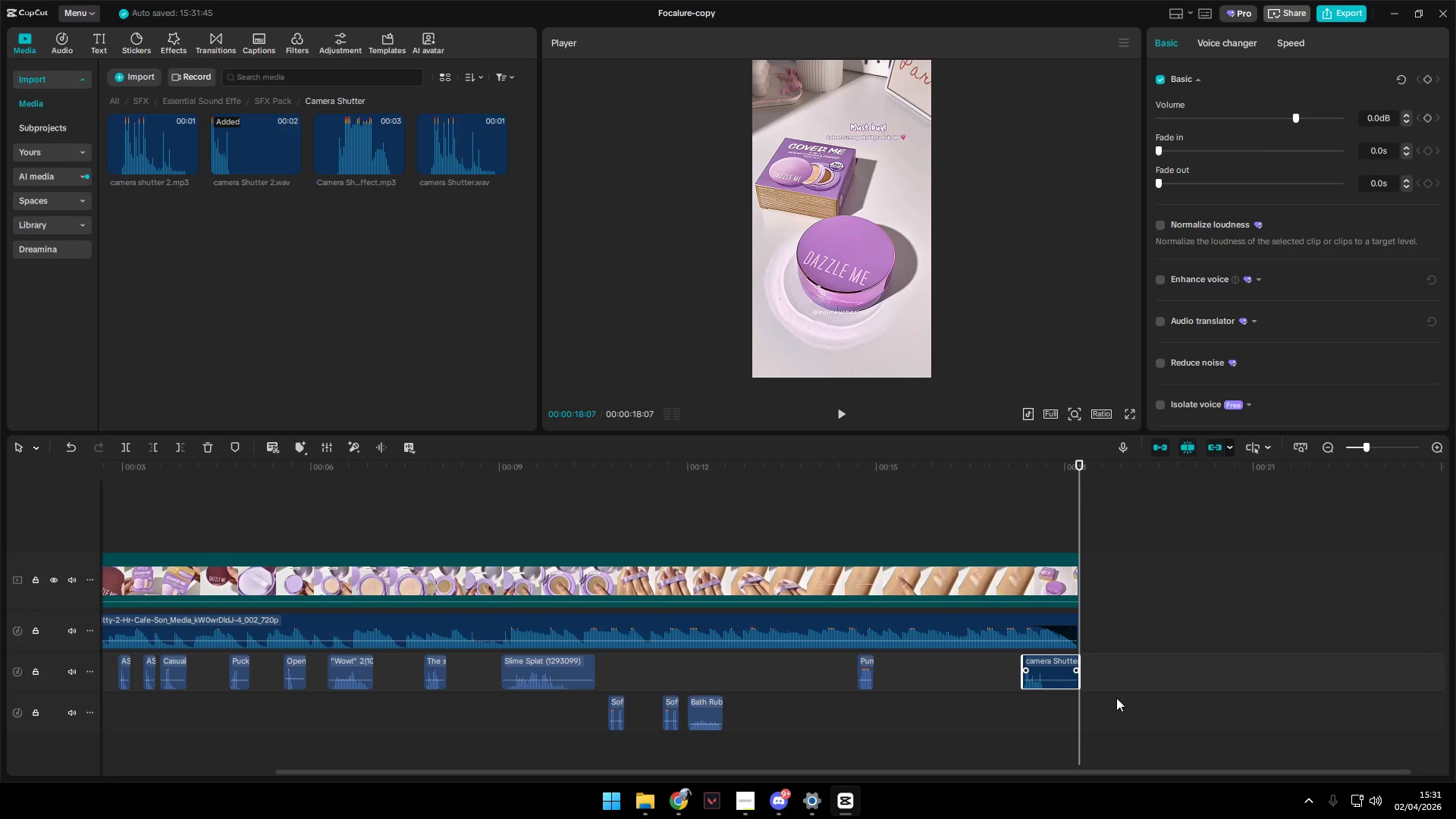 
hold_key(key=ControlLeft, duration=0.62)
 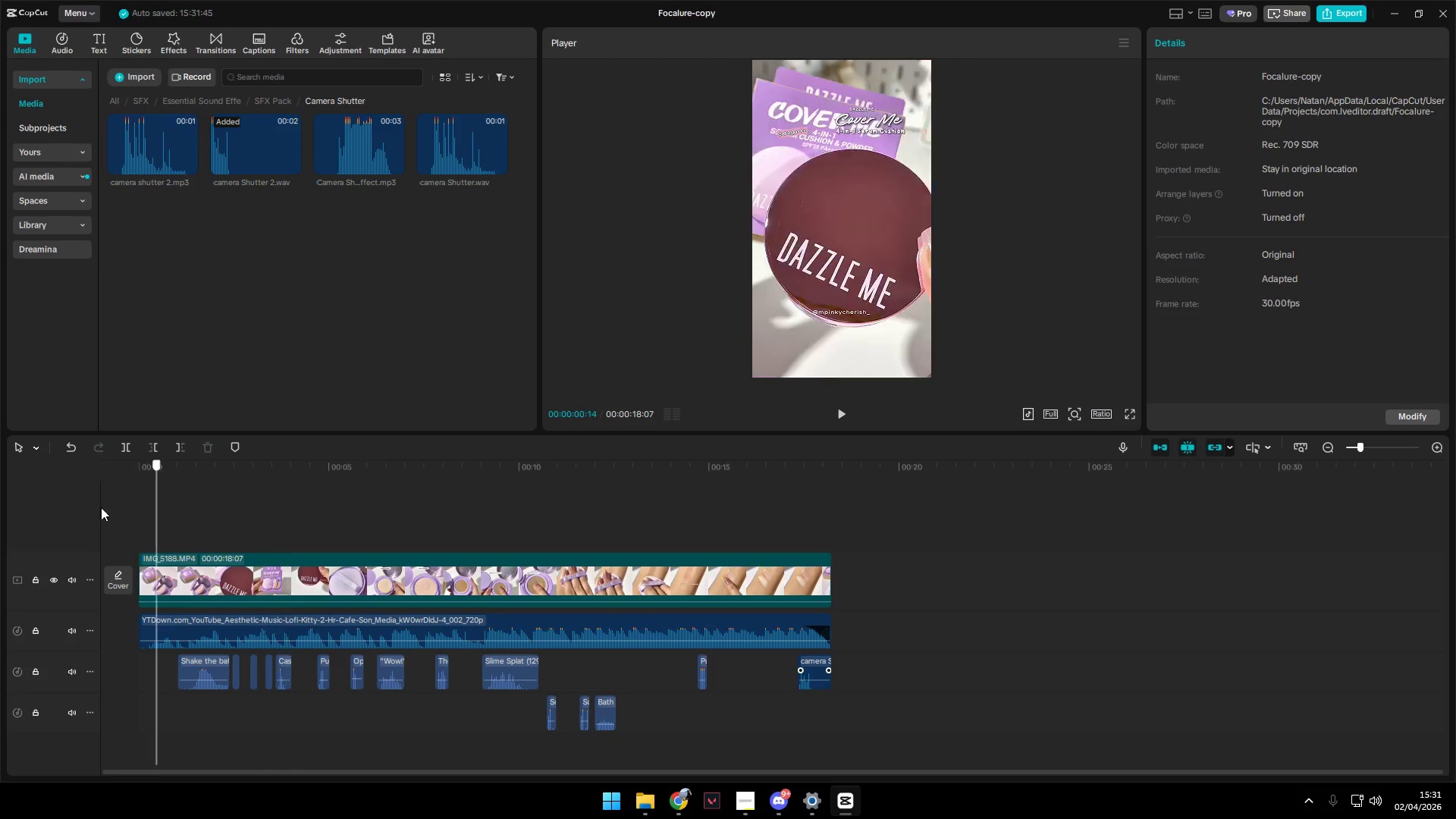 
left_click([287, 528])
 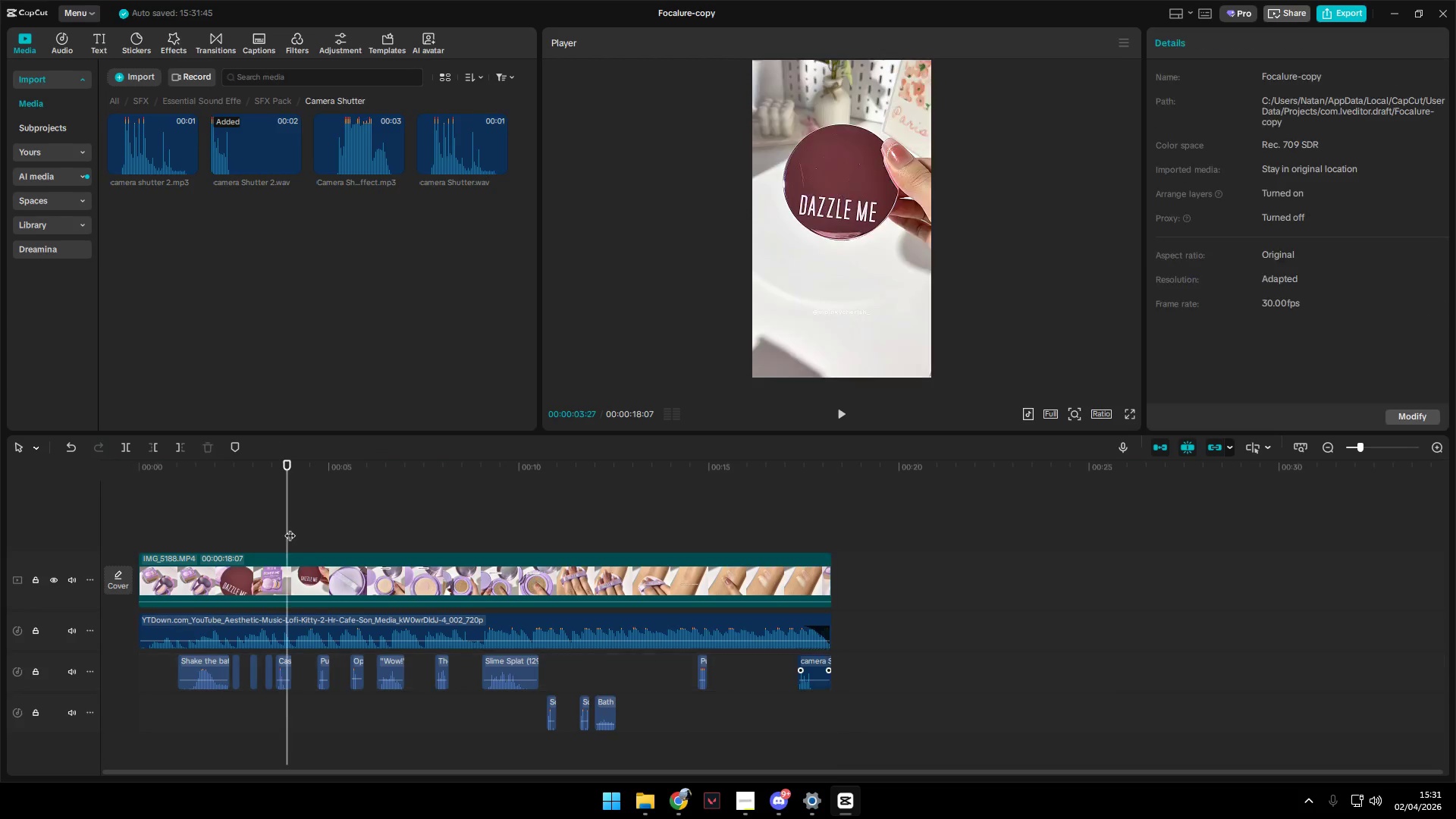 
scroll: coordinate [1116, 698], scroll_direction: down, amount: 9.0
 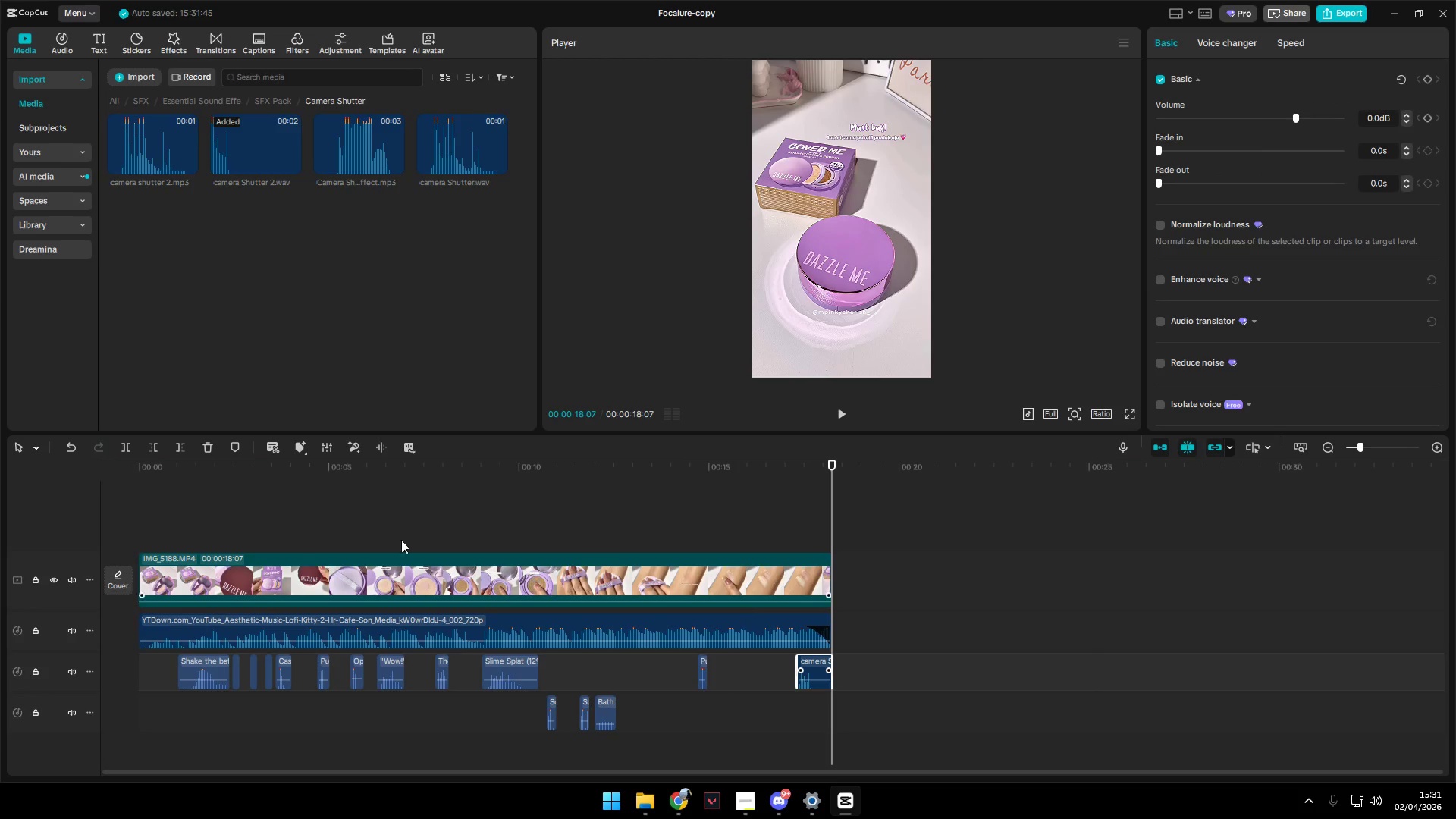 
left_click_drag(start_coordinate=[290, 528], to_coordinate=[0, 494])
 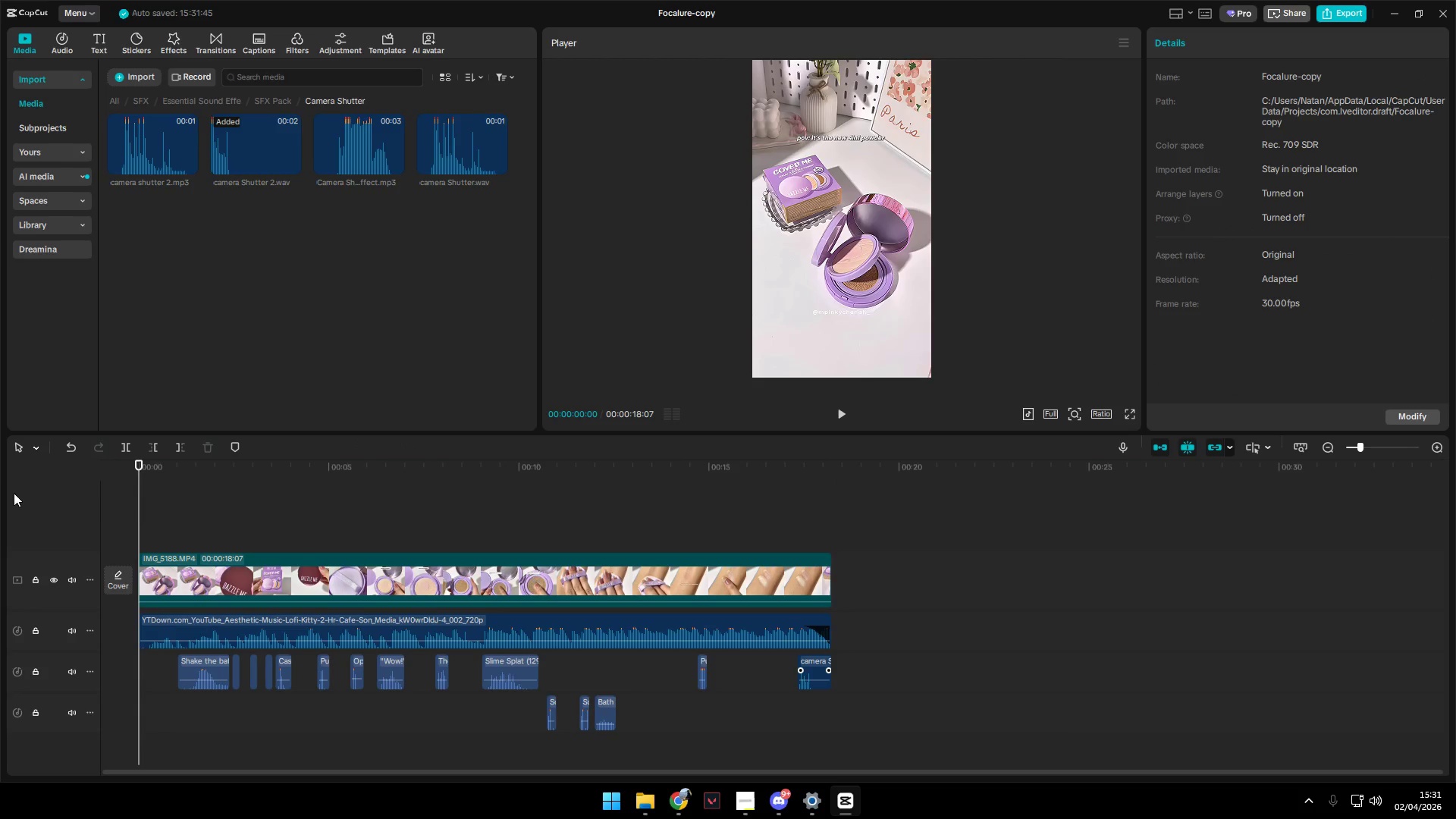 
key(Space)
 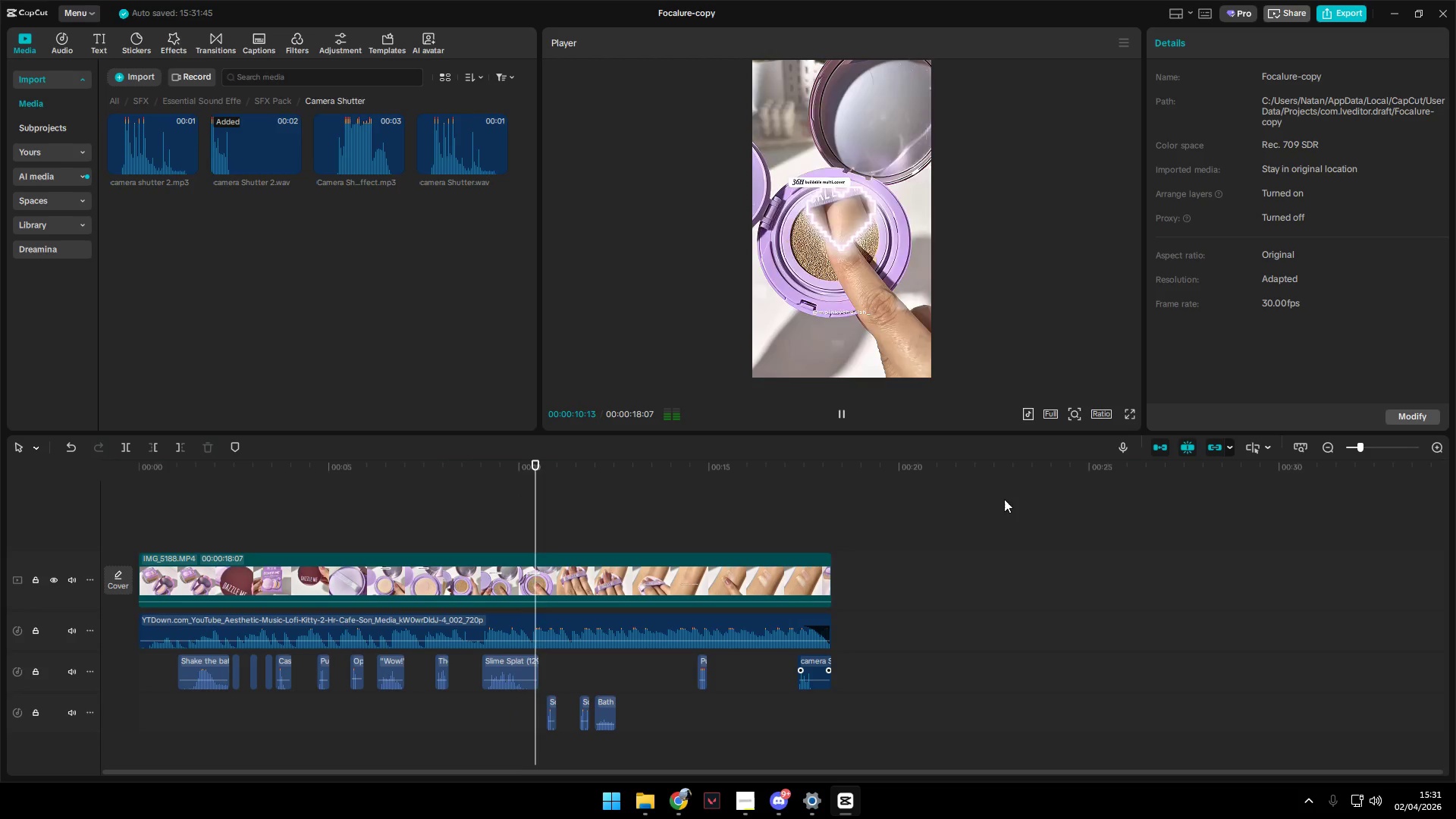 
wait(15.5)
 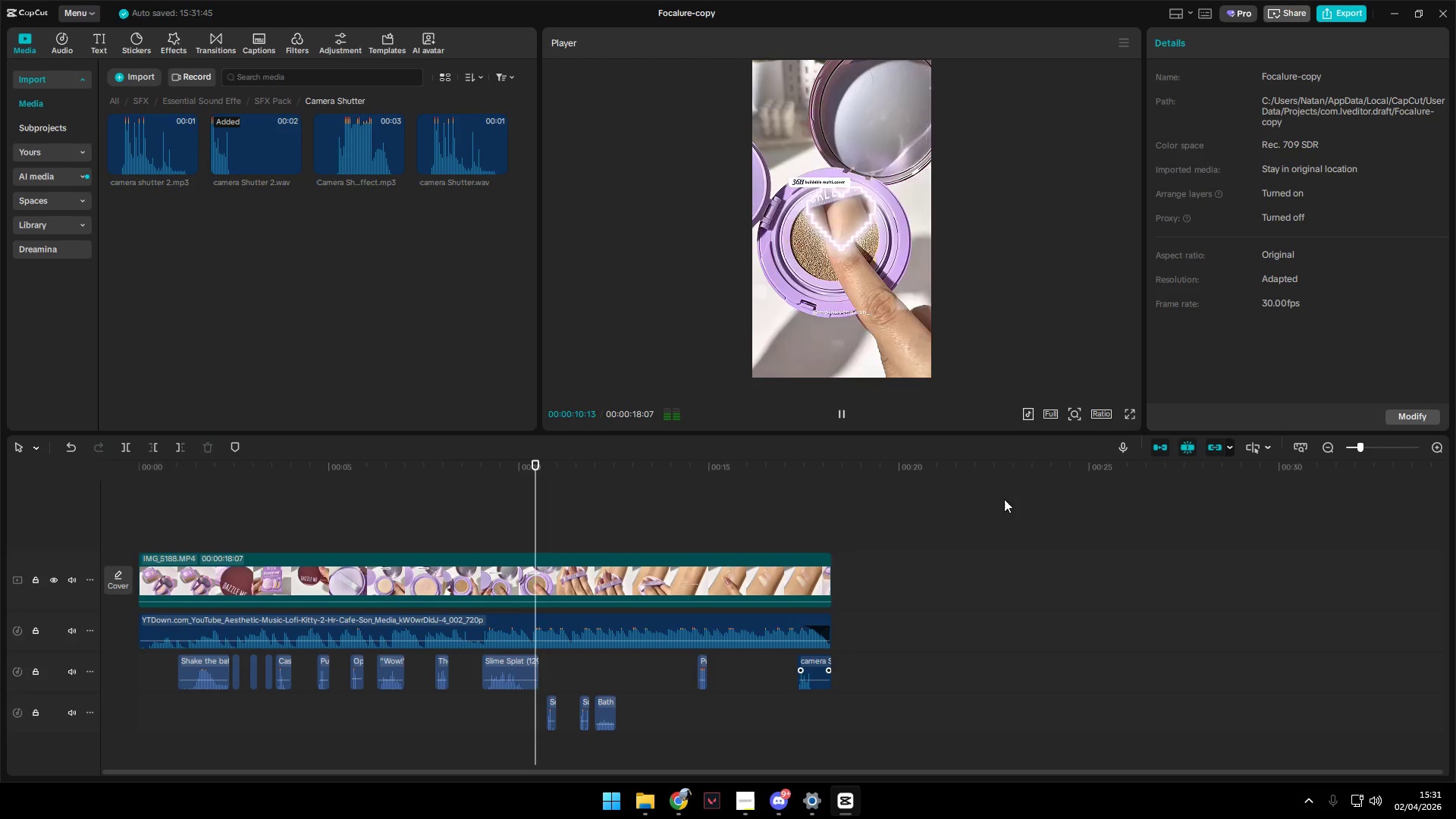 
key(Space)
 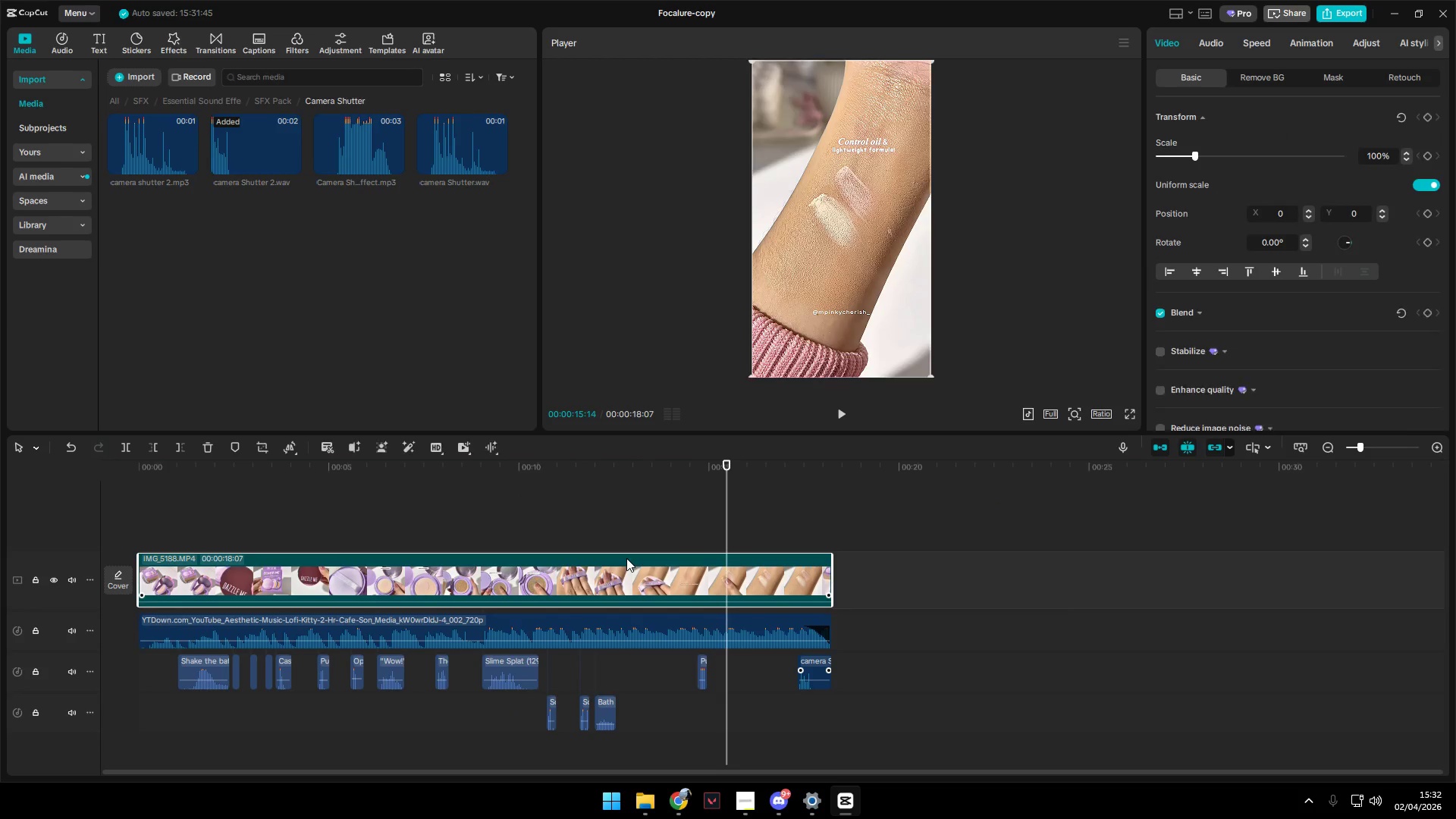 
triple_click([644, 525])
 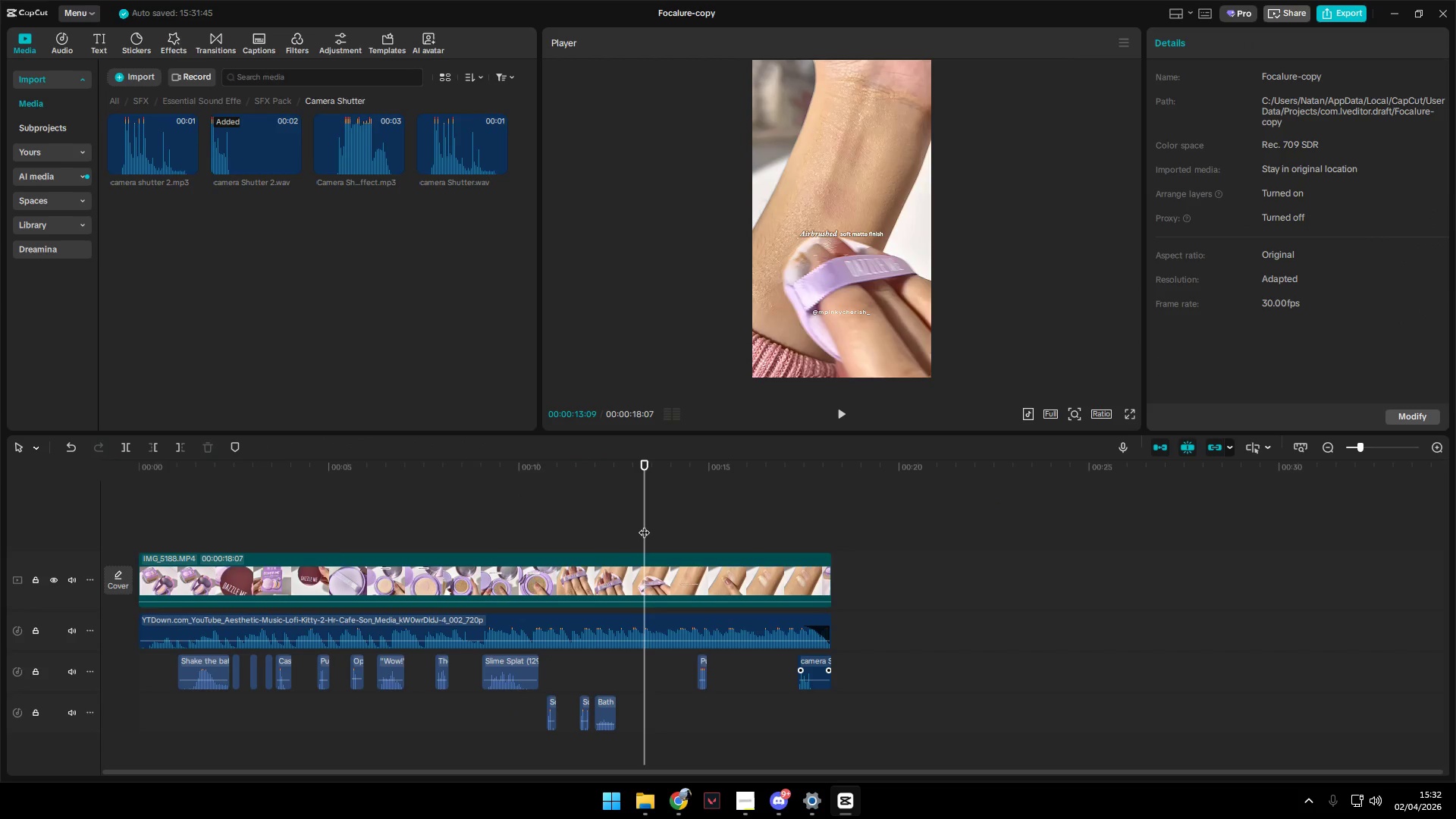 
left_click_drag(start_coordinate=[644, 525], to_coordinate=[622, 526])
 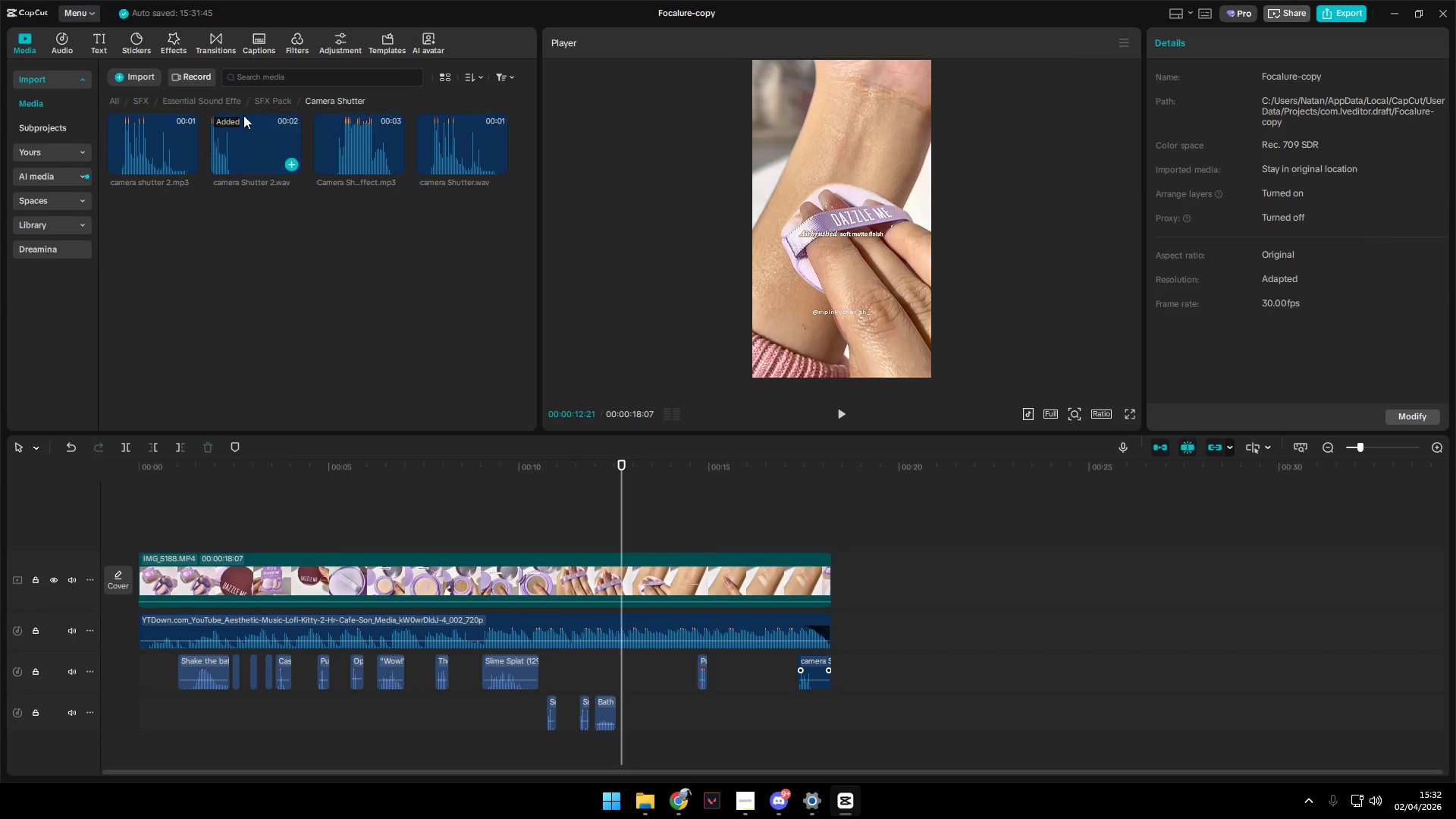 
left_click([258, 94])
 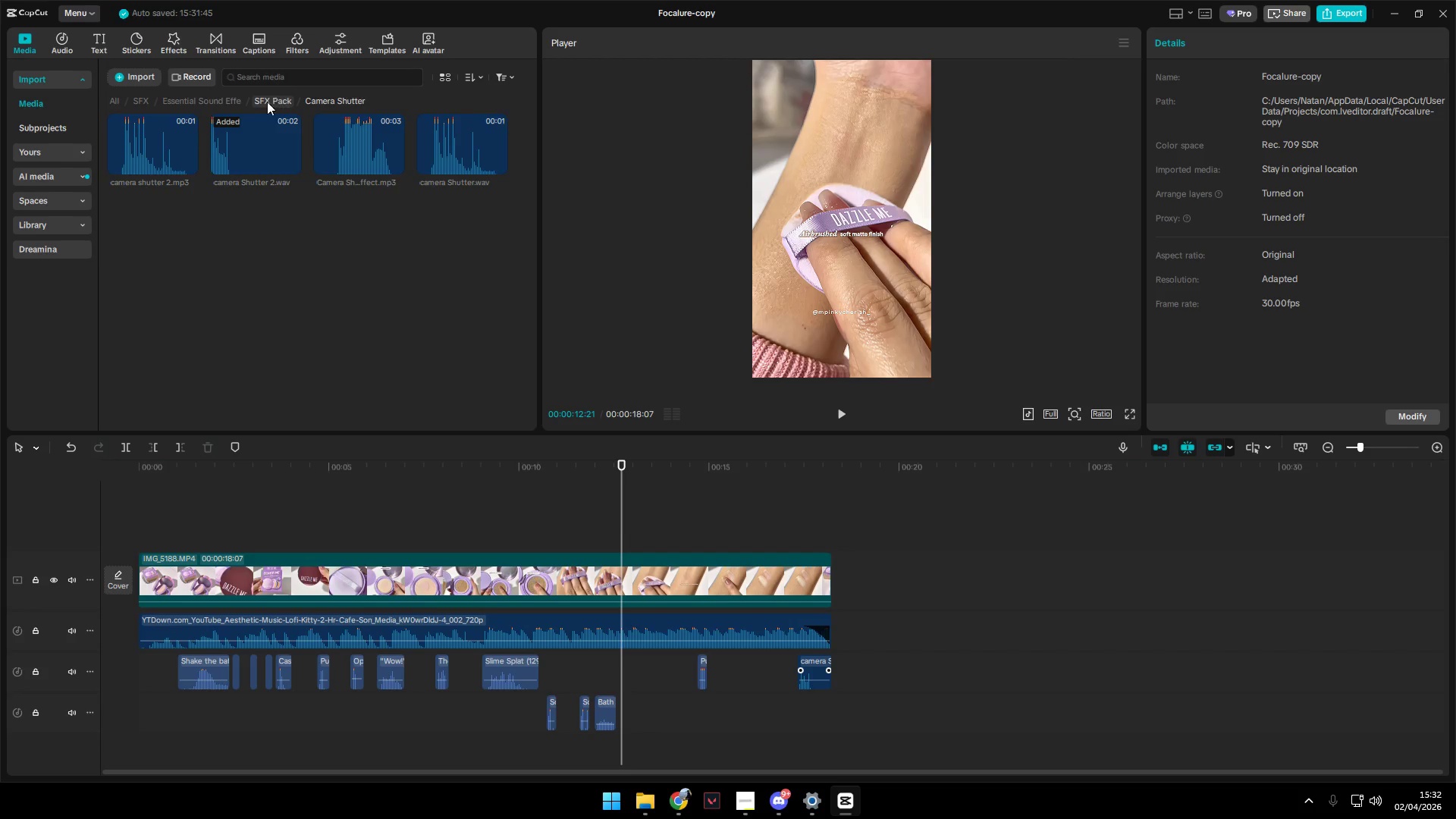 
left_click_drag(start_coordinate=[270, 104], to_coordinate=[270, 99])
 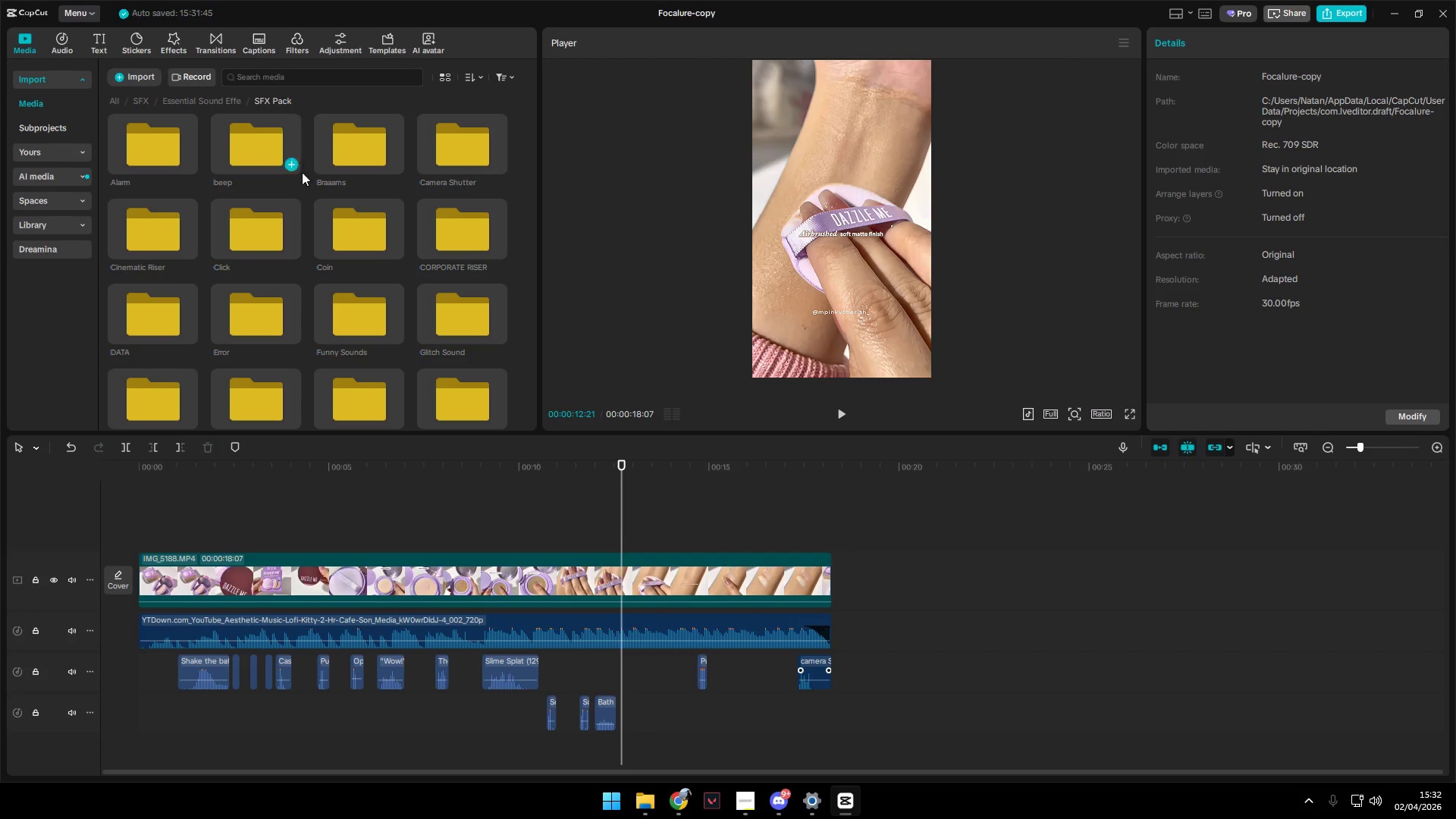 
scroll: coordinate [325, 249], scroll_direction: down, amount: 4.0
 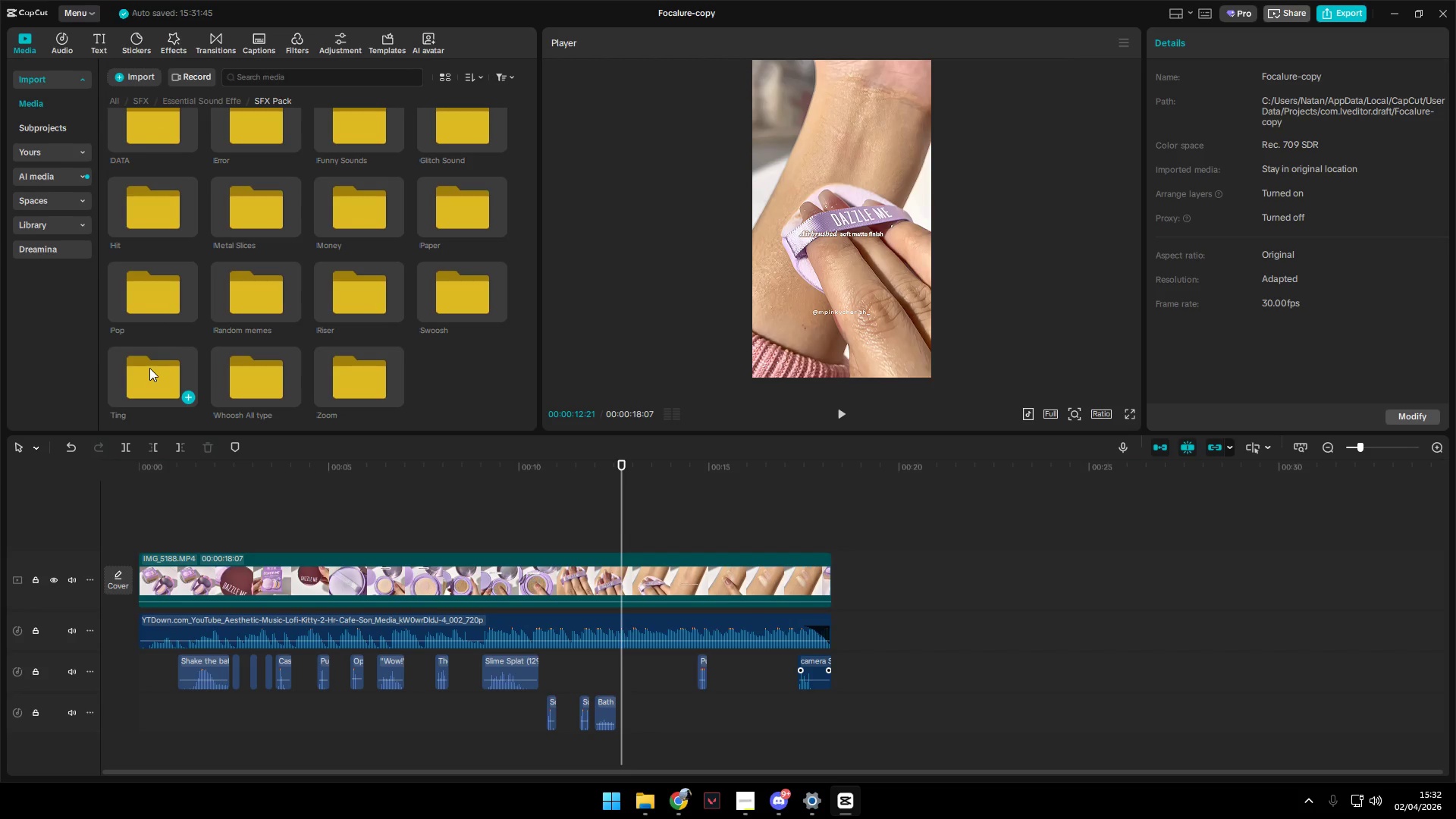 
double_click([150, 367])
 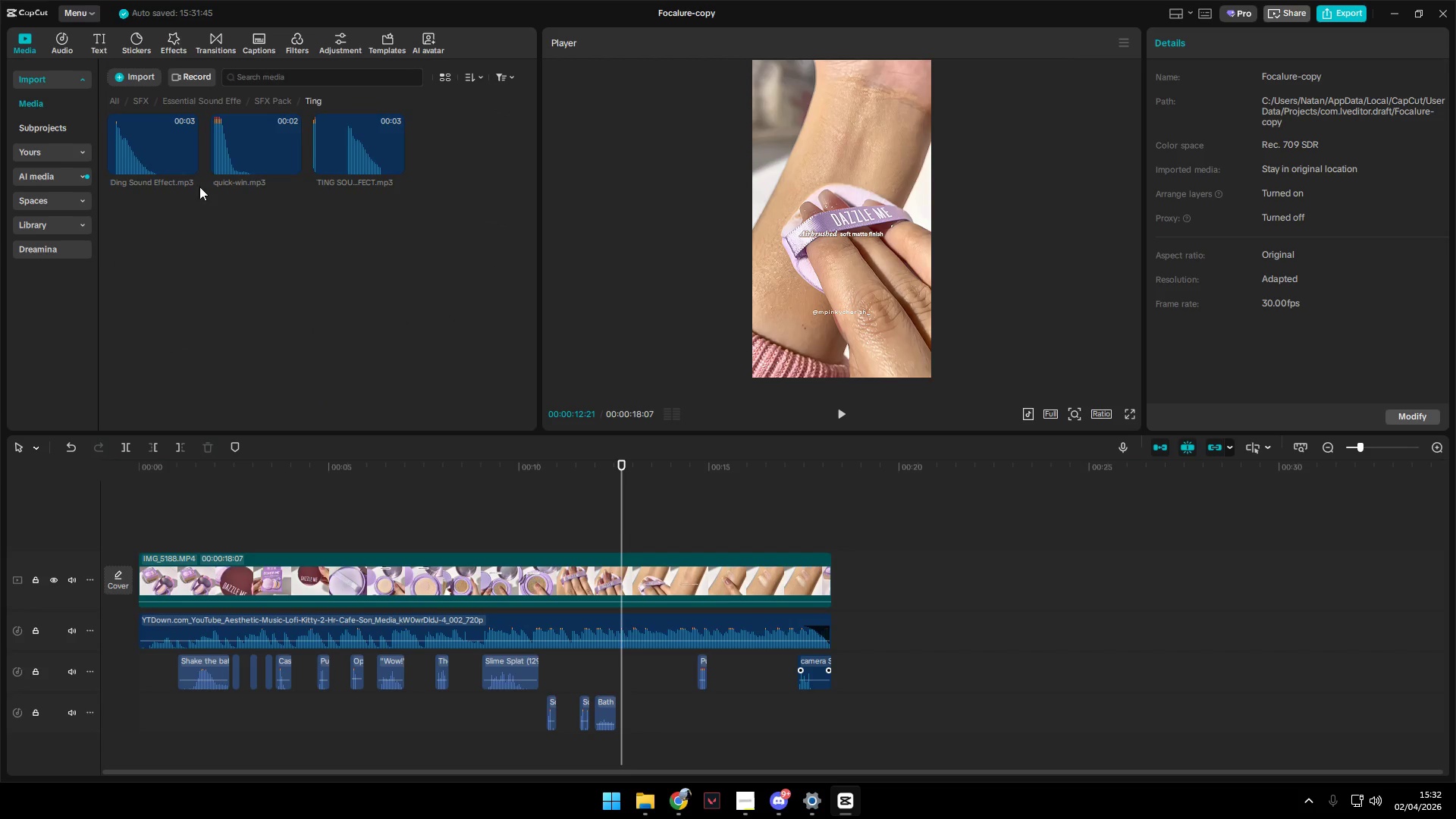 
left_click([247, 142])
 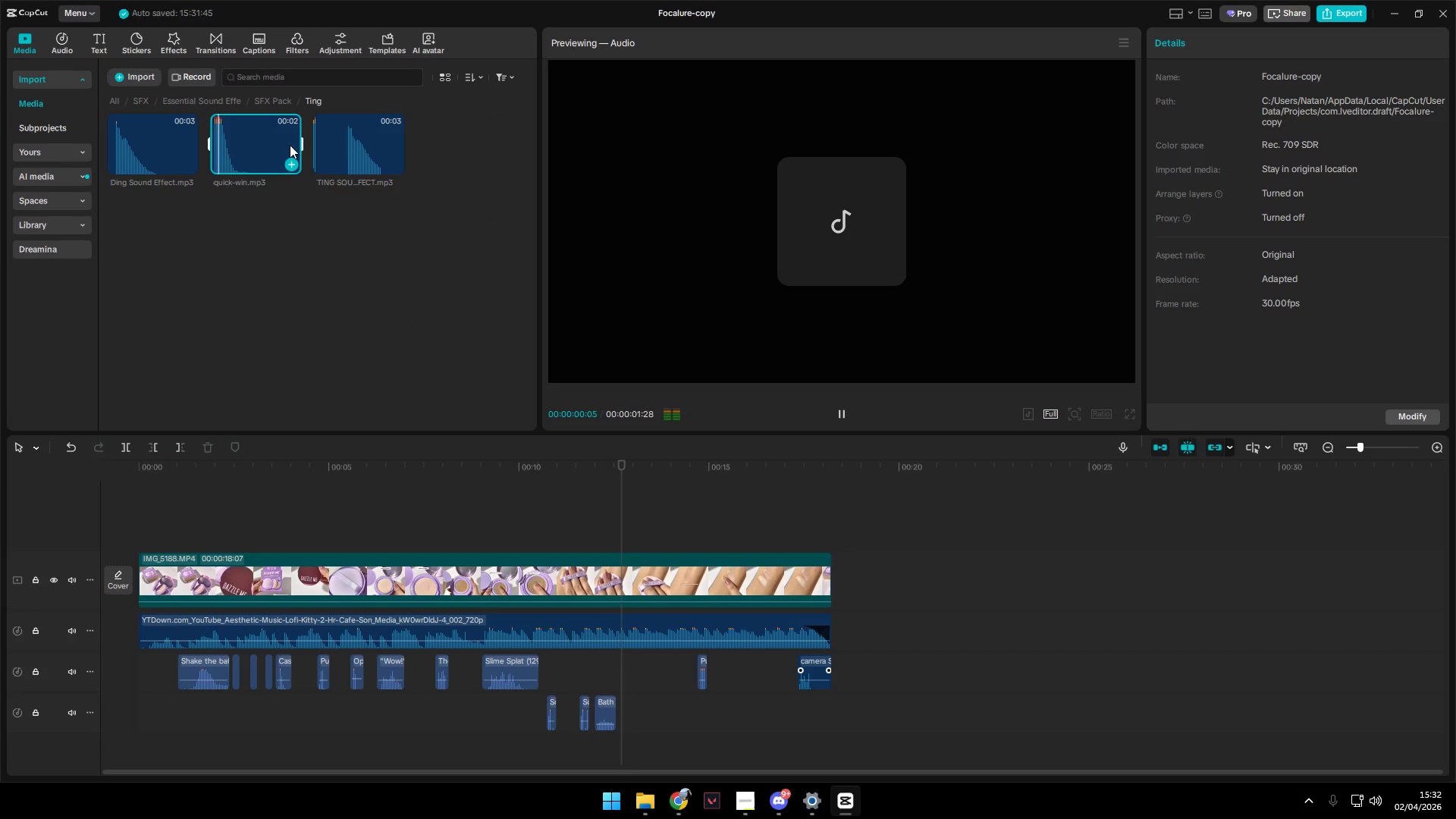 
left_click([363, 146])
 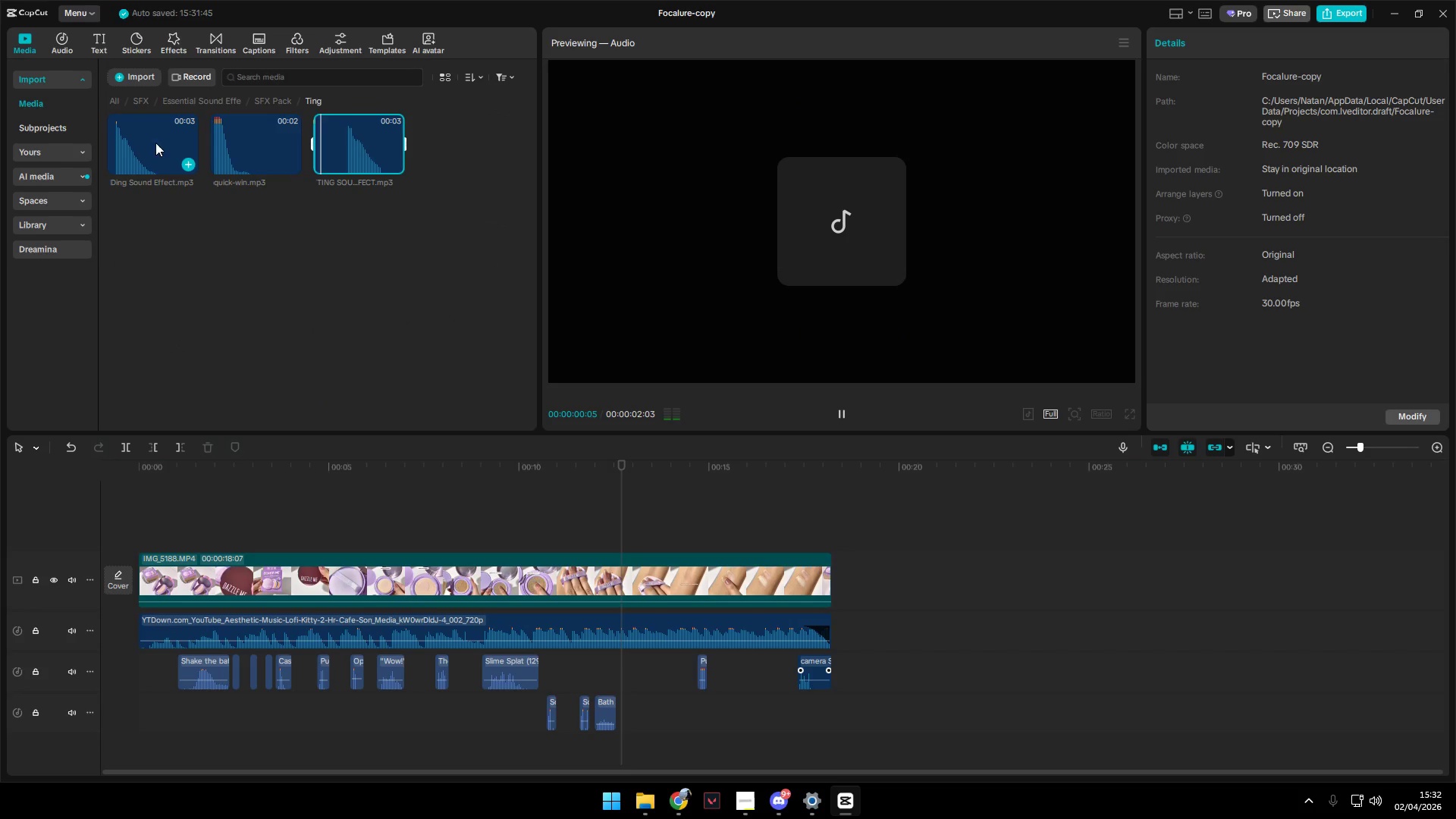 
left_click([133, 137])
 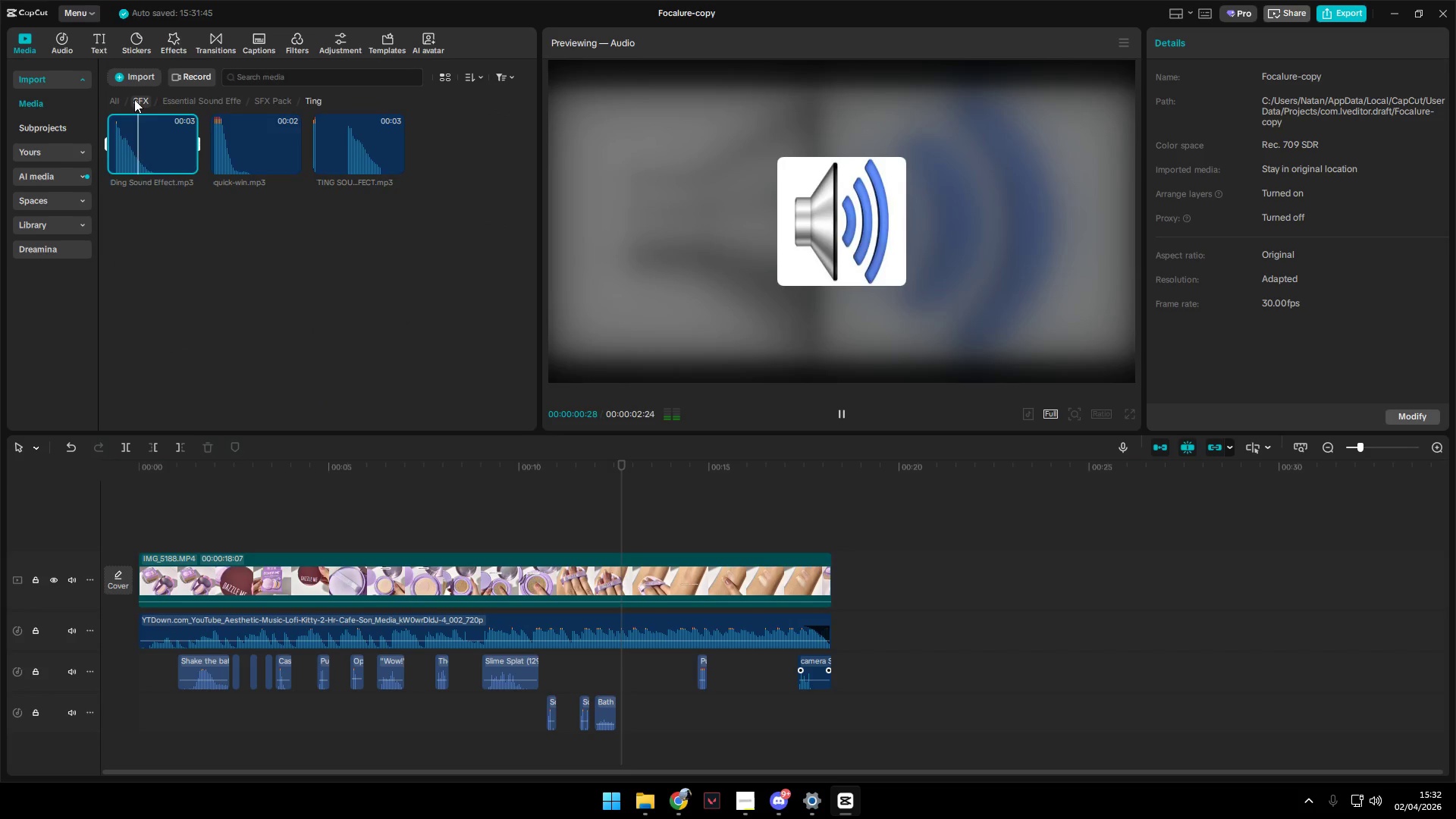 
double_click([119, 99])
 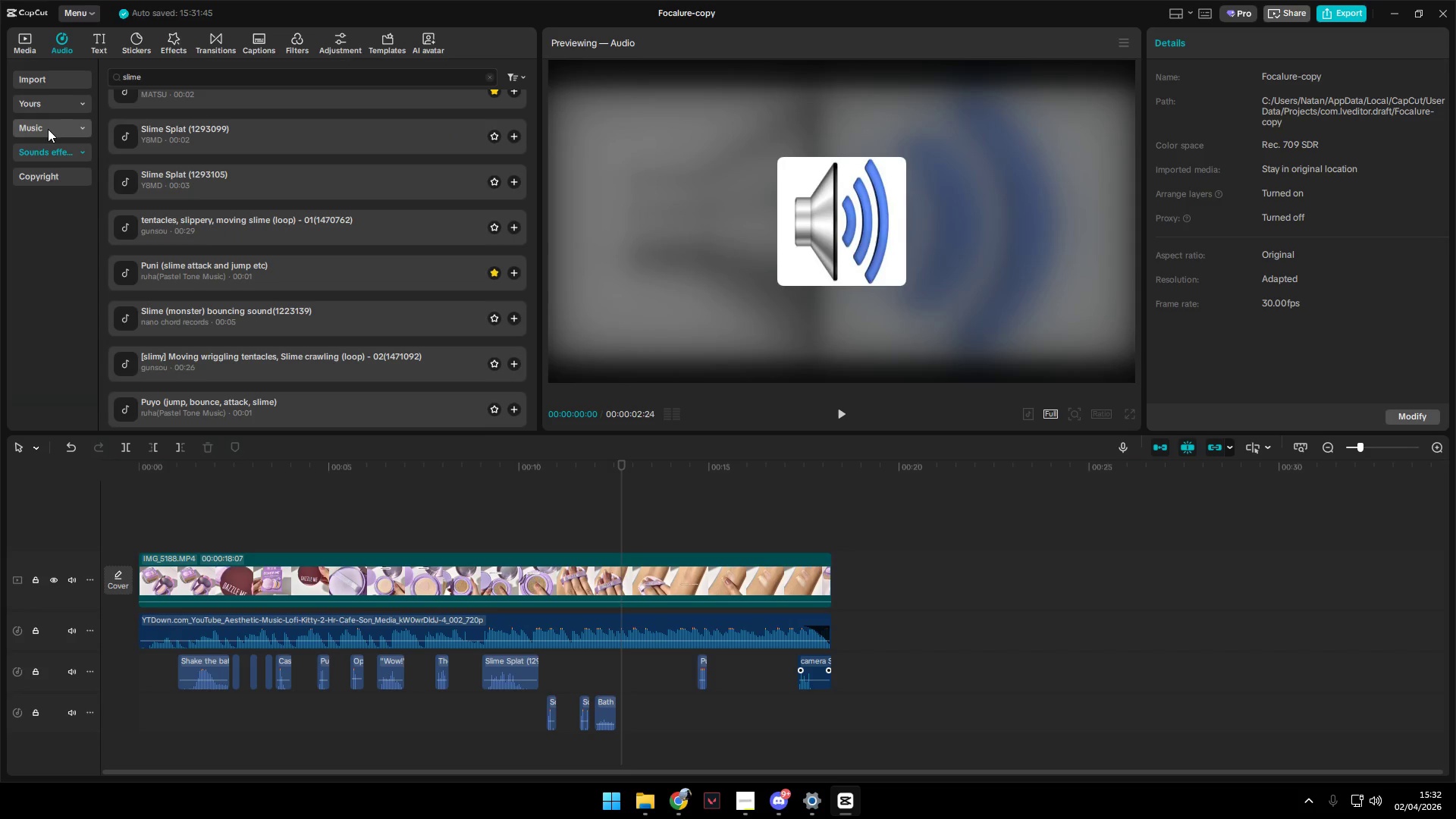 
left_click_drag(start_coordinate=[175, 74], to_coordinate=[77, 75])
 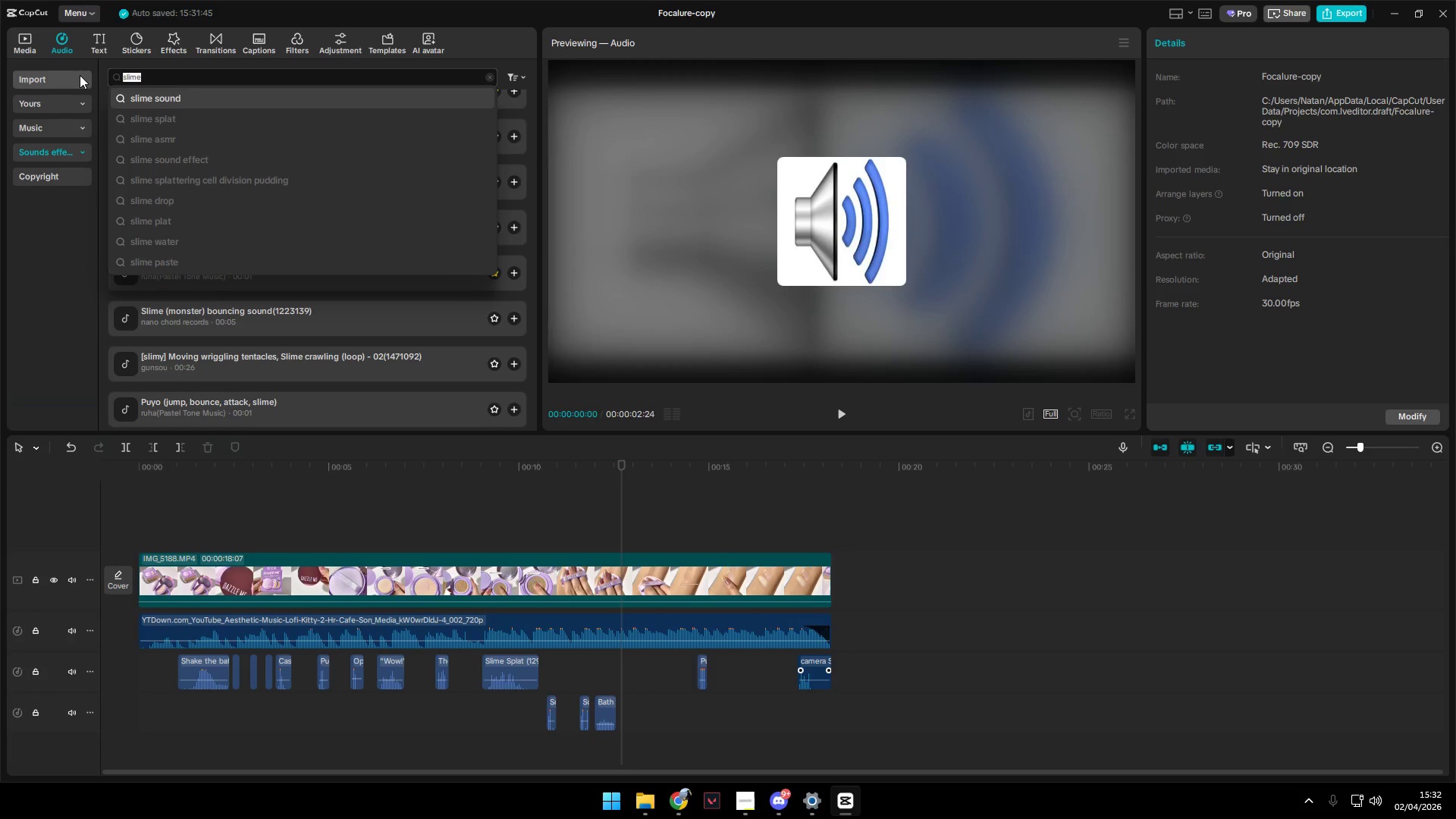 
type(tring)
 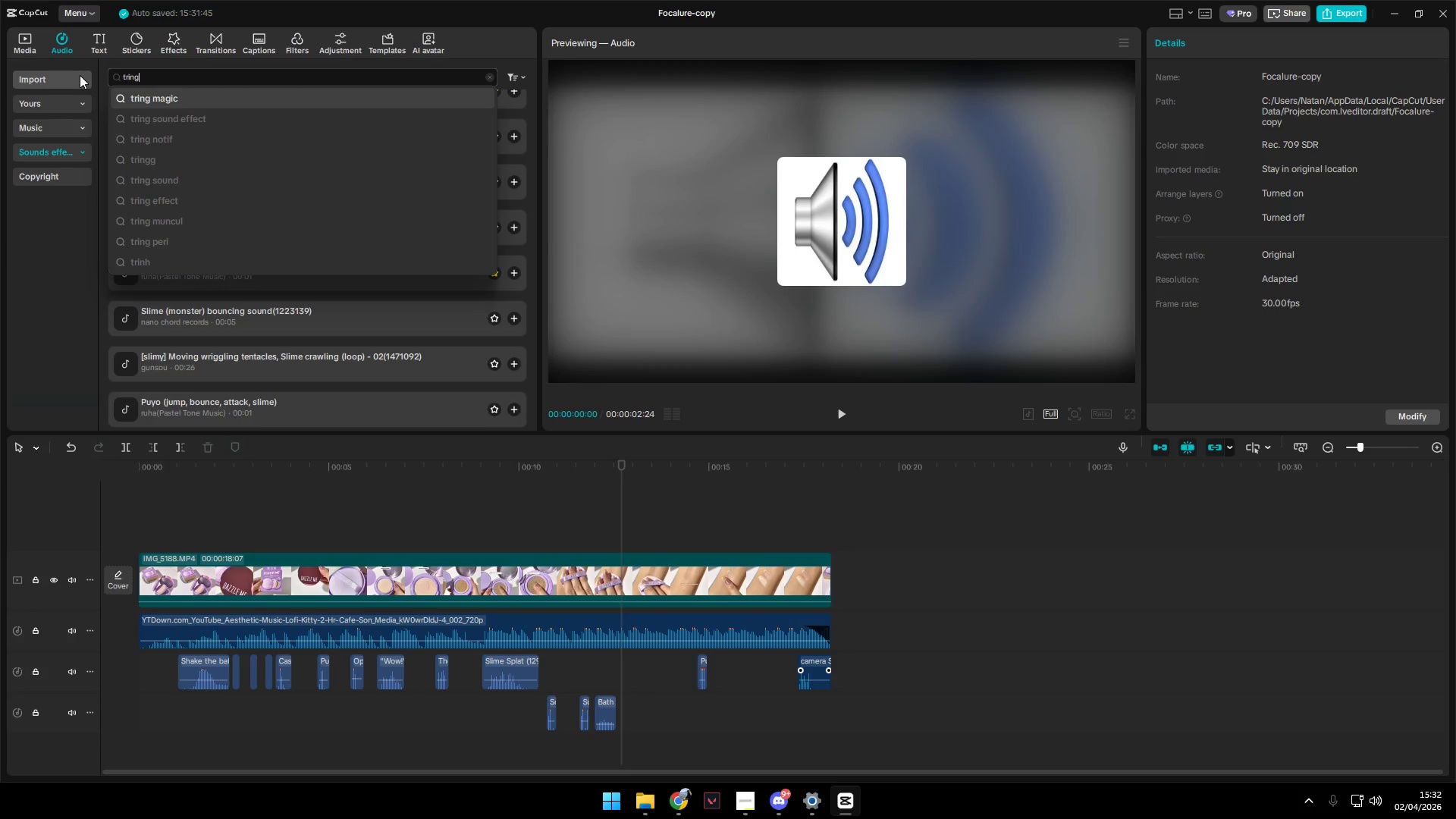 
key(Enter)
 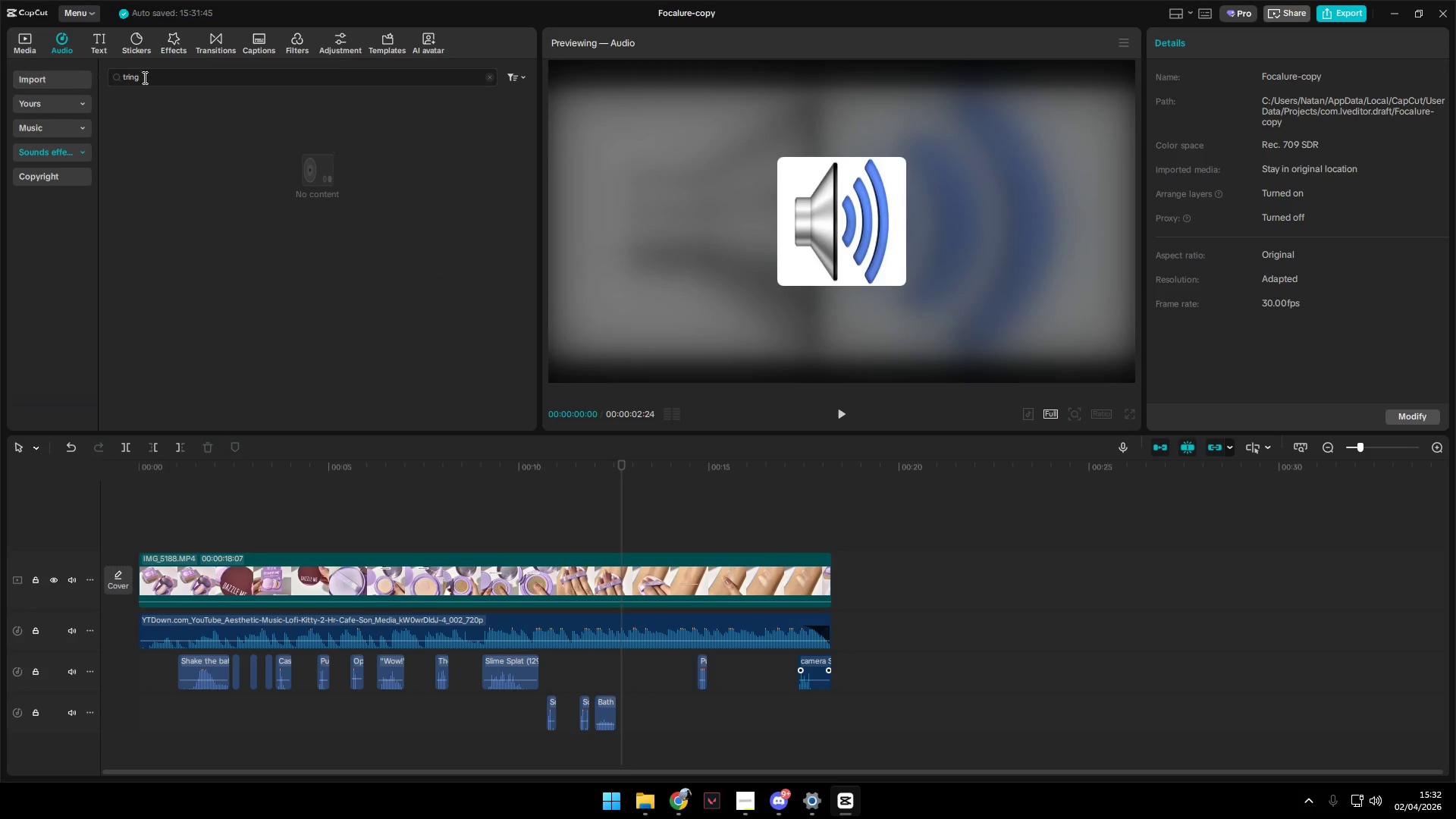 
left_click_drag(start_coordinate=[183, 84], to_coordinate=[71, 74])
 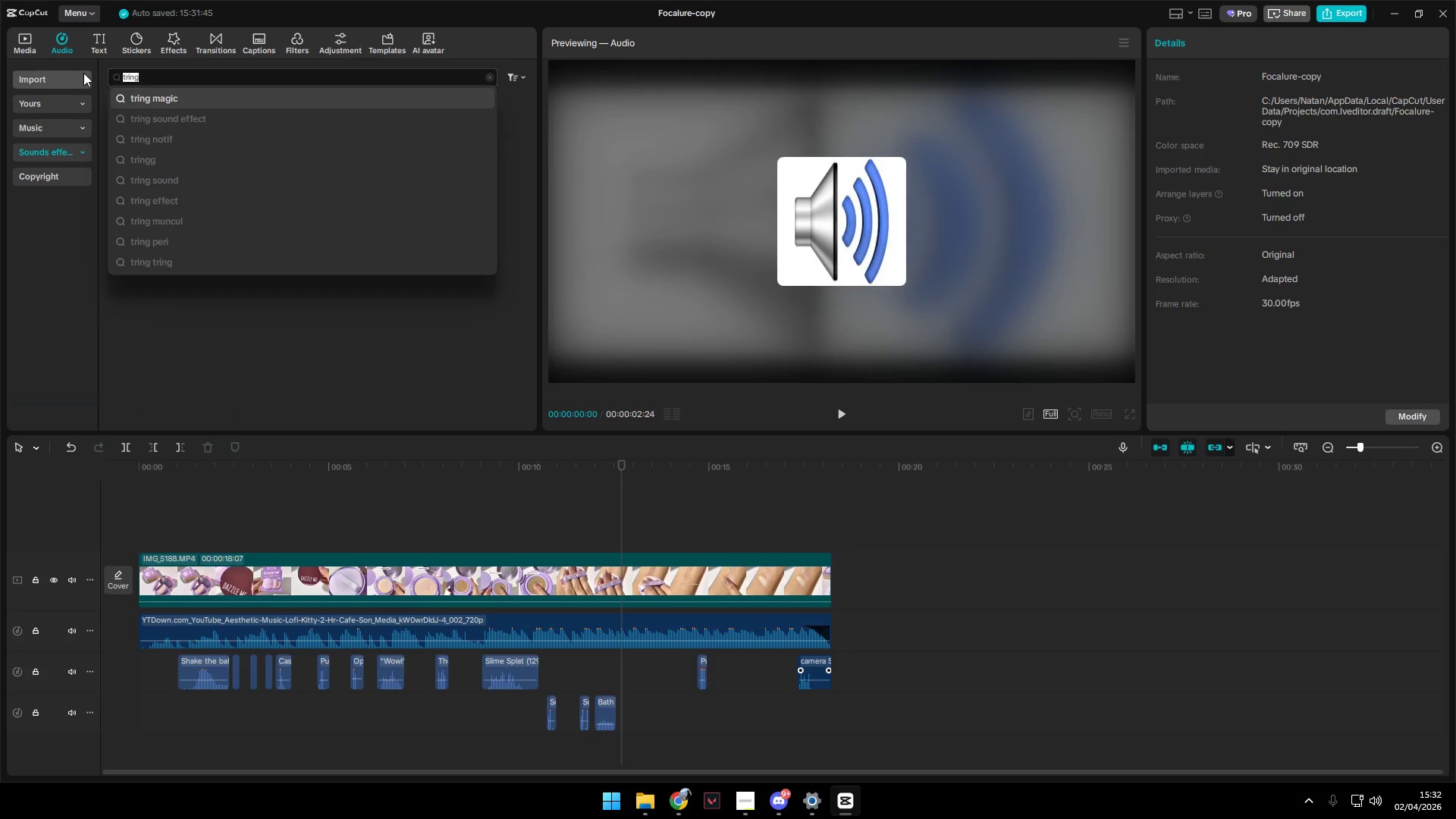 
type(magic )
 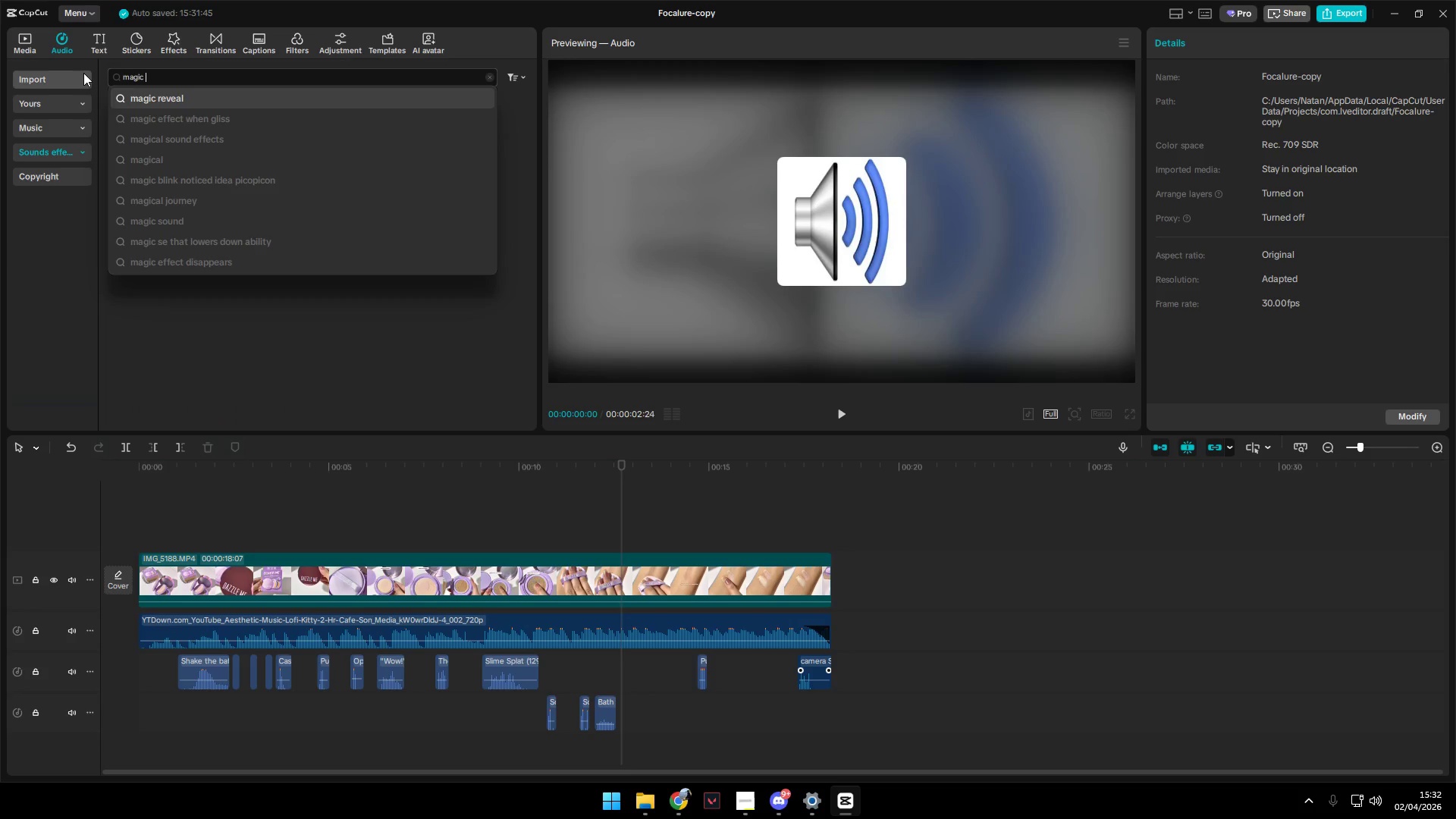 
key(Enter)
 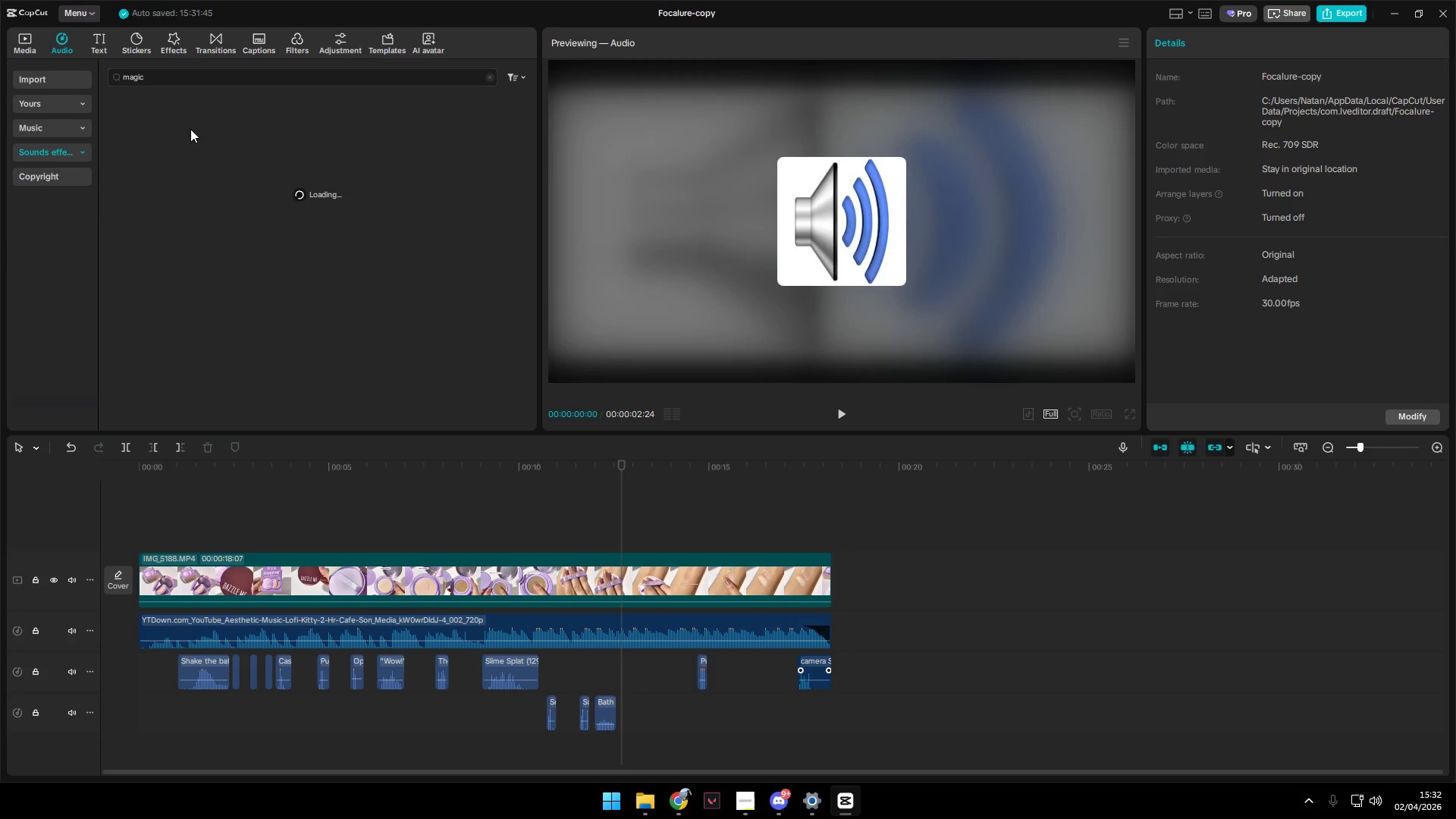 
left_click([198, 118])
 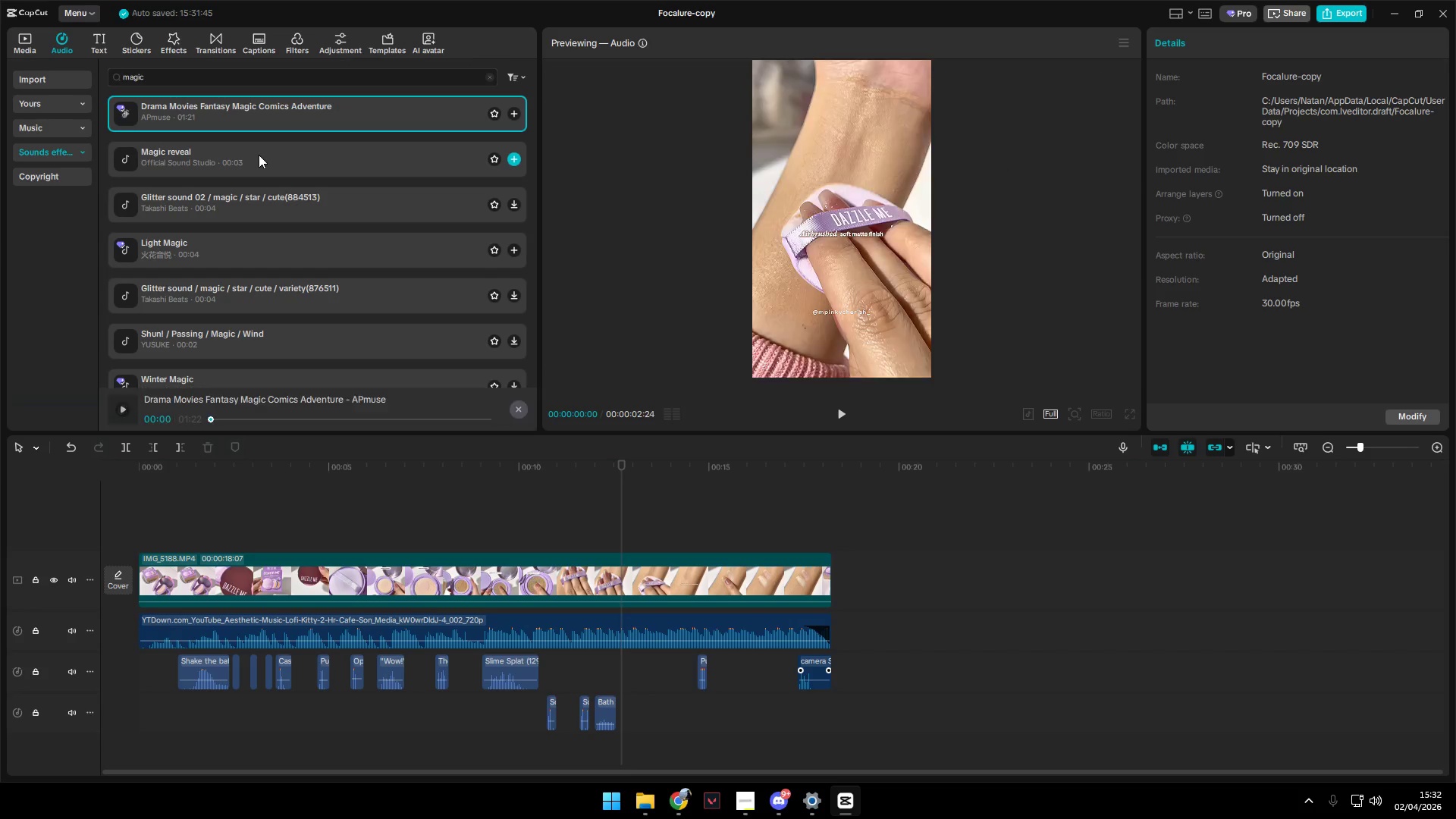 
left_click([259, 155])
 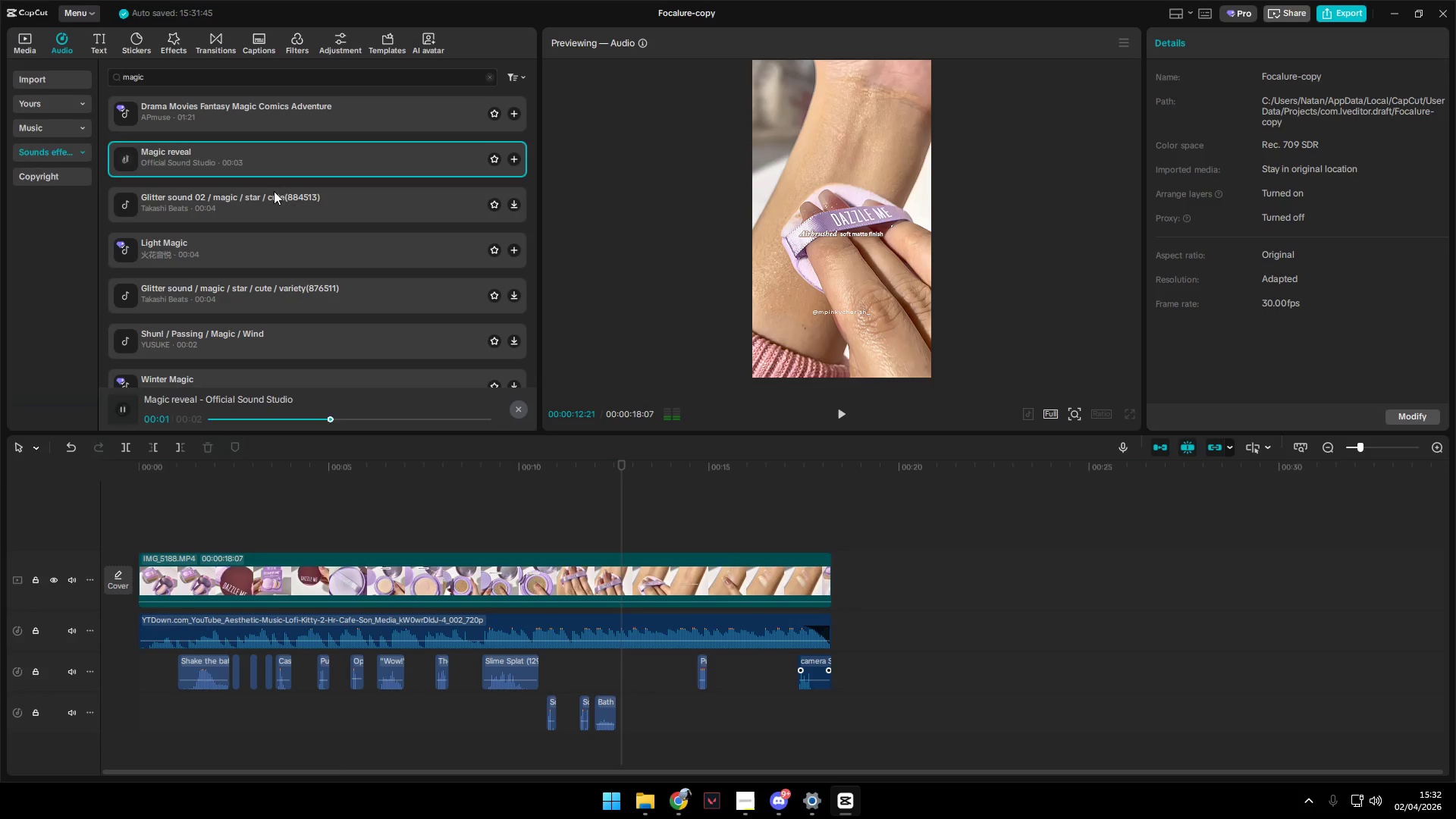 
left_click_drag(start_coordinate=[277, 161], to_coordinate=[619, 668])
 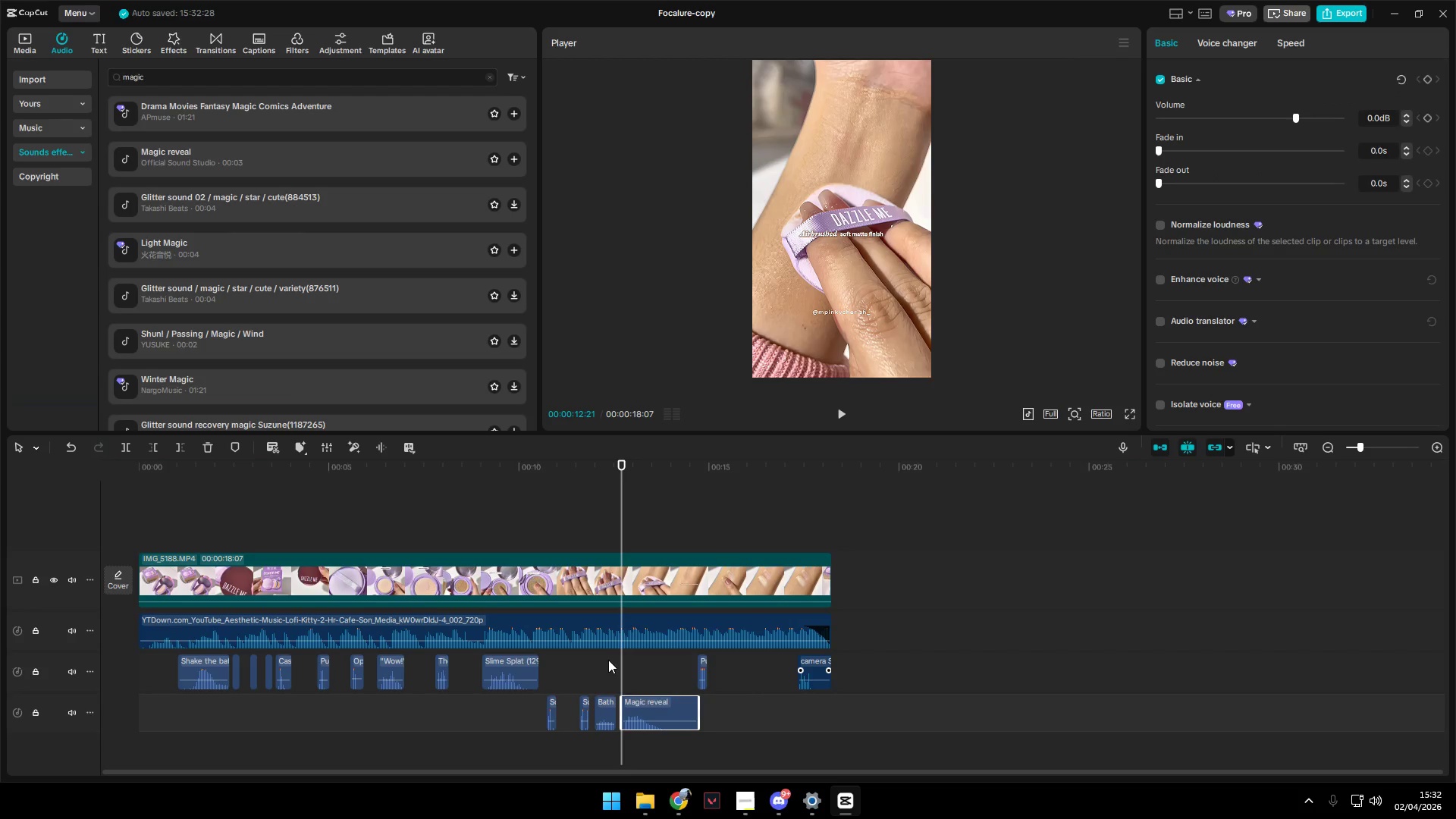 
hold_key(key=ControlLeft, duration=1.19)
scroll: coordinate [654, 670], scroll_direction: up, amount: 10.0
 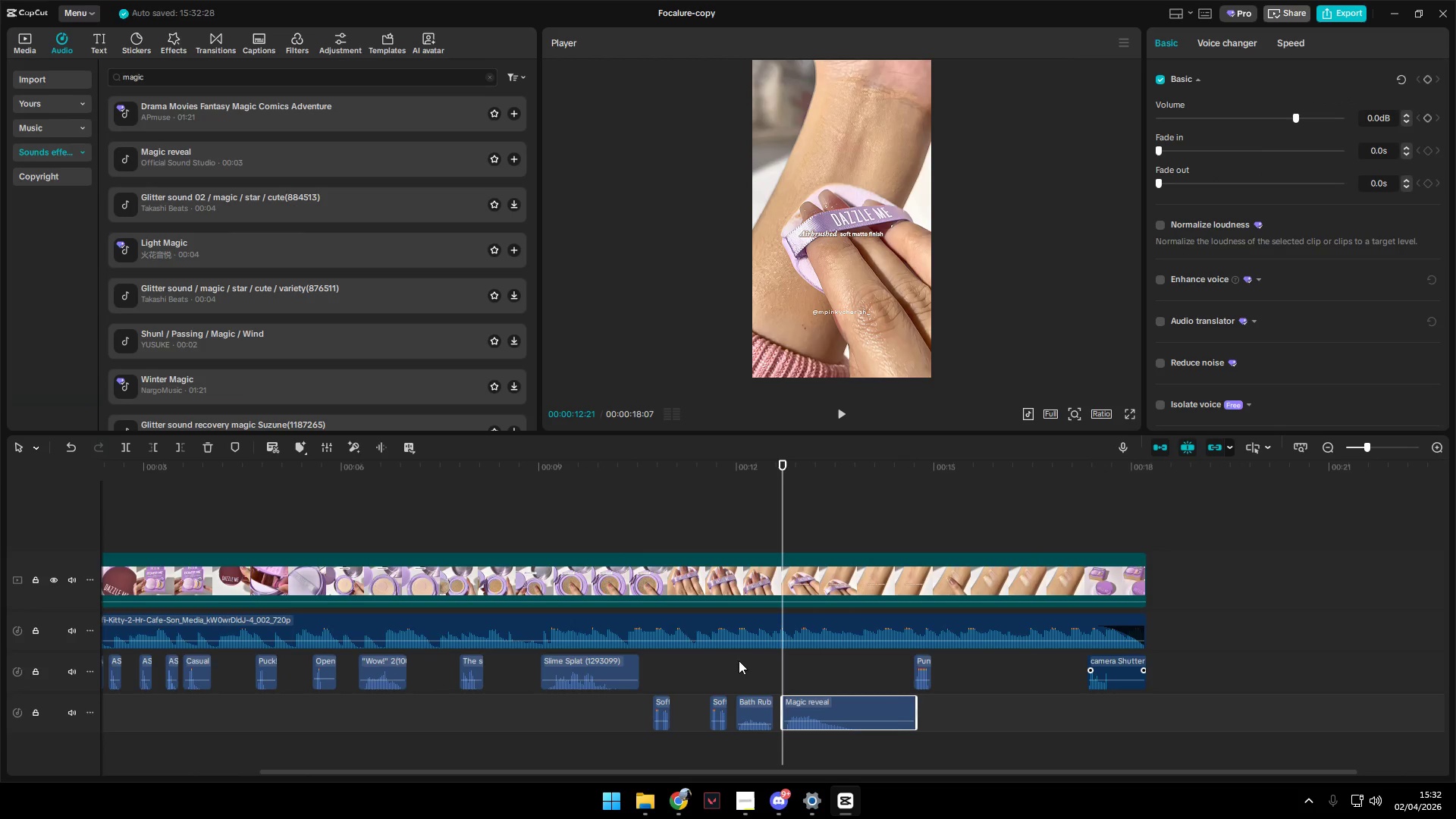 
left_click([757, 668])
 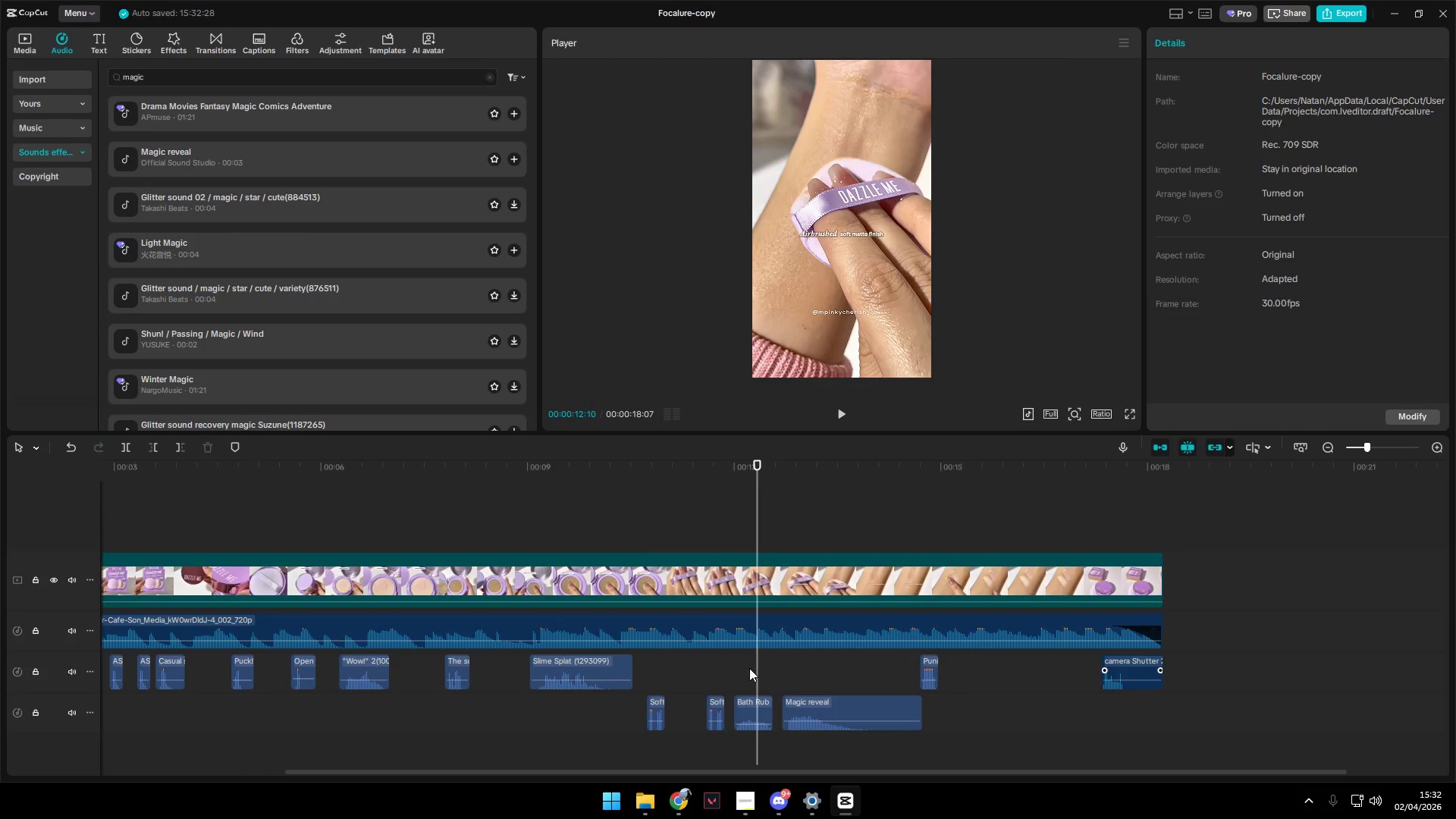 
scroll: coordinate [730, 667], scroll_direction: up, amount: 1.0
 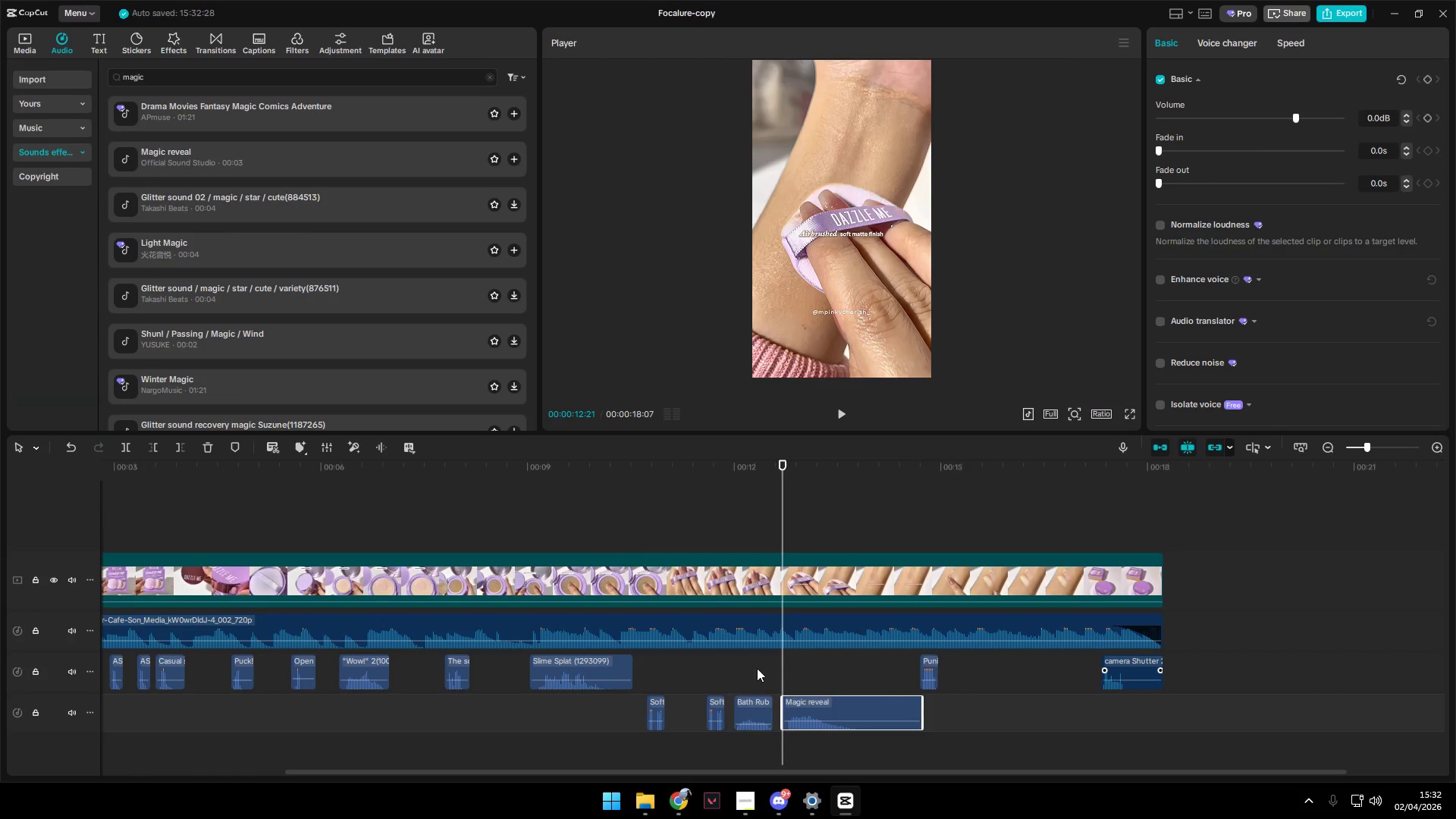 
double_click([746, 668])
 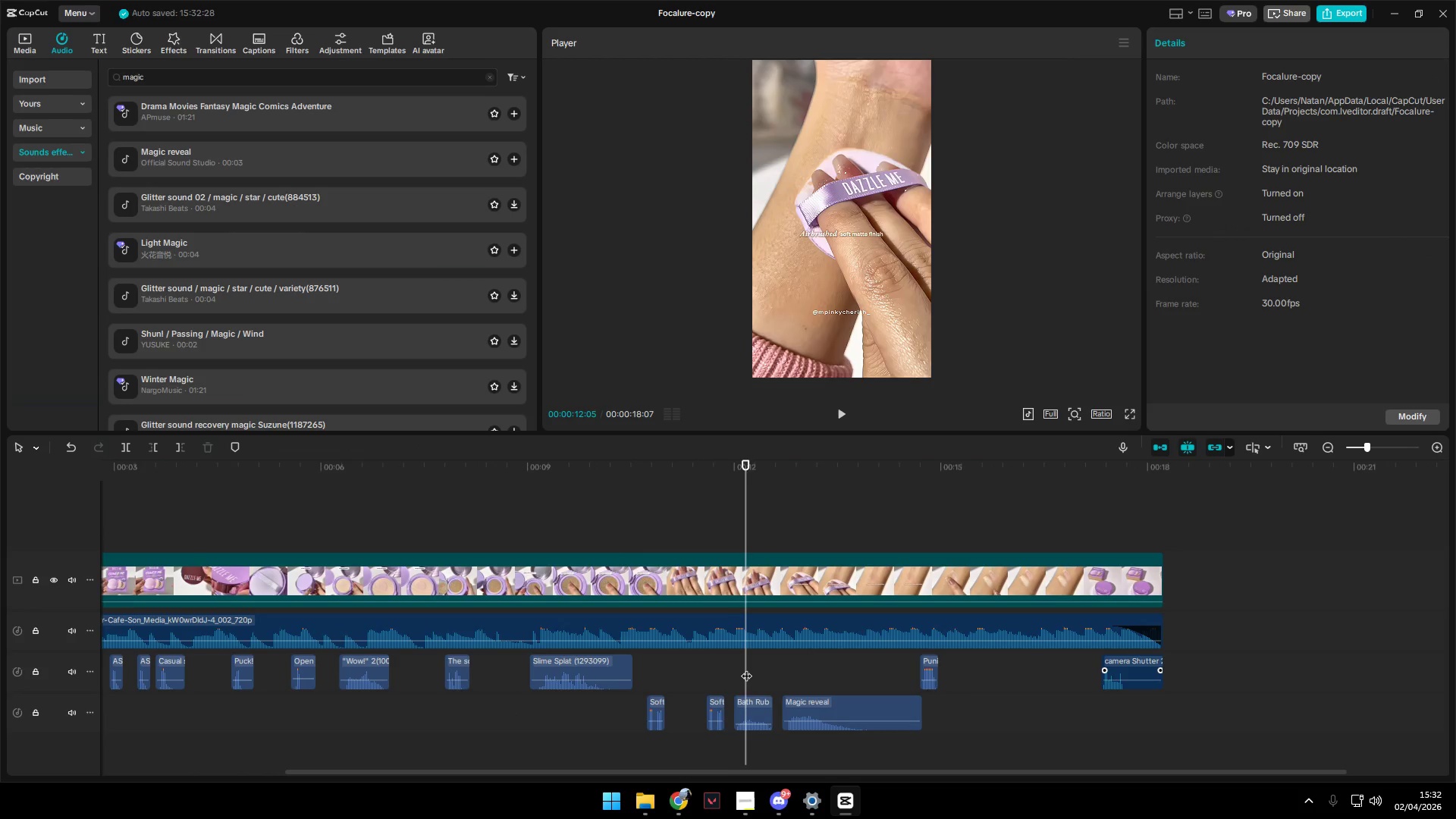 
key(Space)
 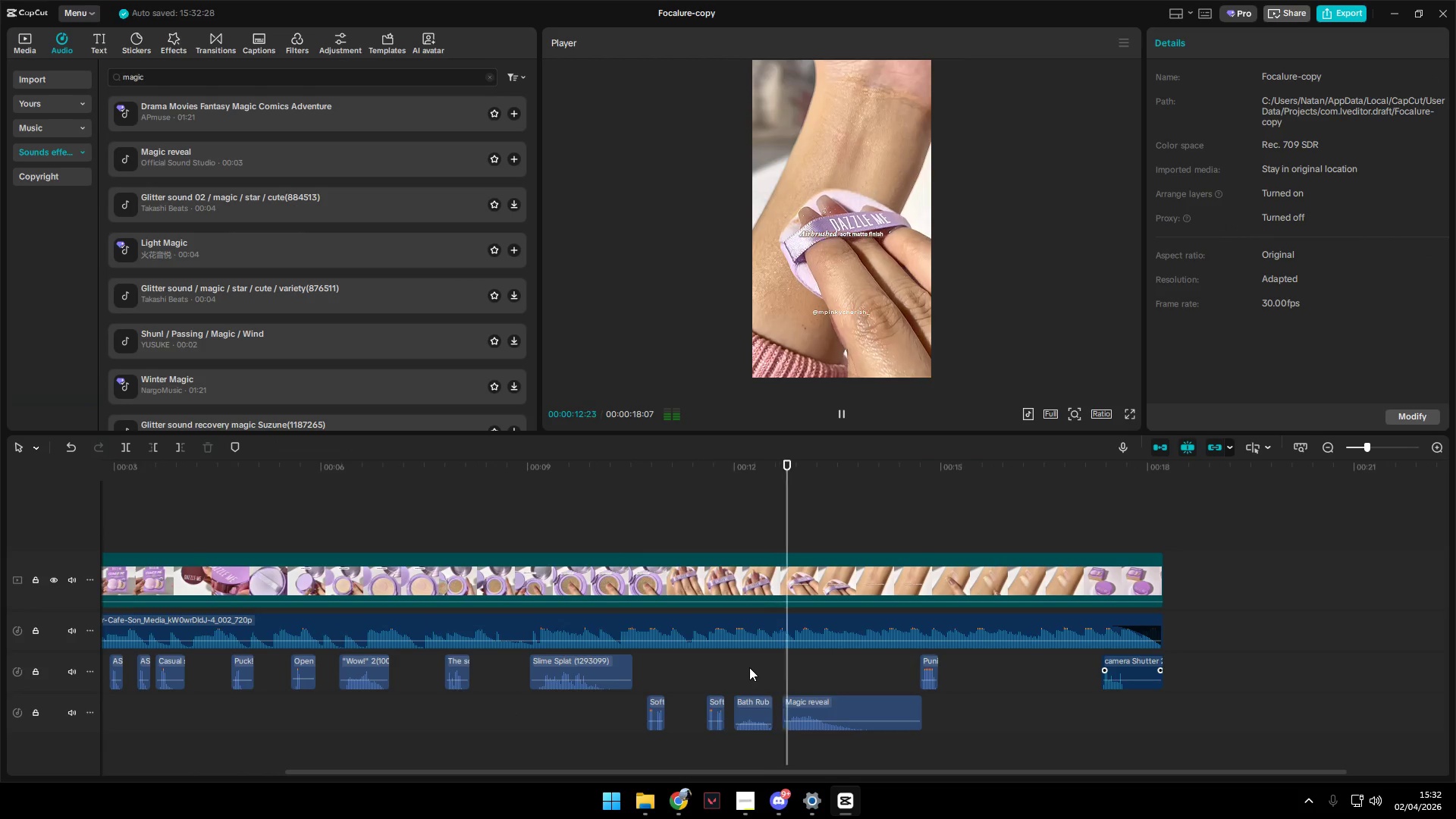 
key(Space)
 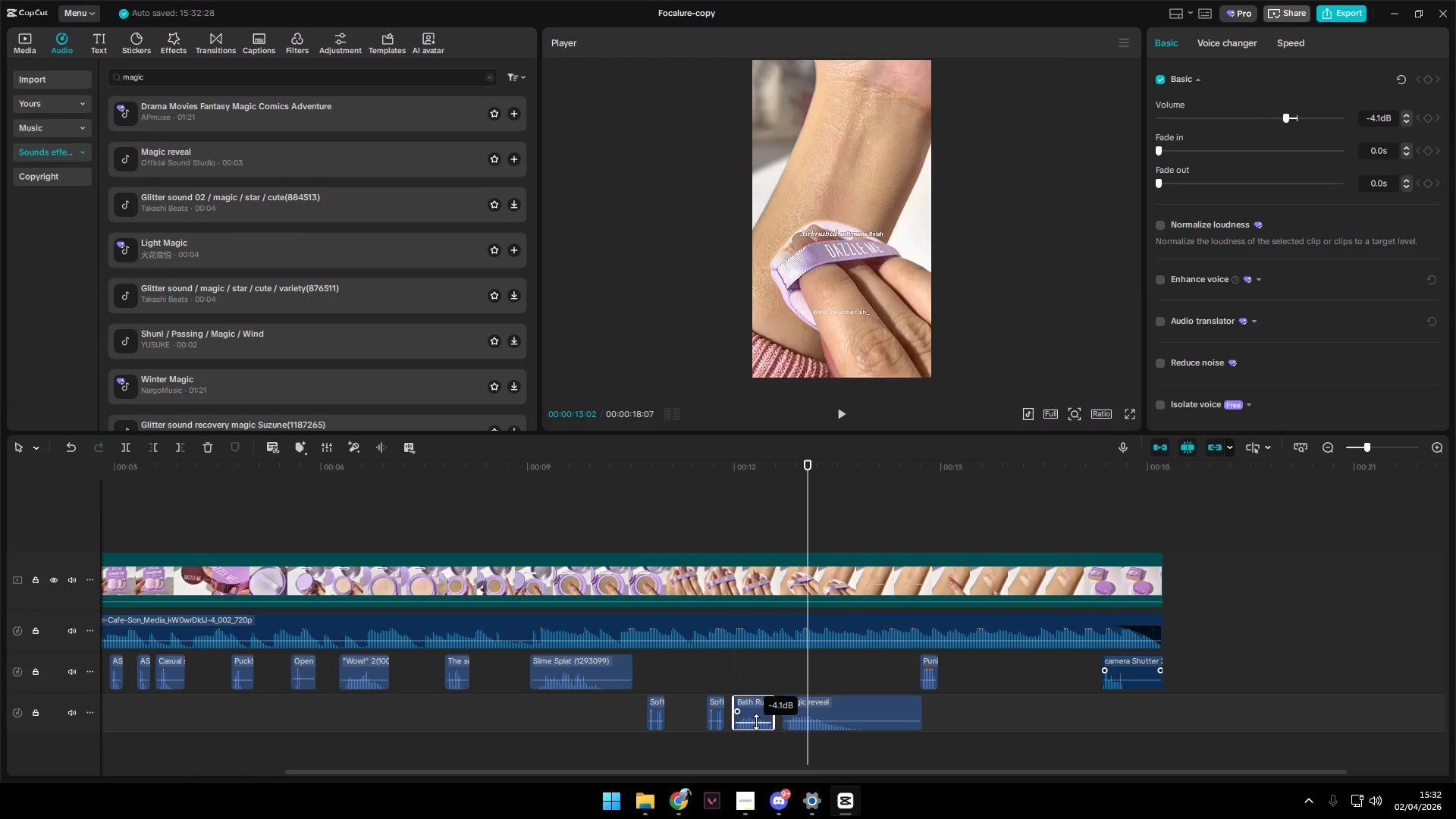 
left_click([726, 653])
 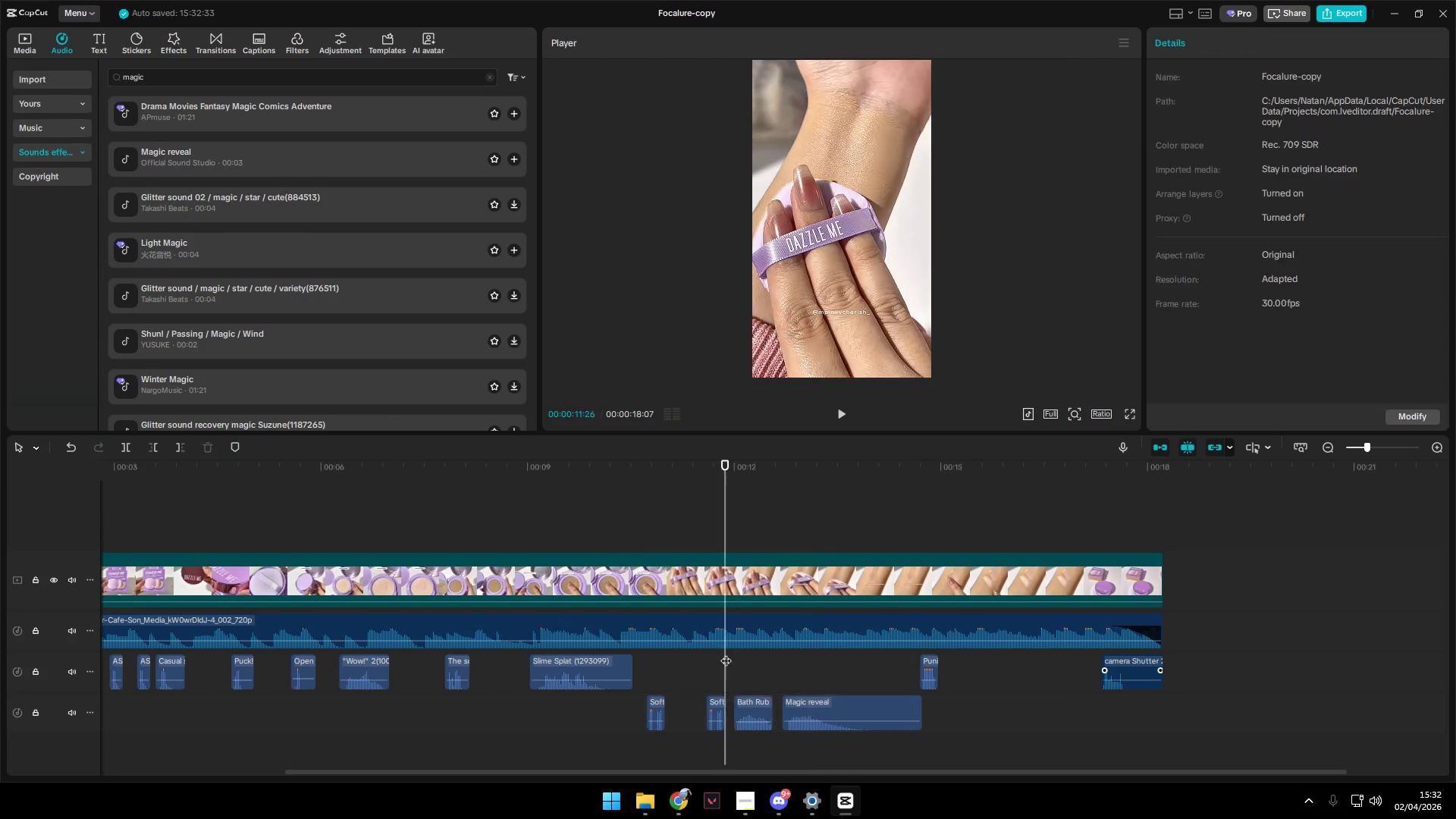 
key(Space)
 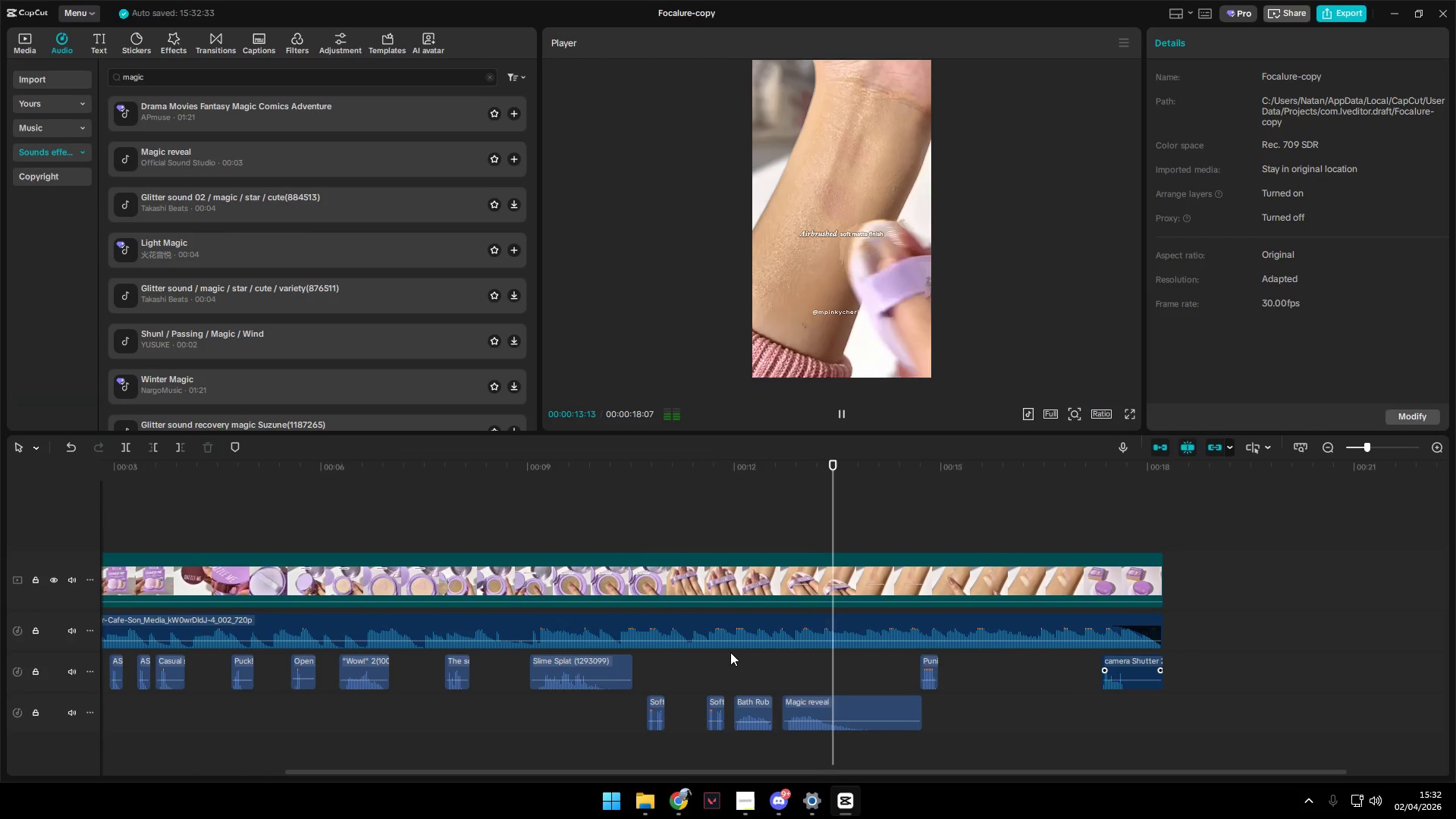 
key(Space)
 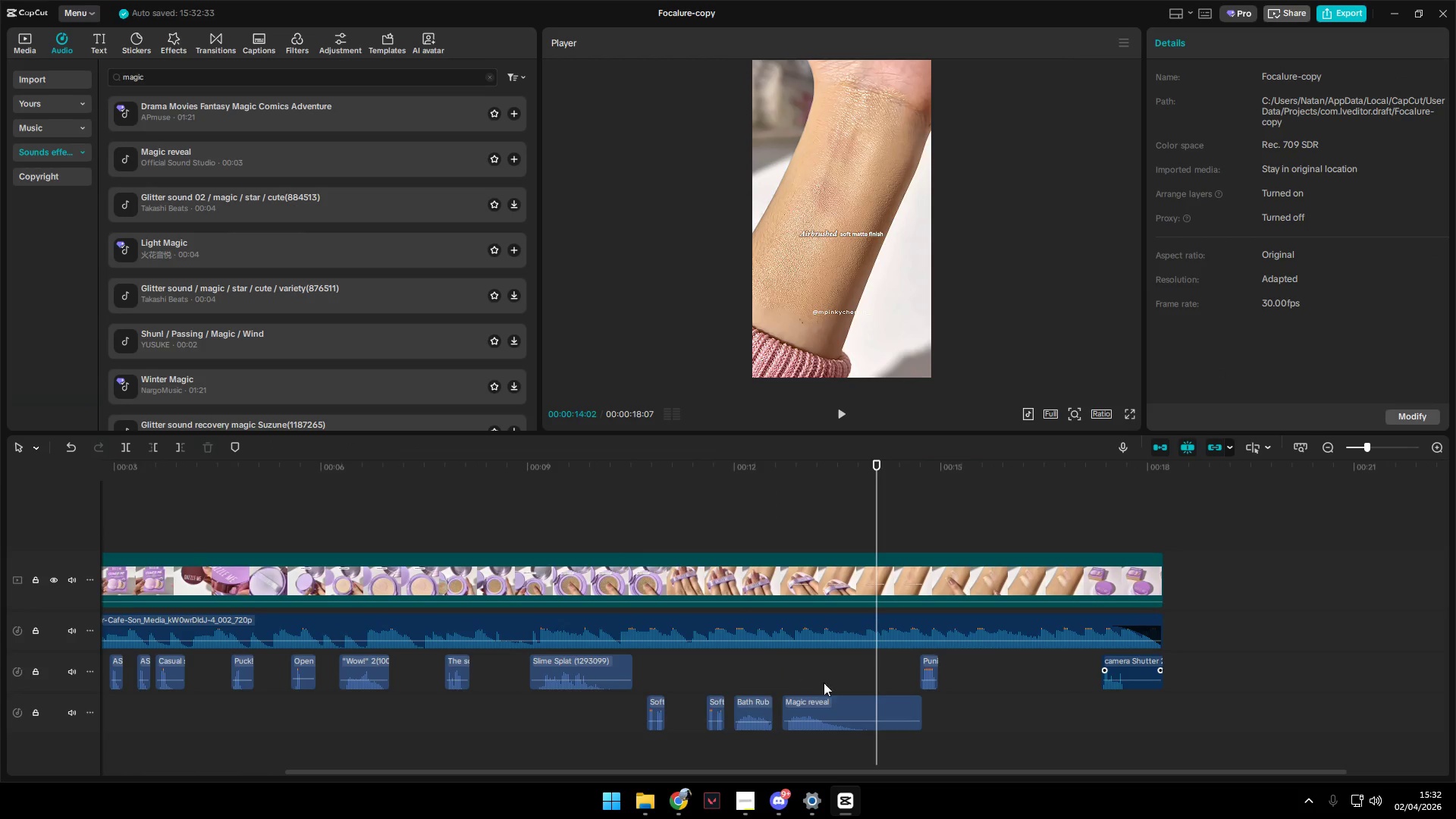 
left_click_drag(start_coordinate=[830, 706], to_coordinate=[857, 709])
 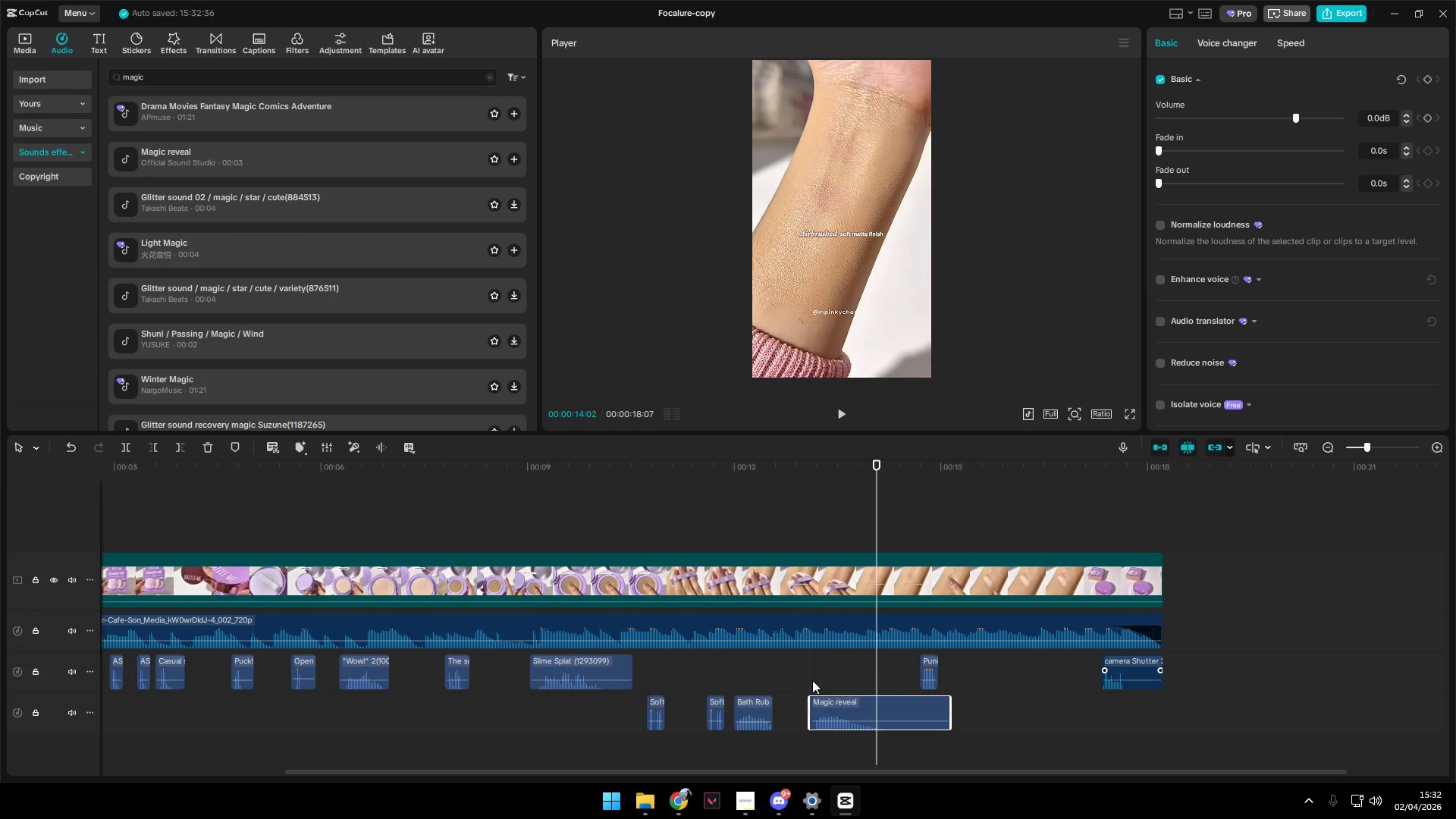 
left_click([792, 668])
 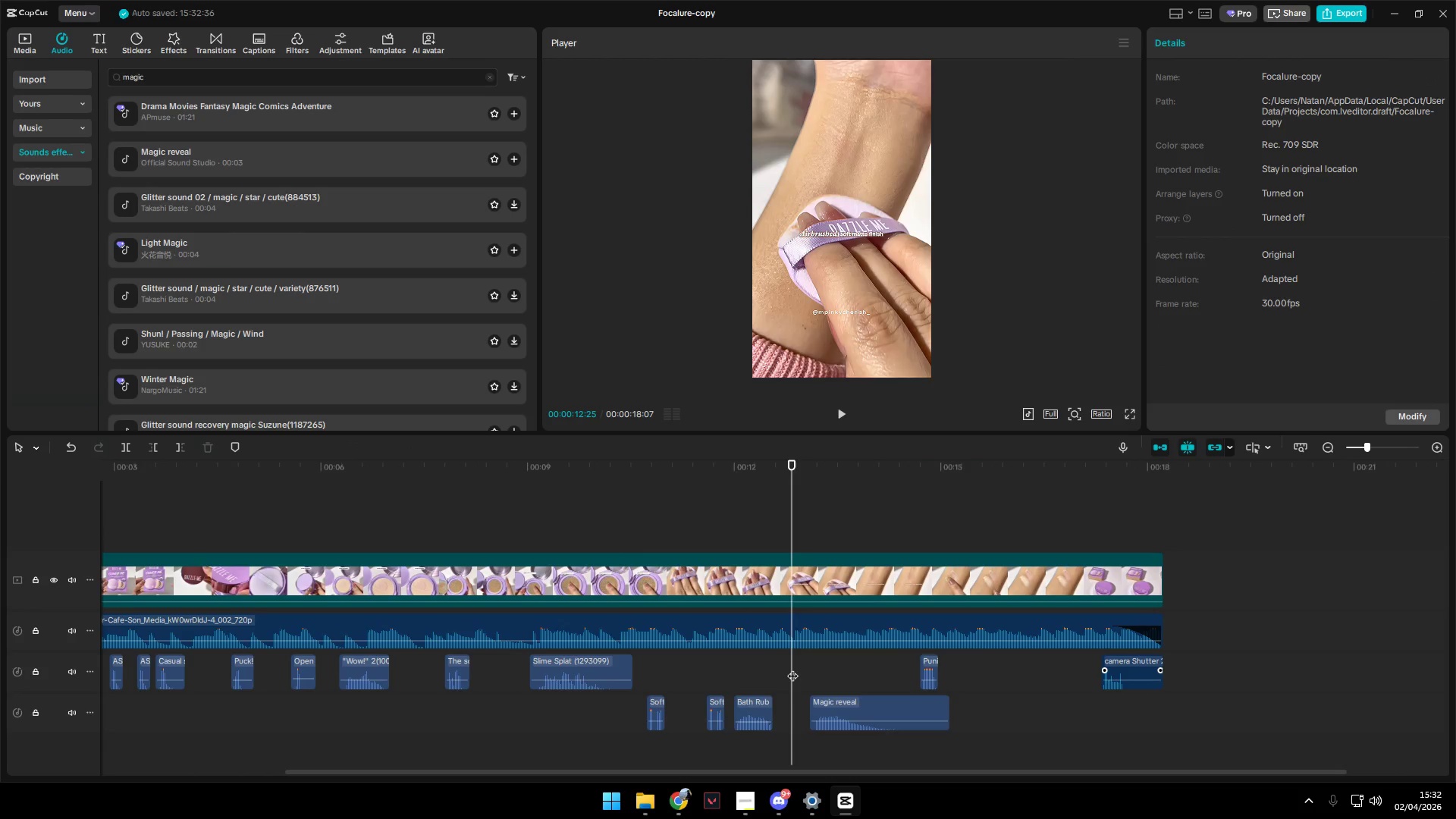 
key(Space)
 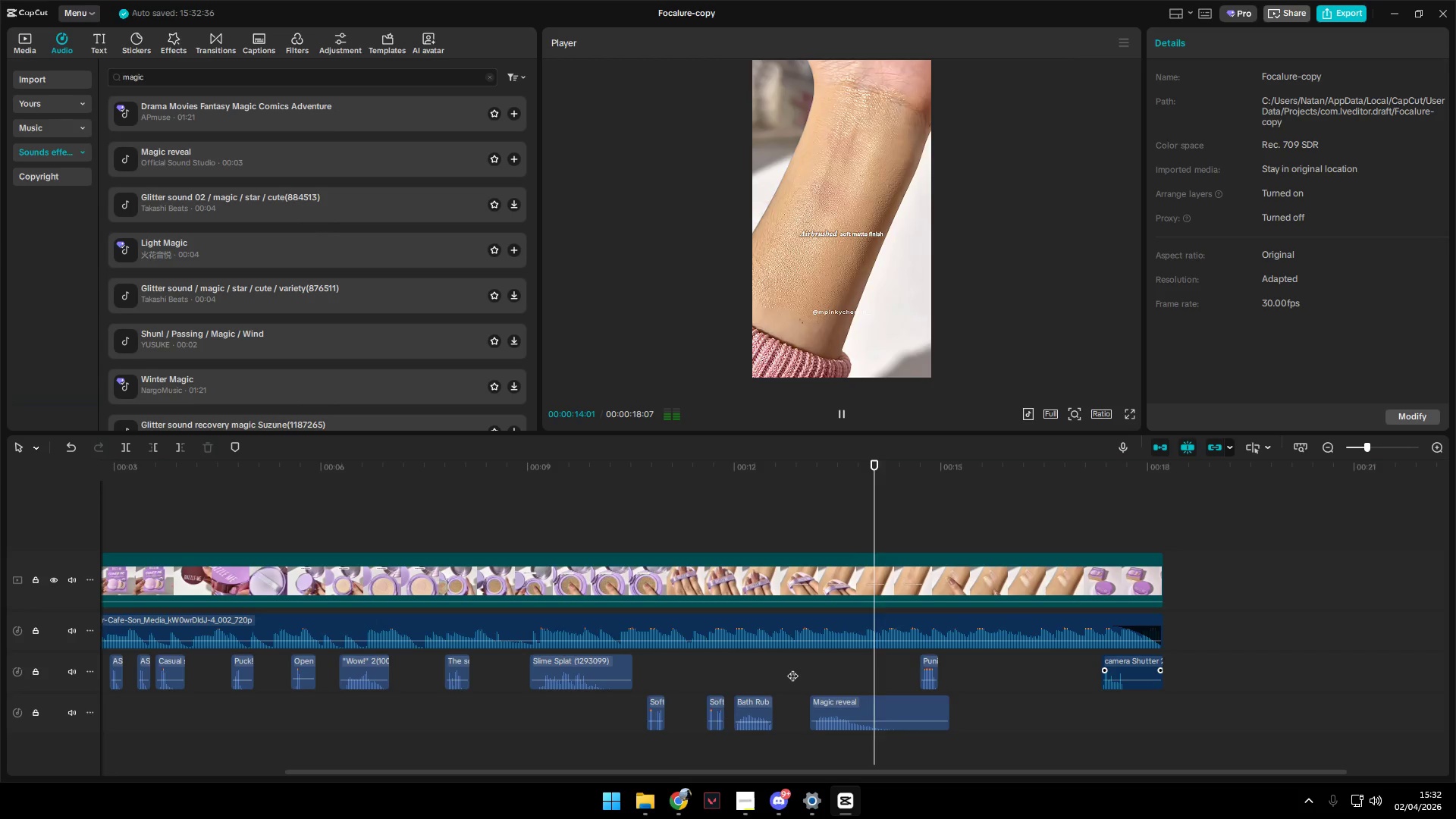 
key(Space)
 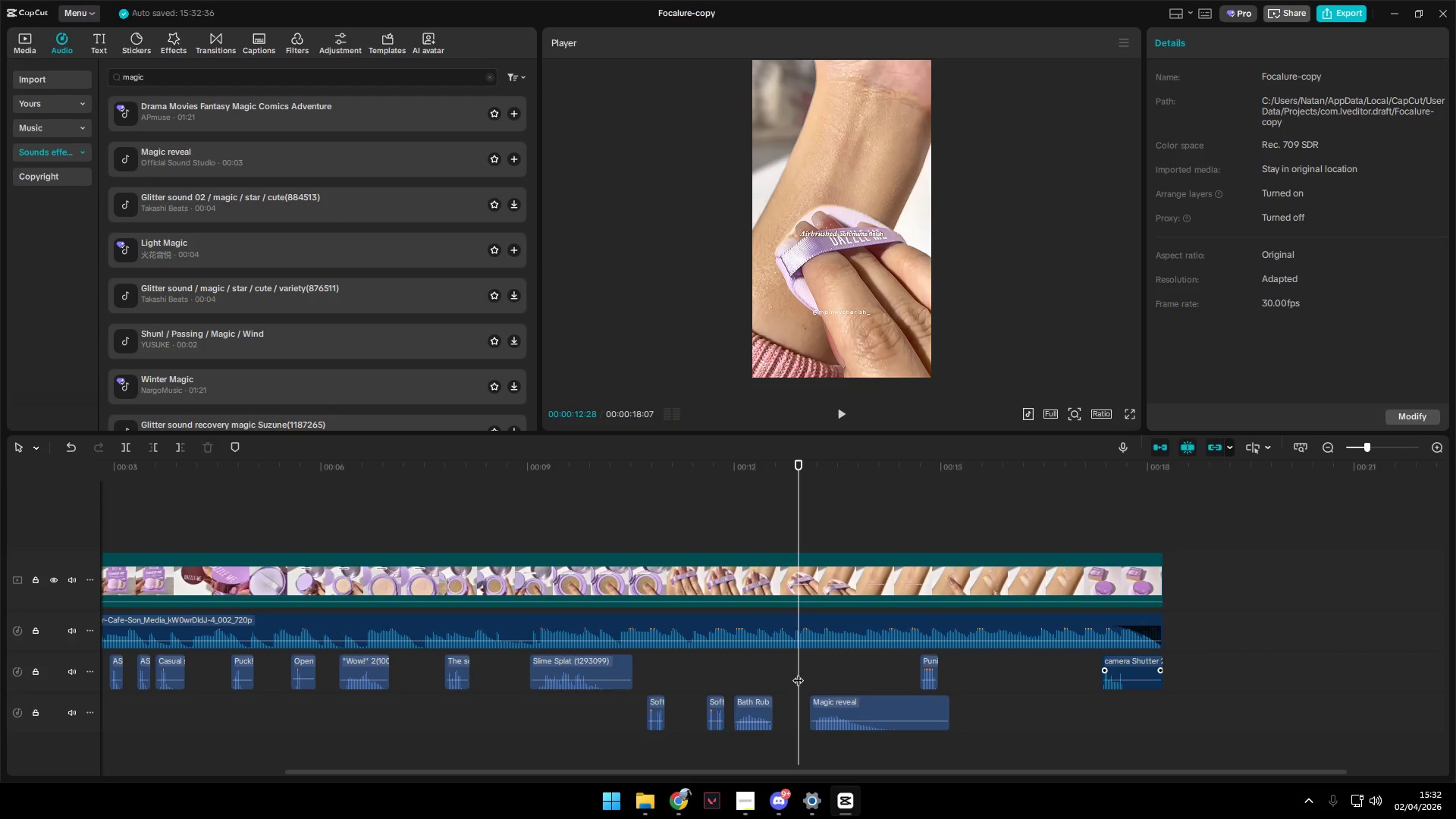 
left_click_drag(start_coordinate=[795, 673], to_coordinate=[687, 673])
 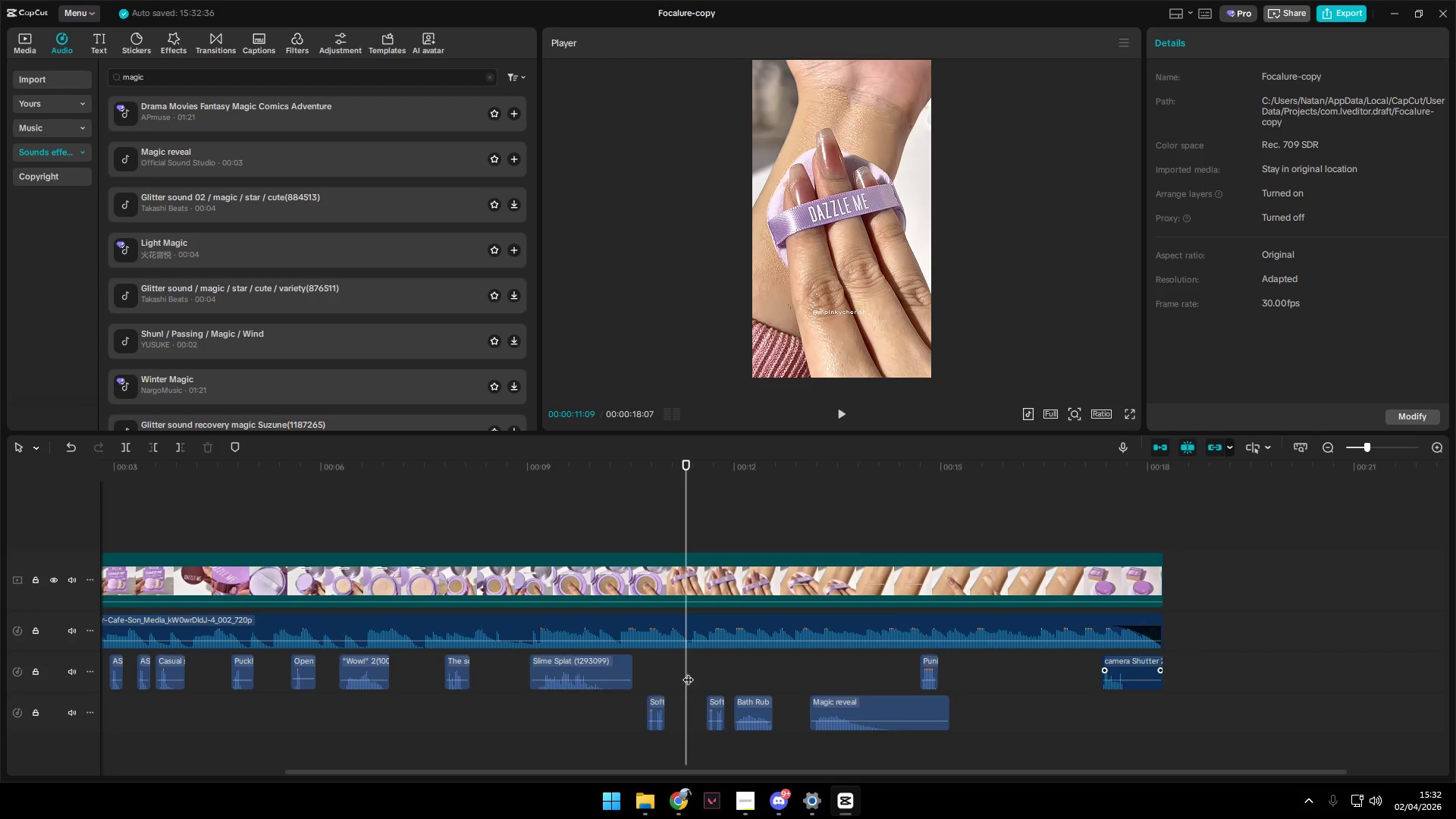 
key(Space)
 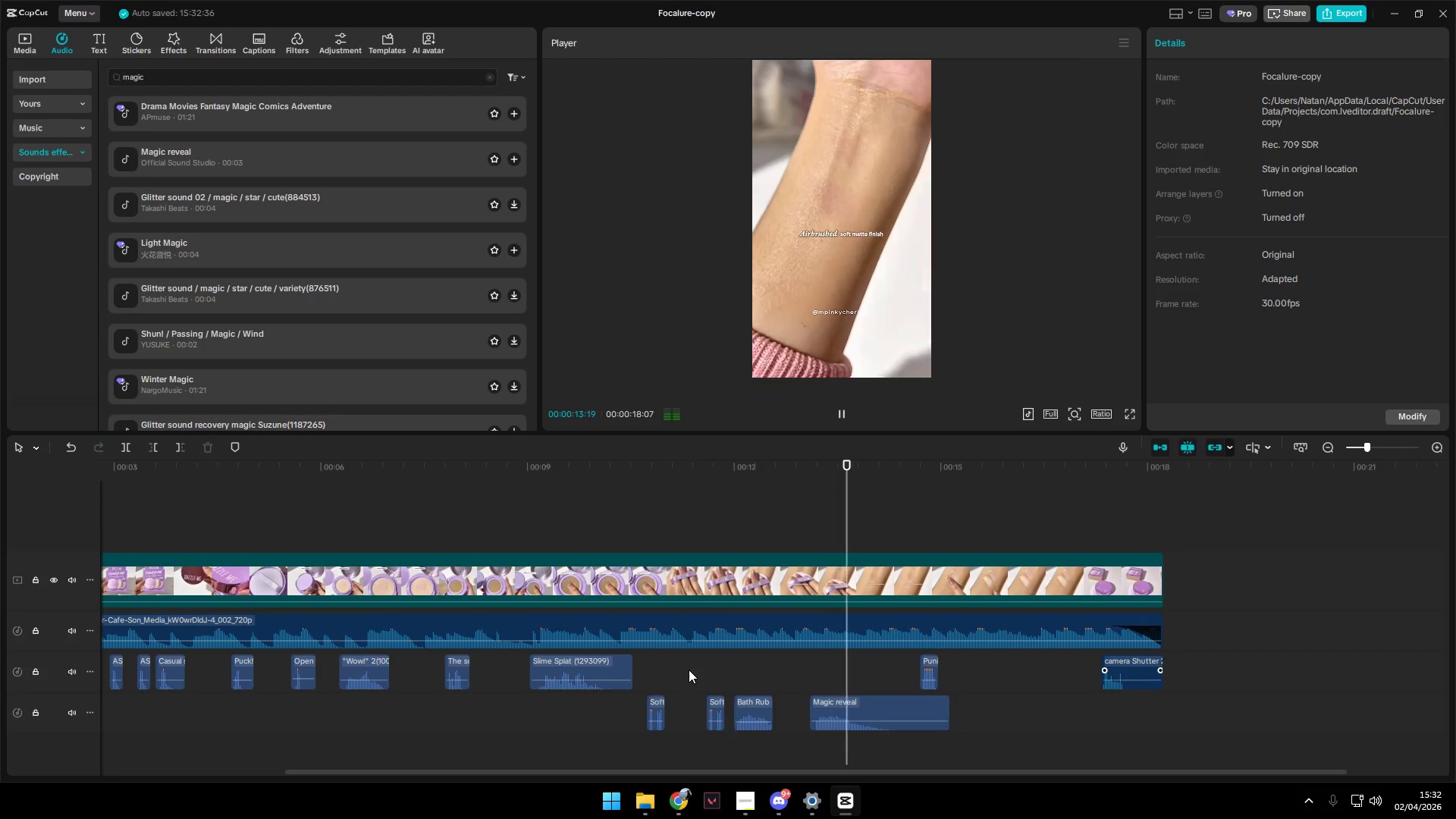 
key(Space)
 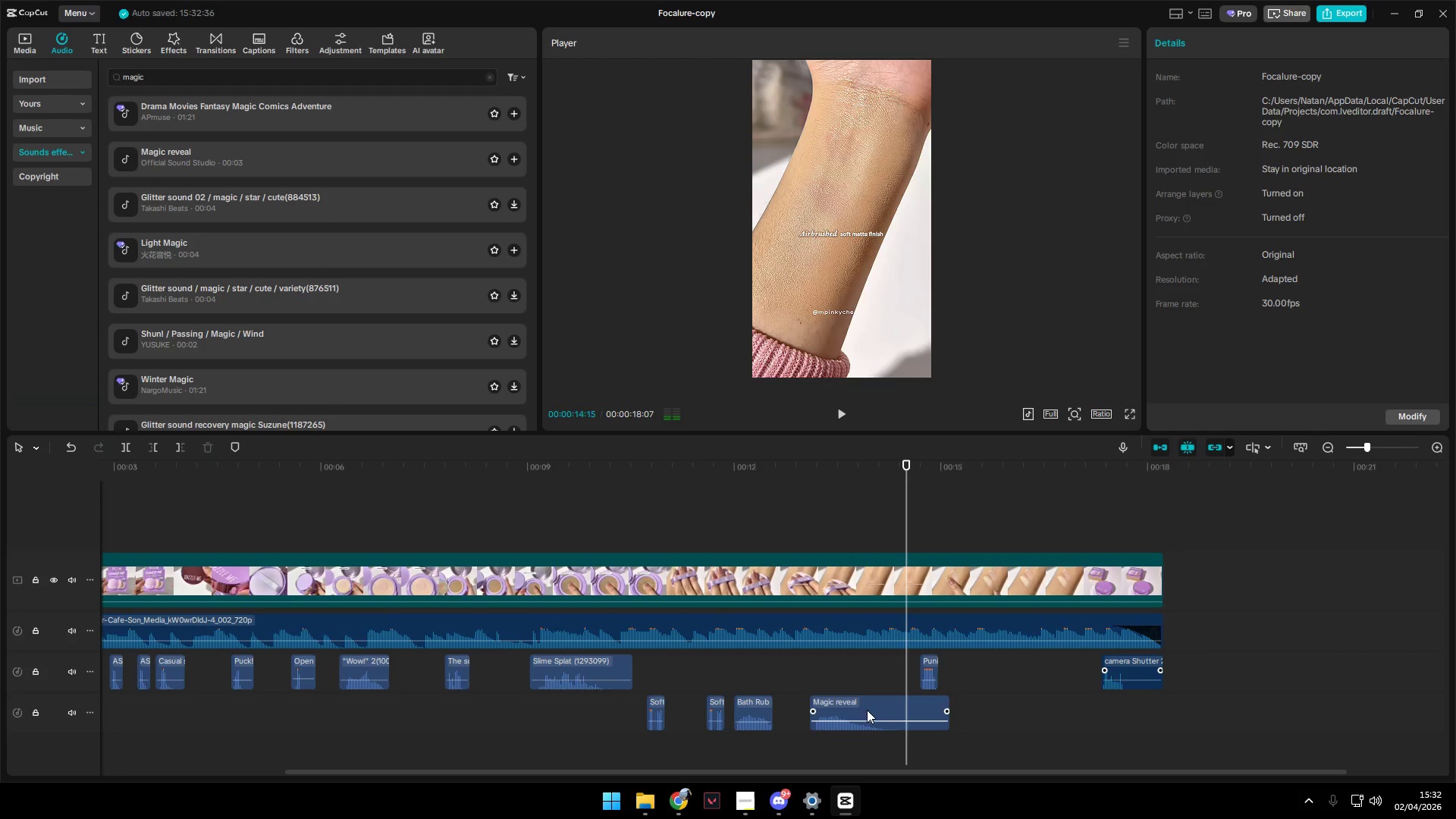 
left_click_drag(start_coordinate=[866, 711], to_coordinate=[885, 714])
 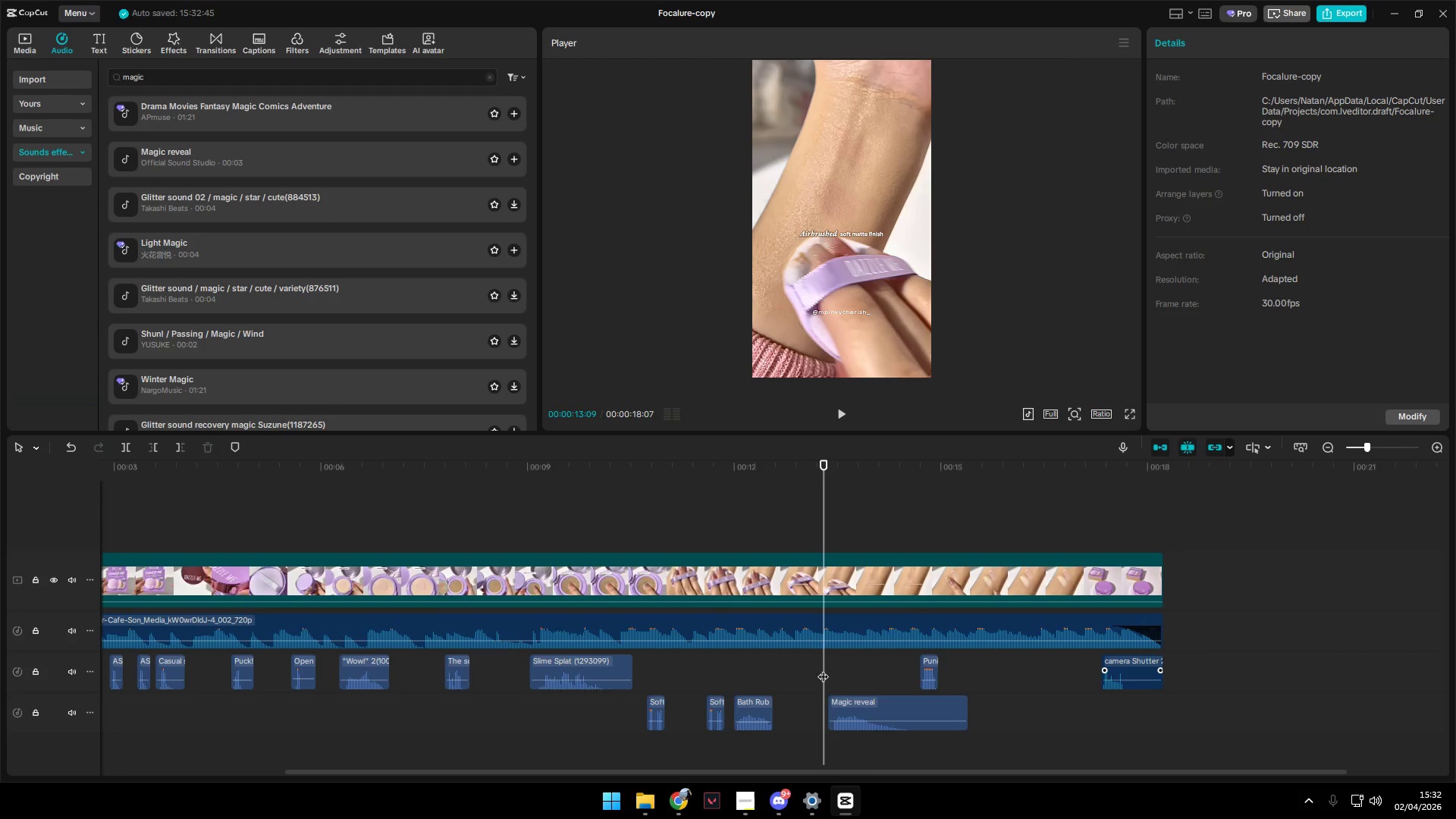 
key(Space)
 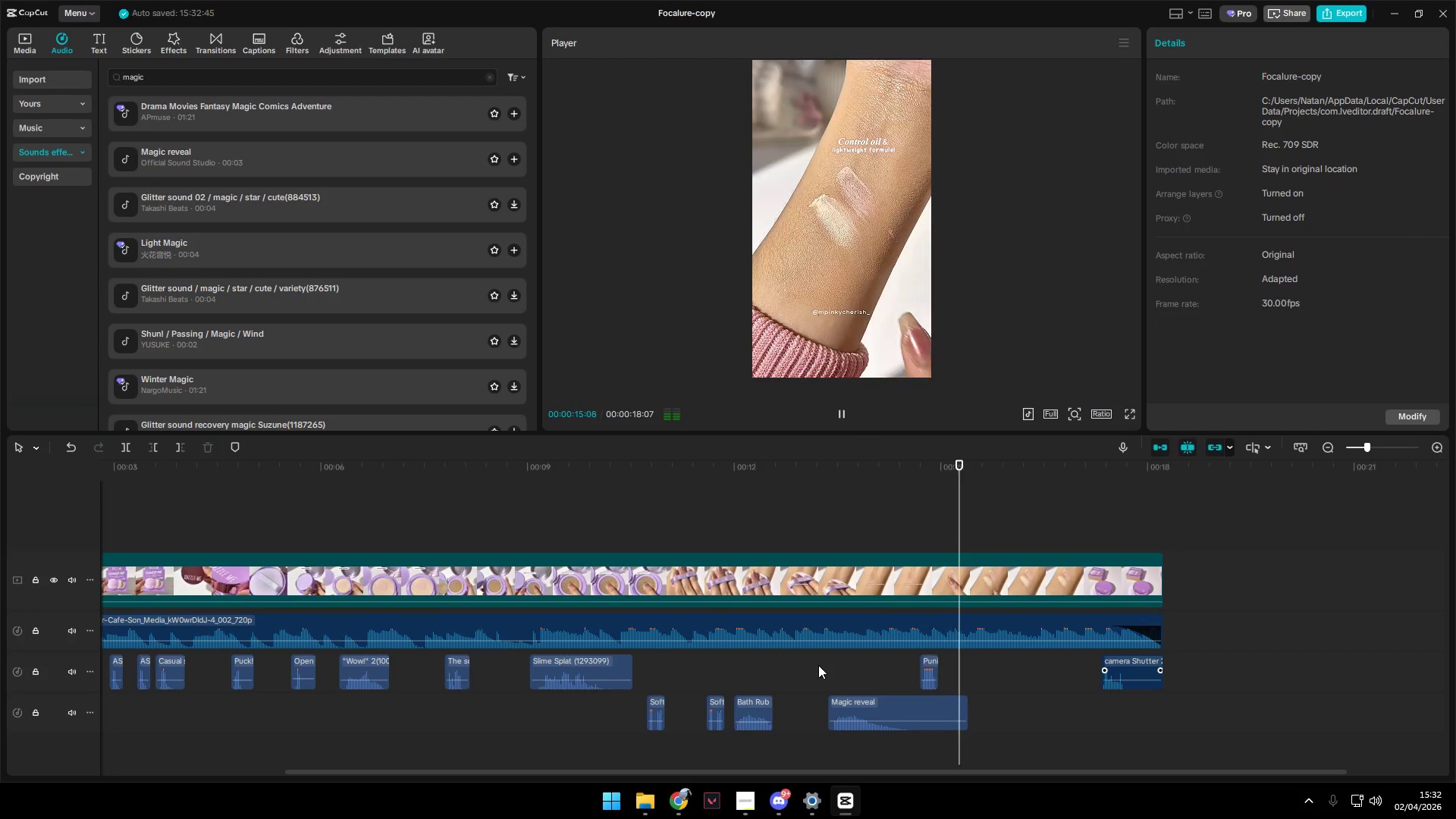 
key(Space)
 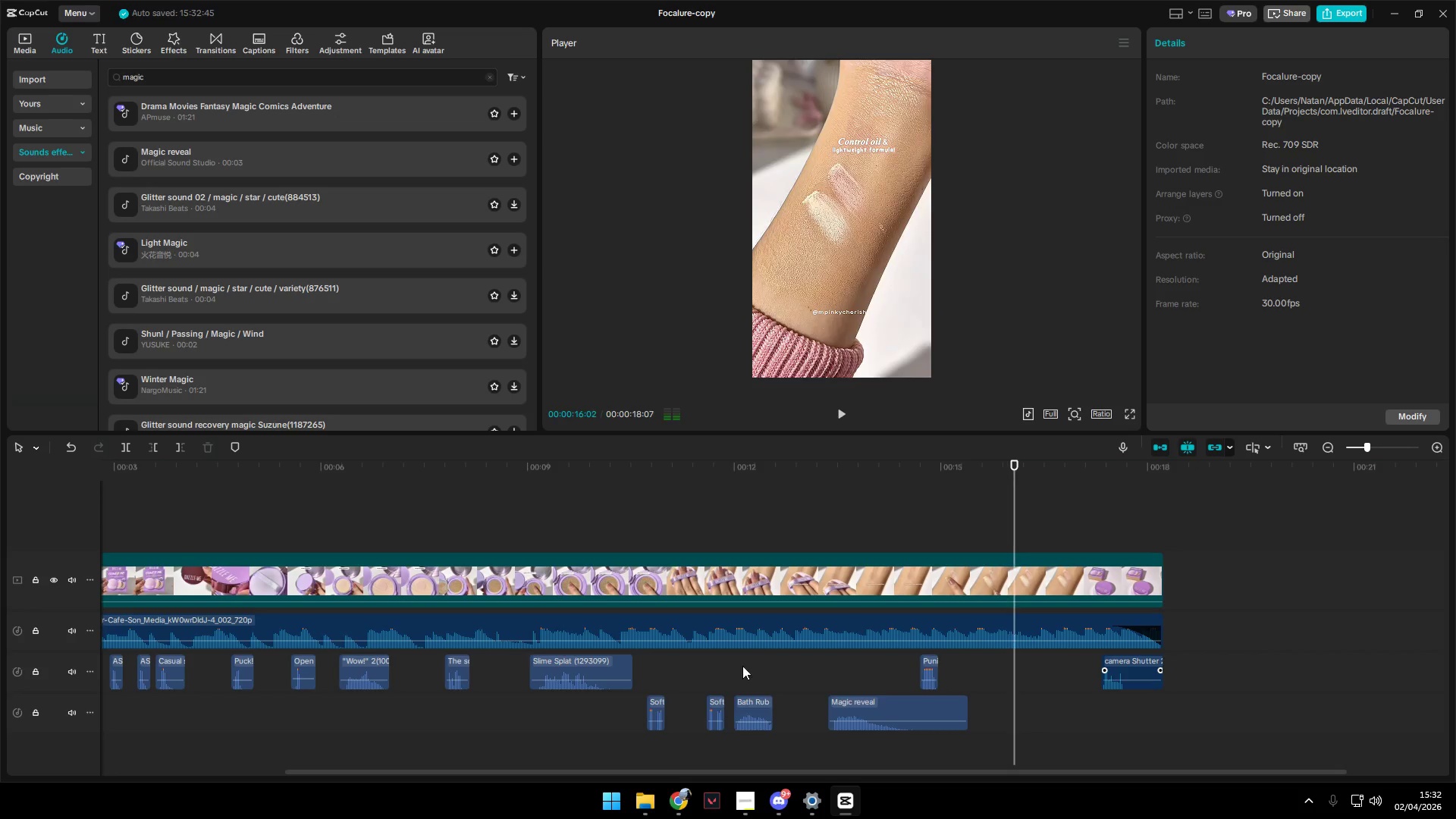 
double_click([733, 666])
 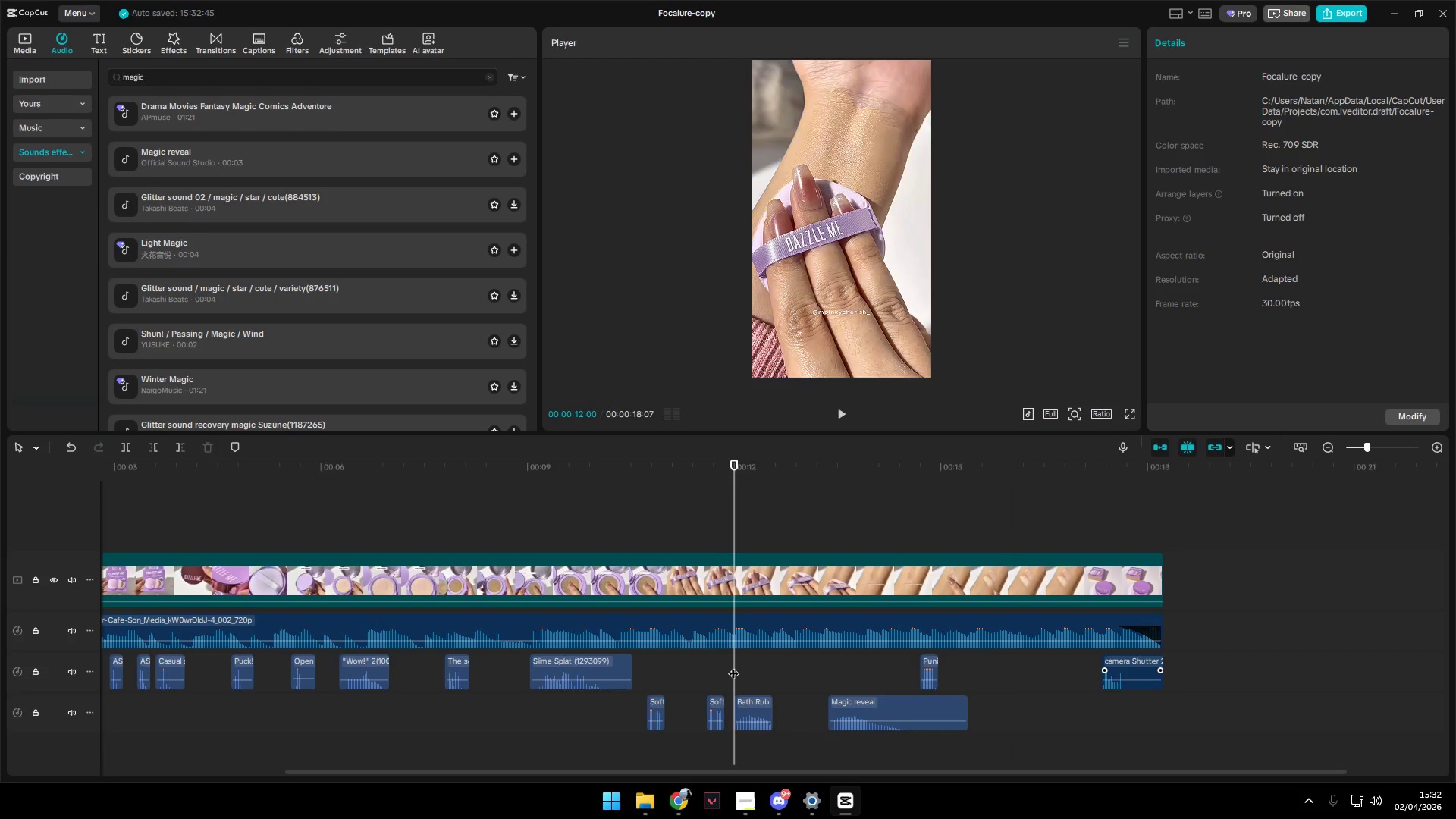 
key(Space)
 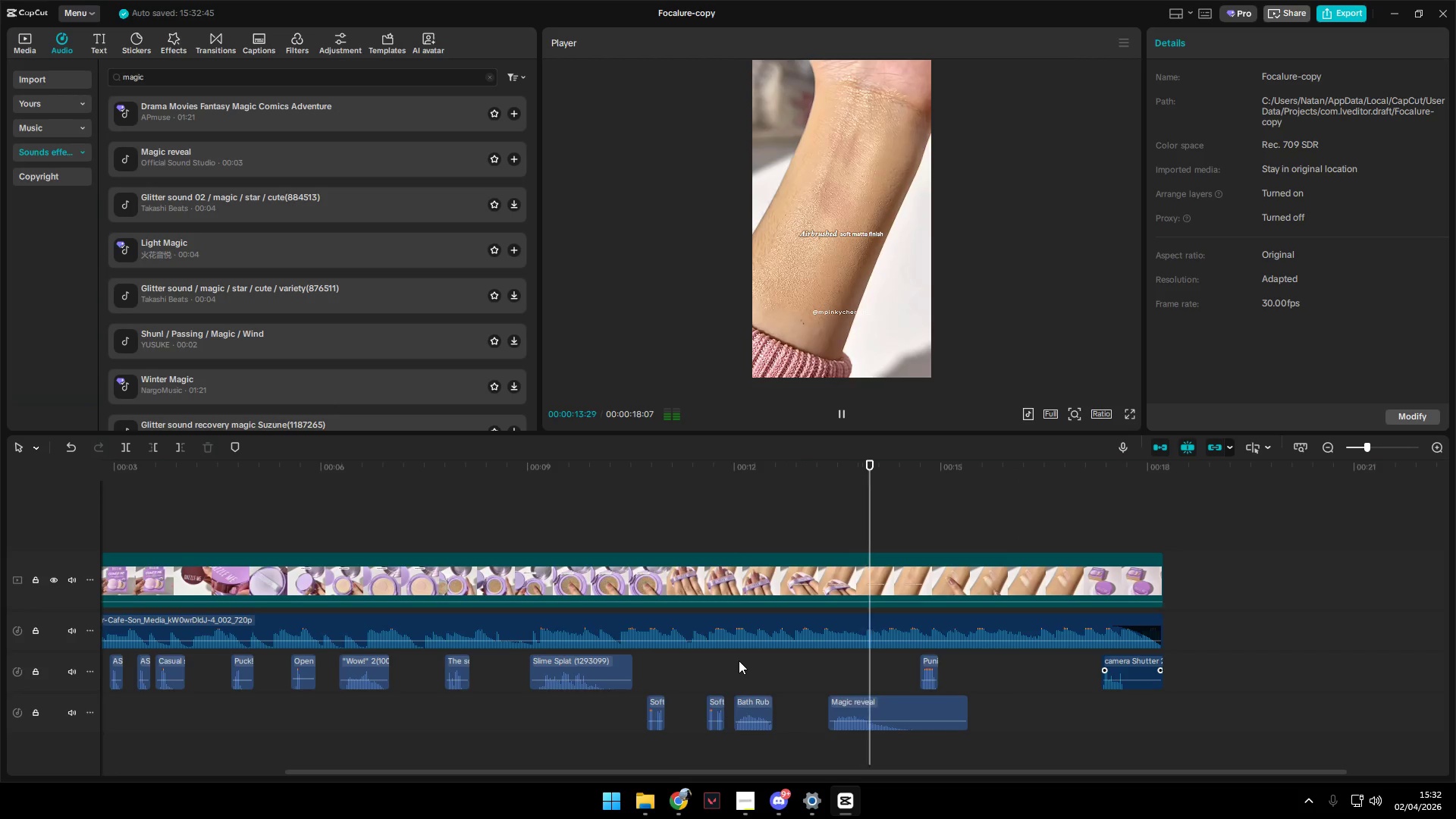 
key(Space)
 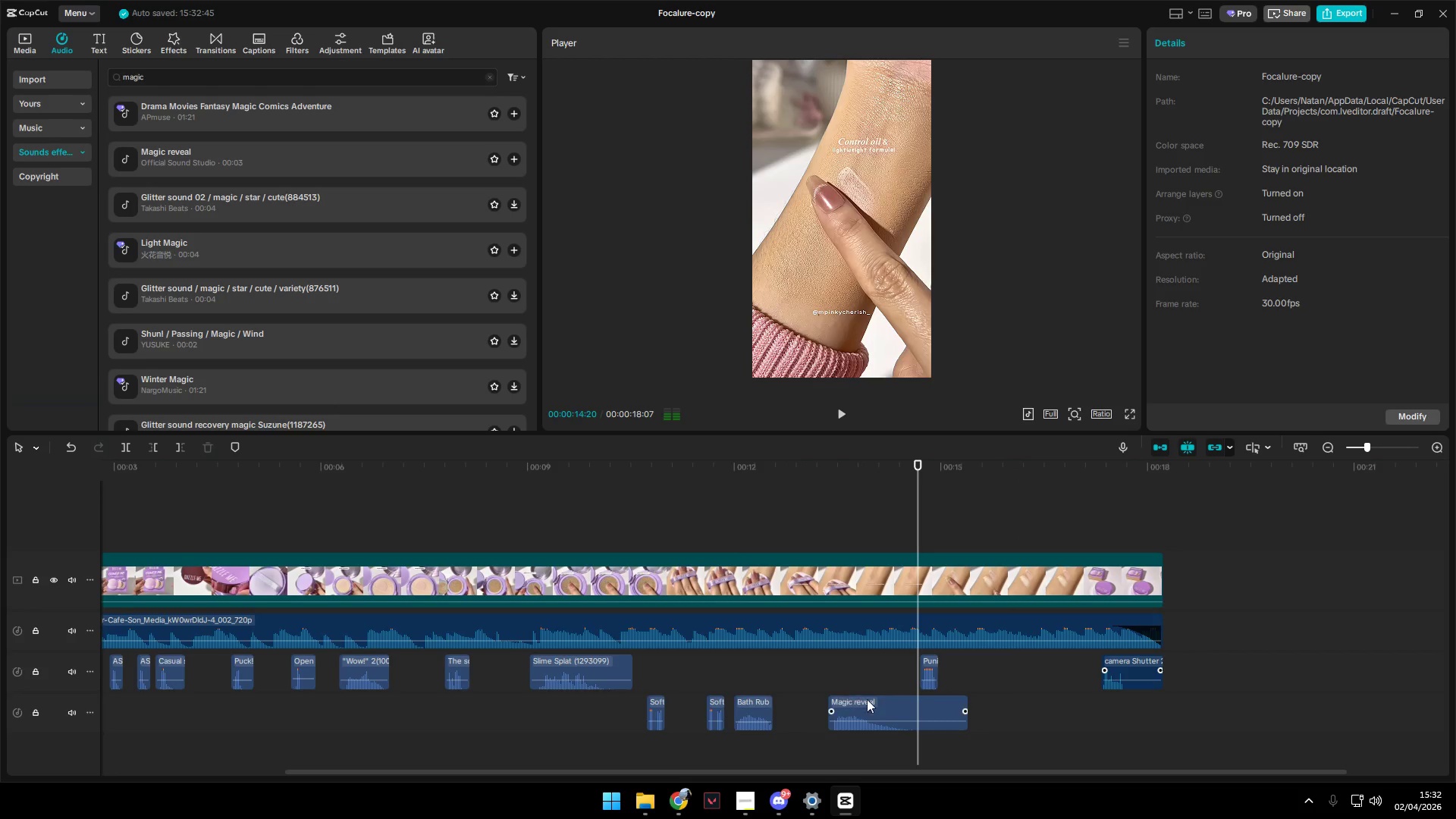 
left_click_drag(start_coordinate=[873, 701], to_coordinate=[817, 703])
 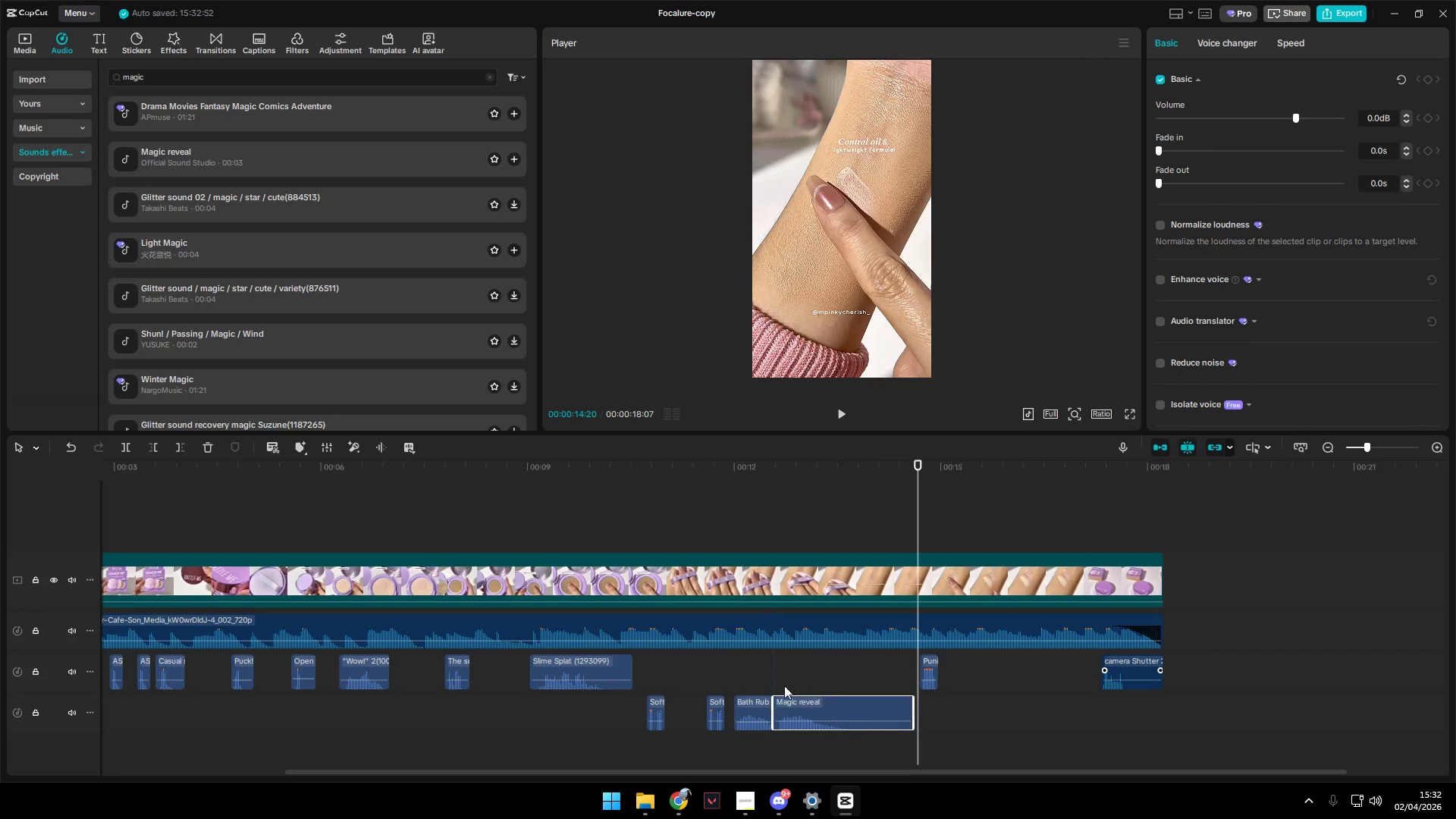 
left_click([742, 672])
 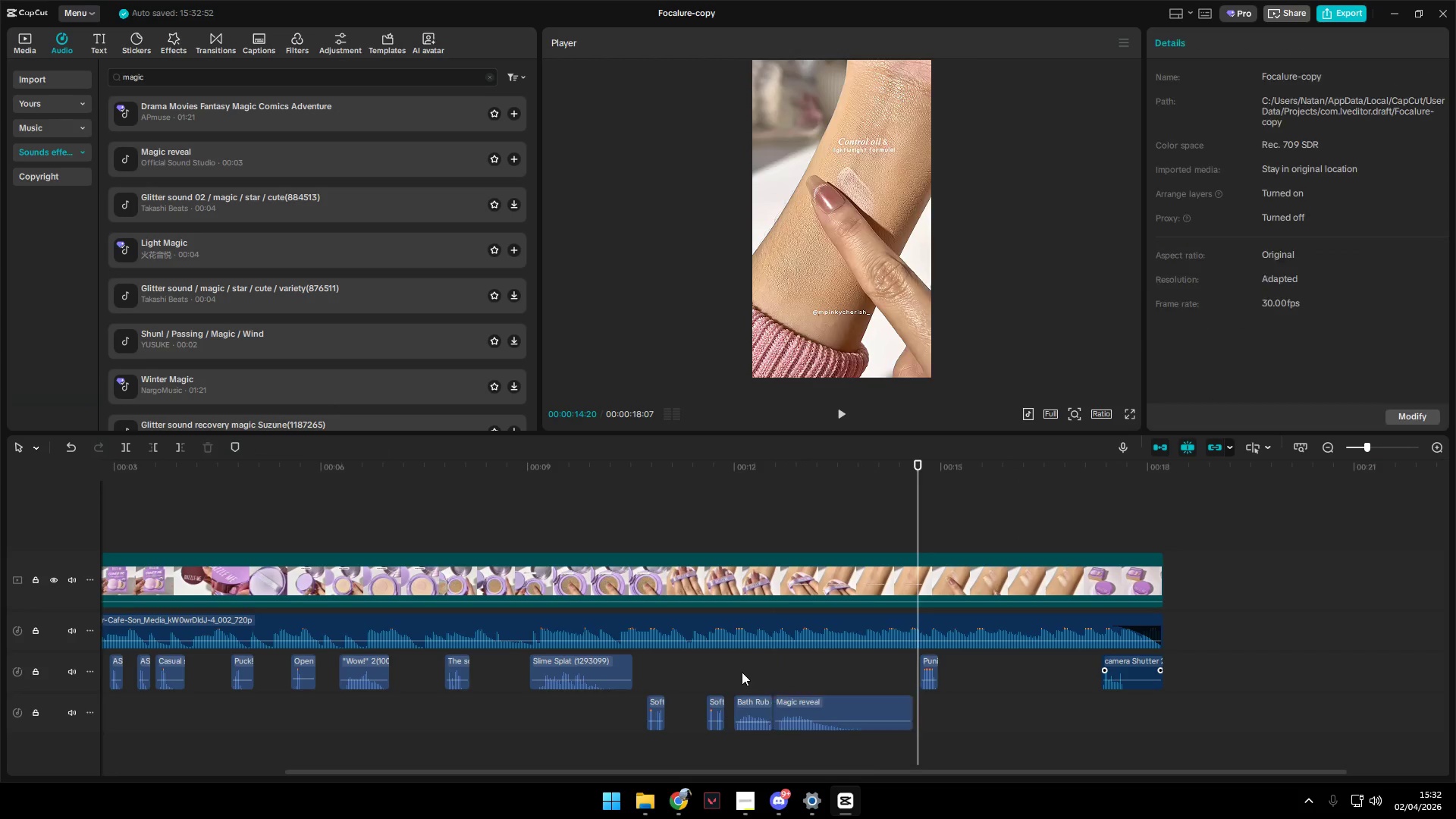 
key(Space)
 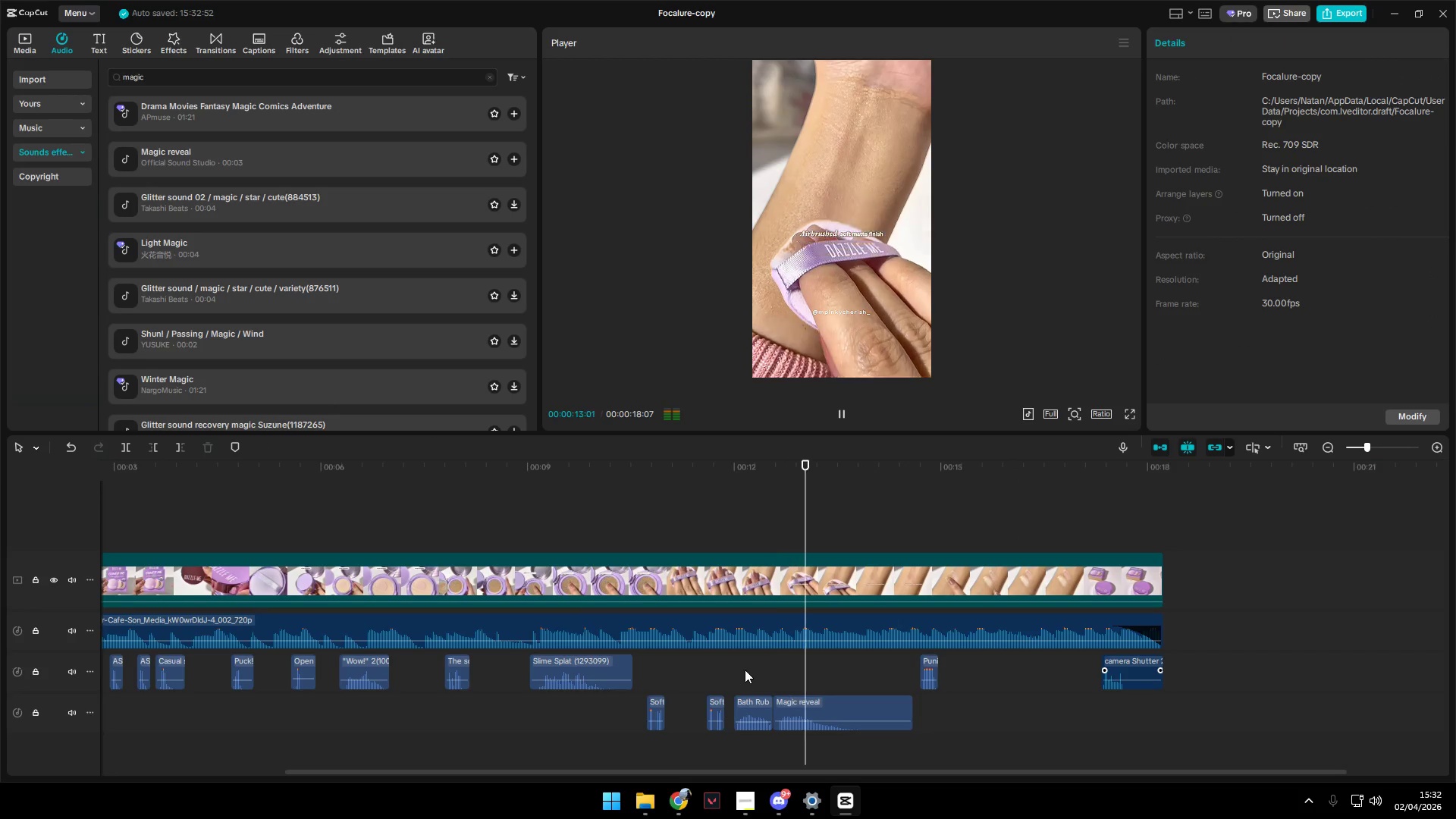 
key(Space)
 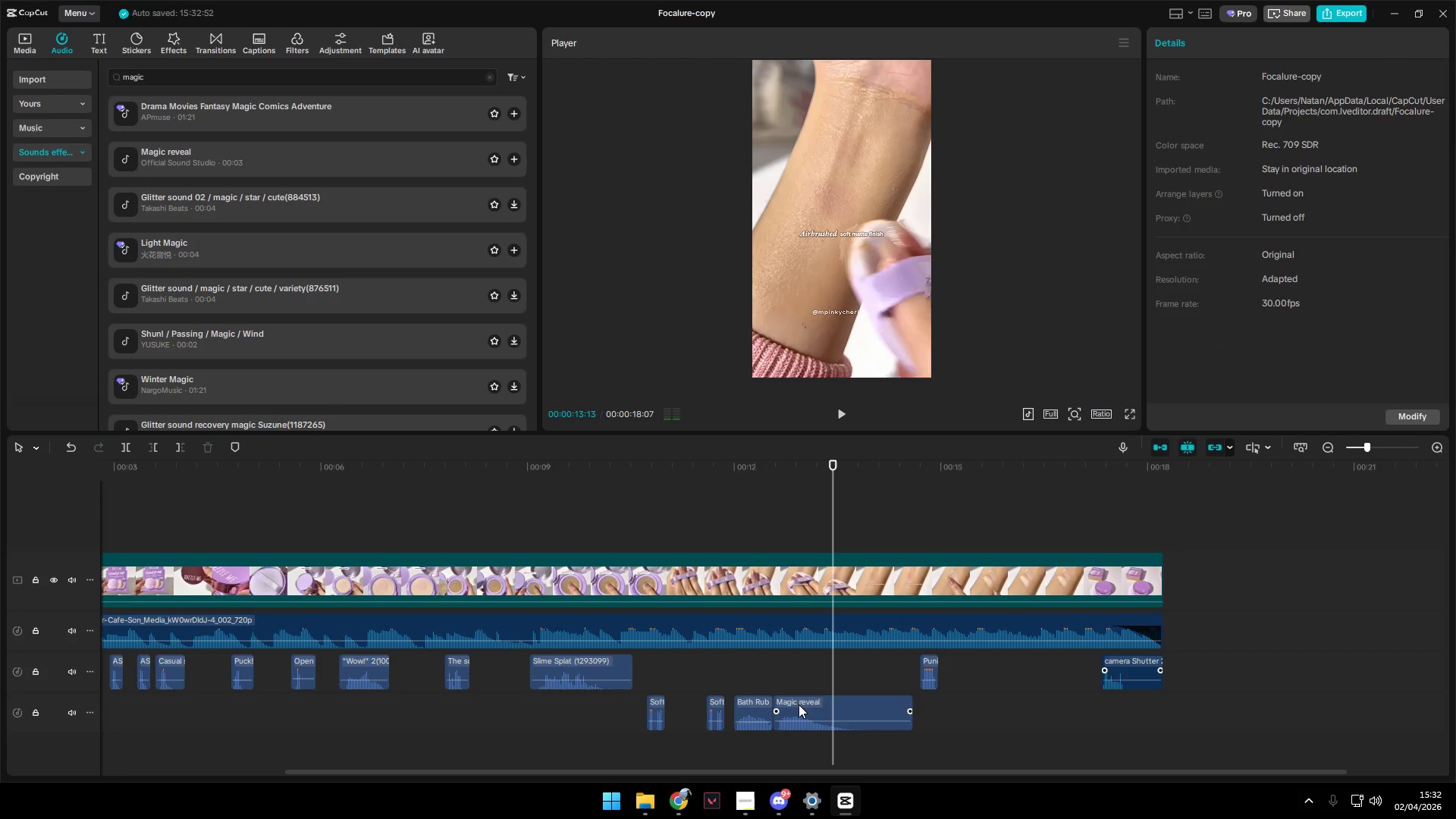 
left_click_drag(start_coordinate=[799, 704], to_coordinate=[832, 706])
 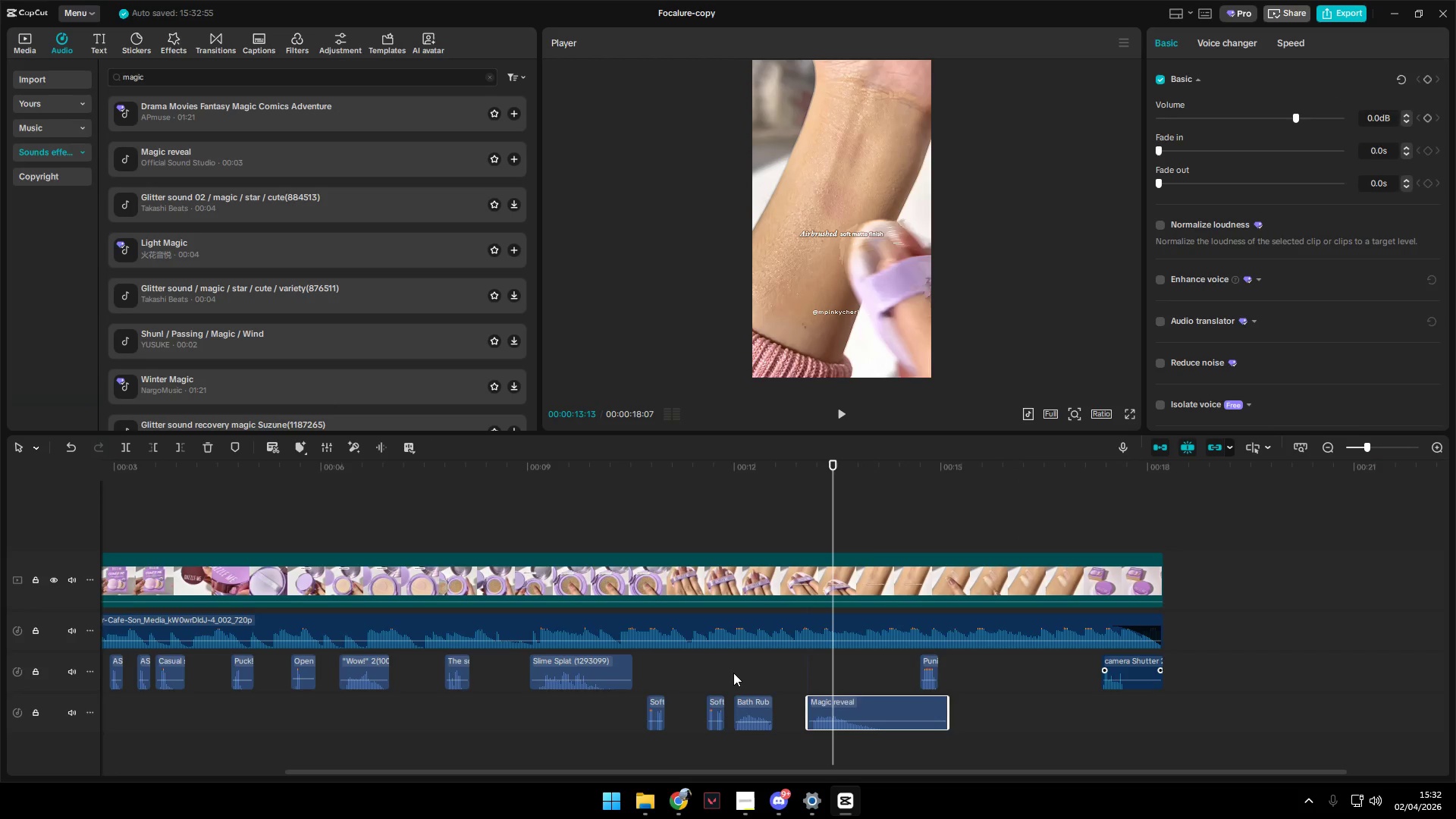 
left_click([720, 673])
 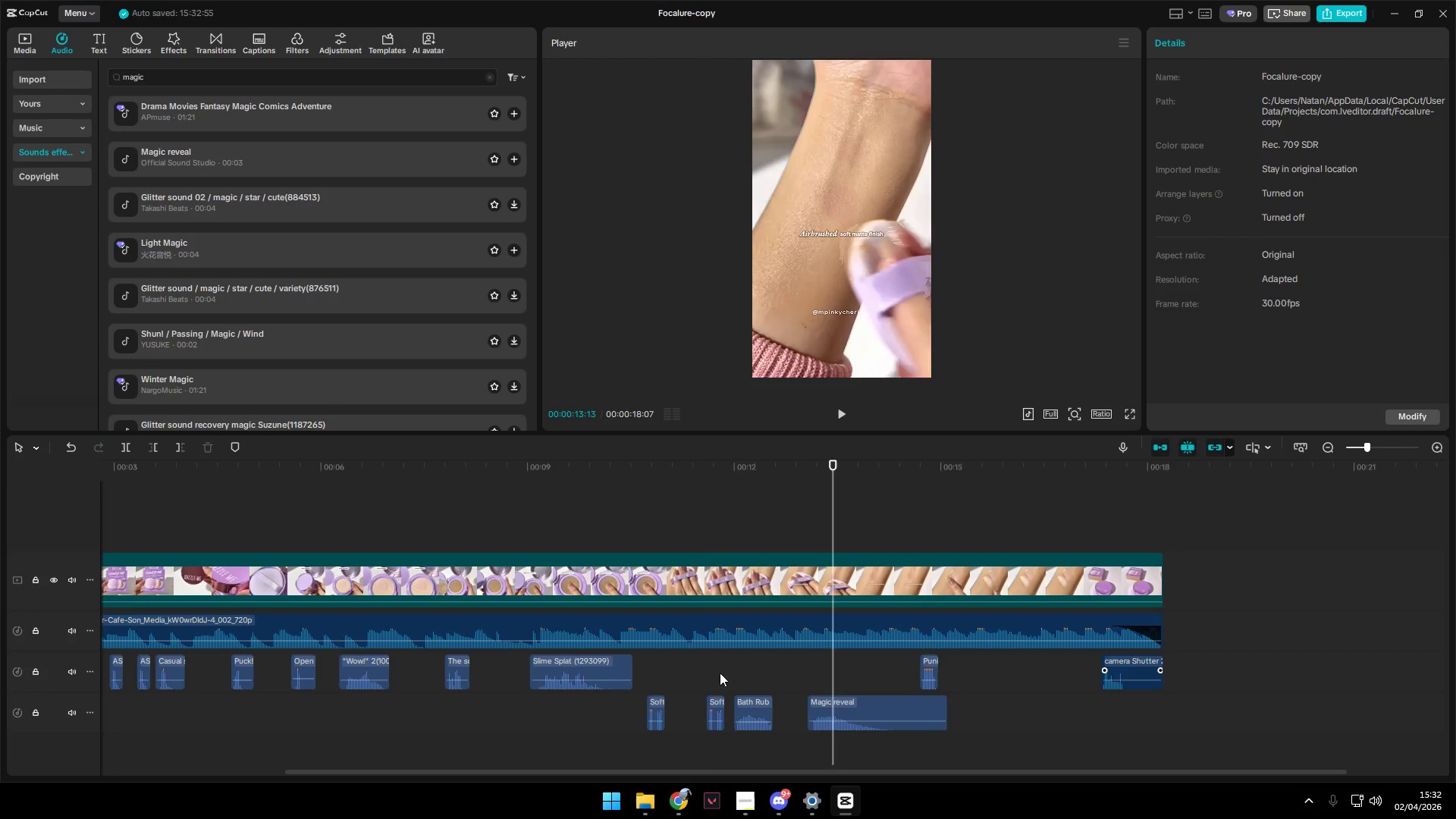 
key(Space)
 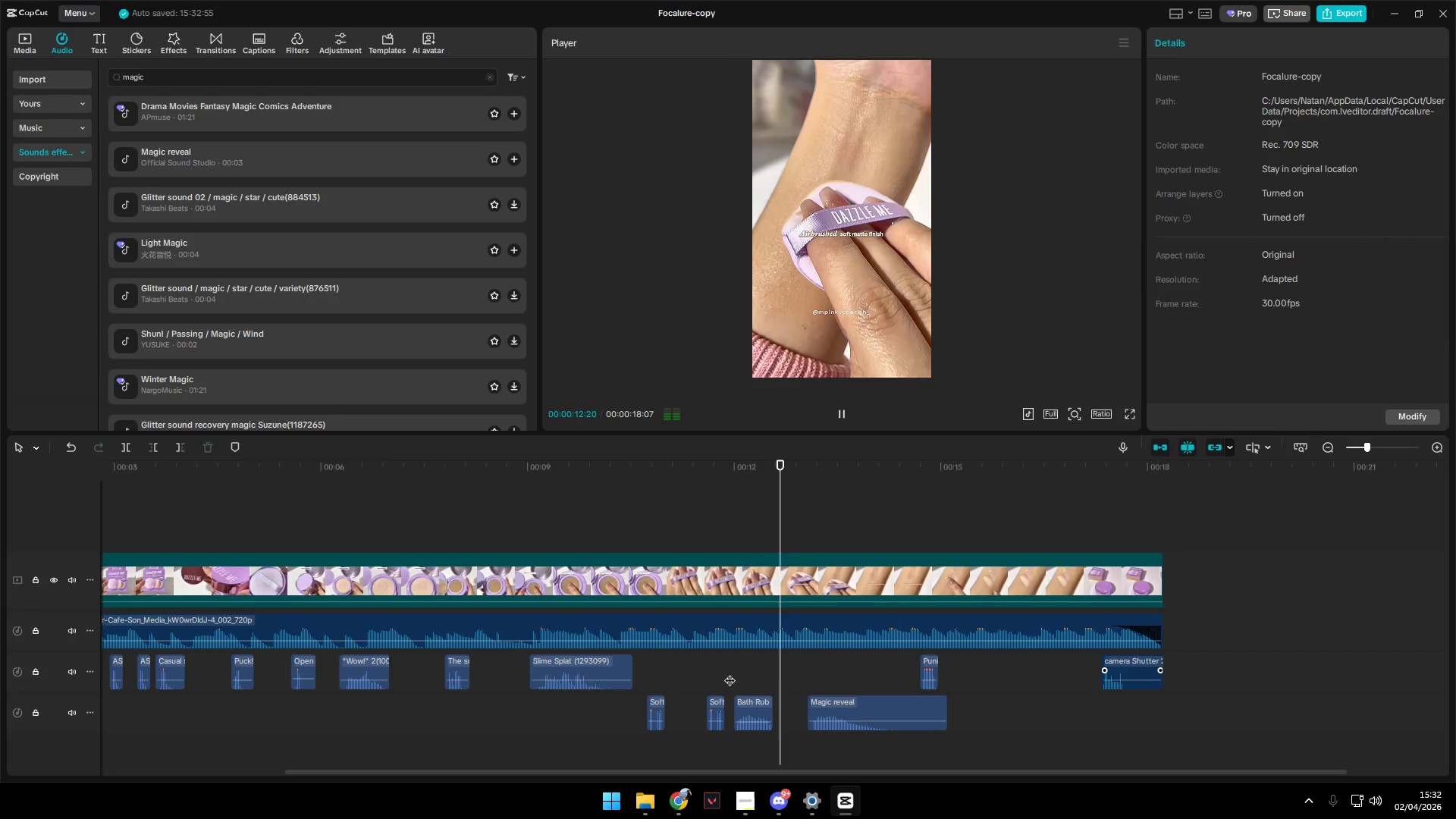 
key(Space)
 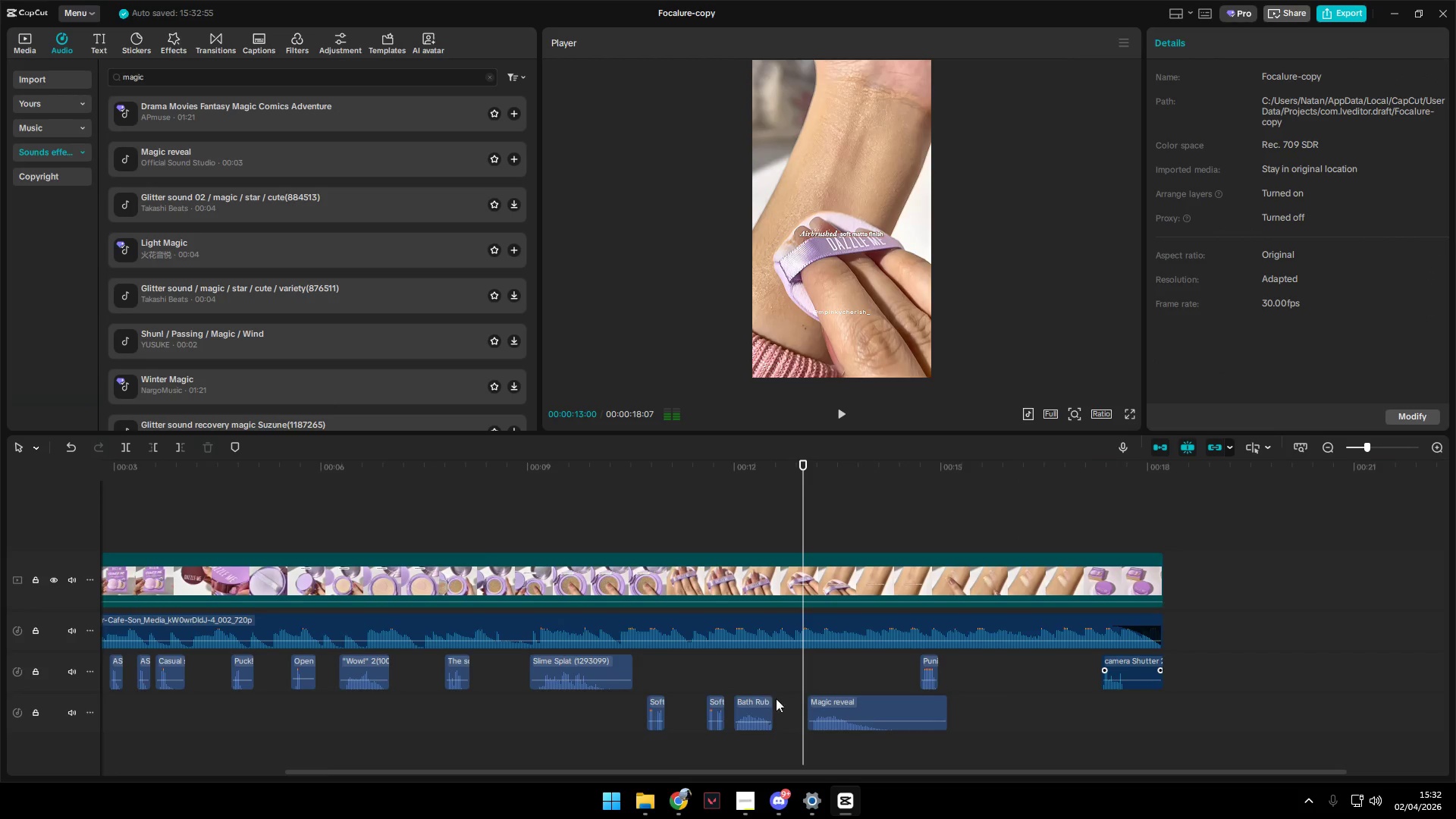 
hold_key(key=ControlLeft, duration=0.92)
left_click([718, 707])
 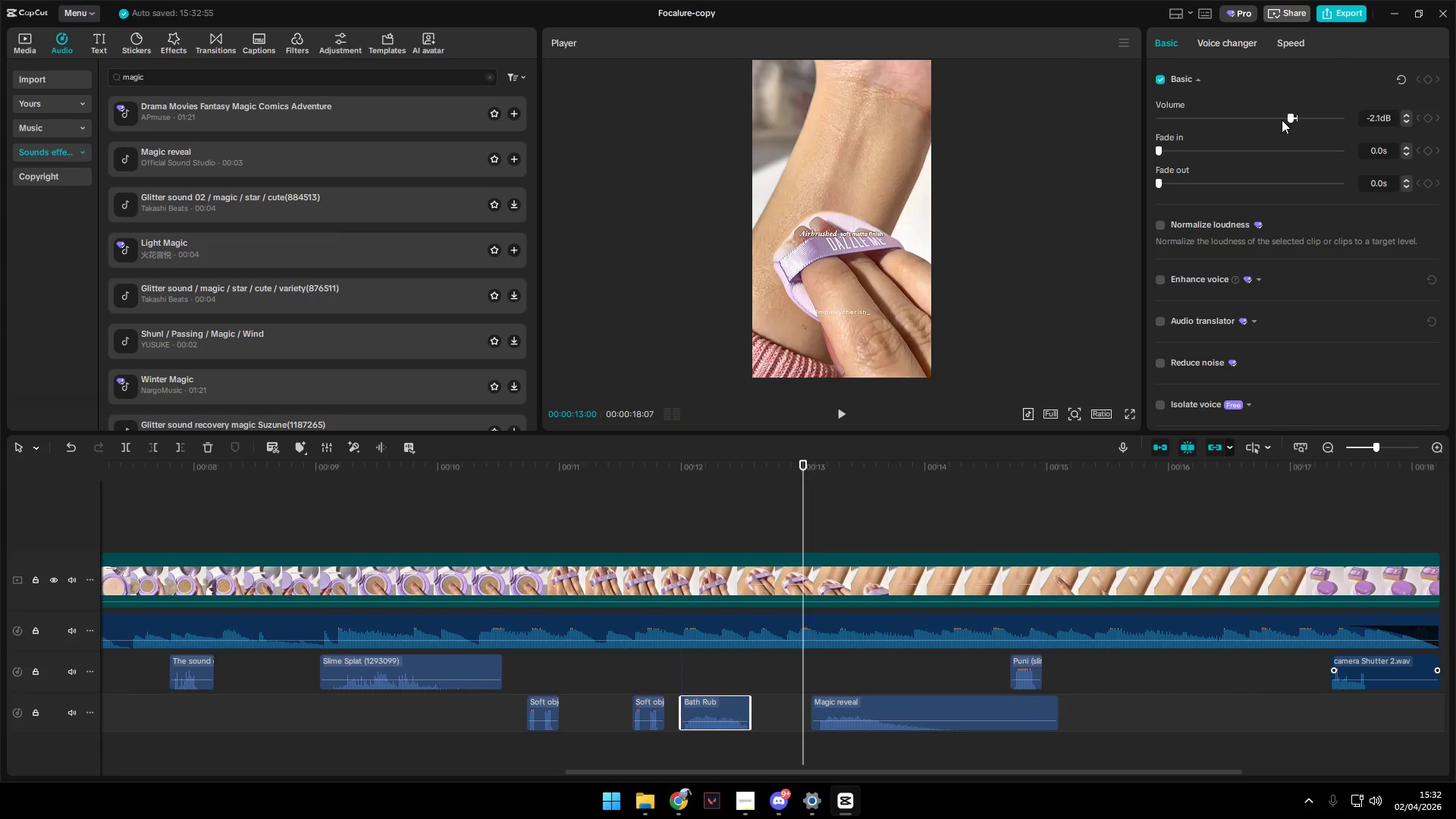 
scroll: coordinate [781, 710], scroll_direction: up, amount: 15.0
 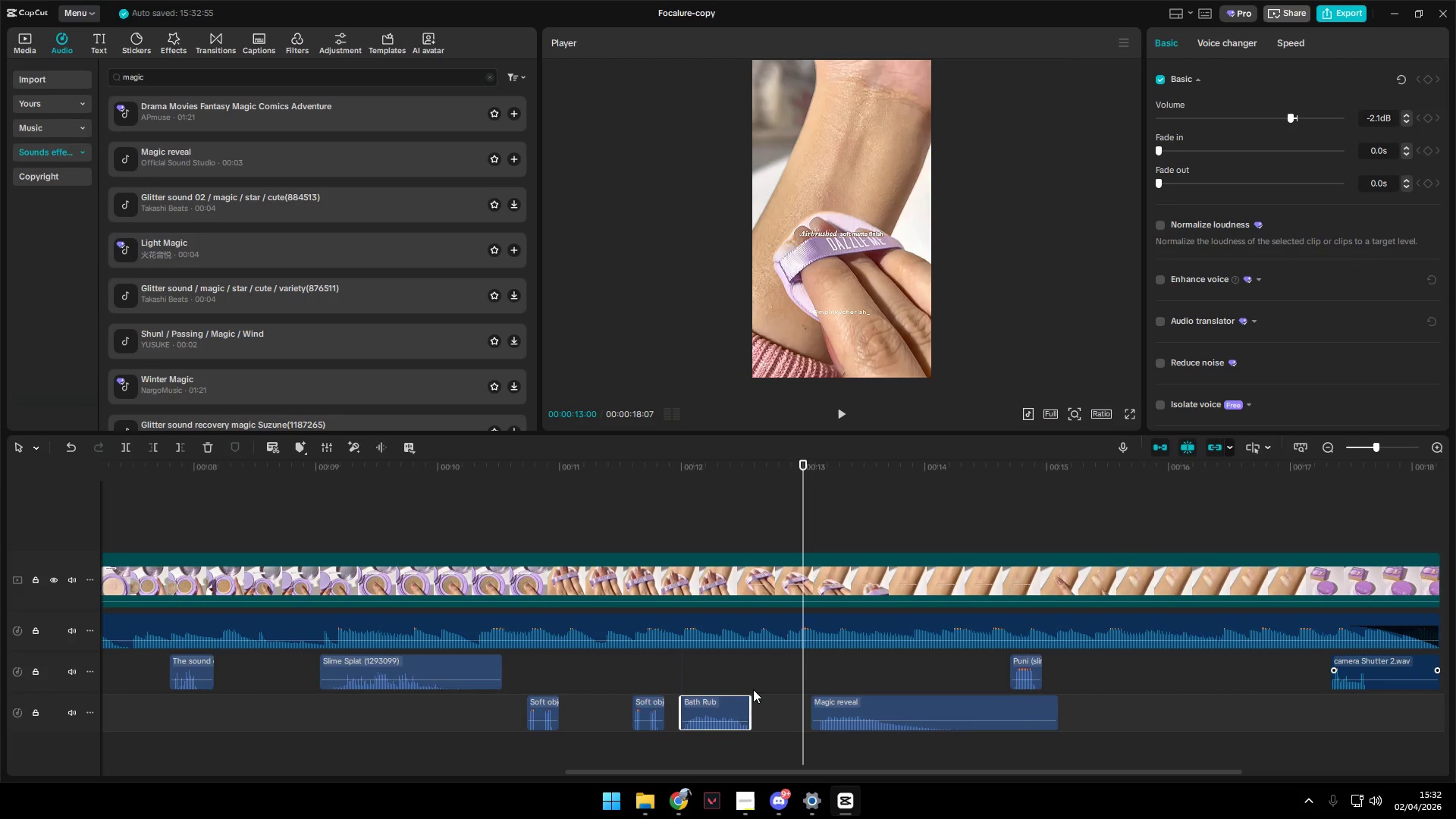 
left_click([1233, 45])
 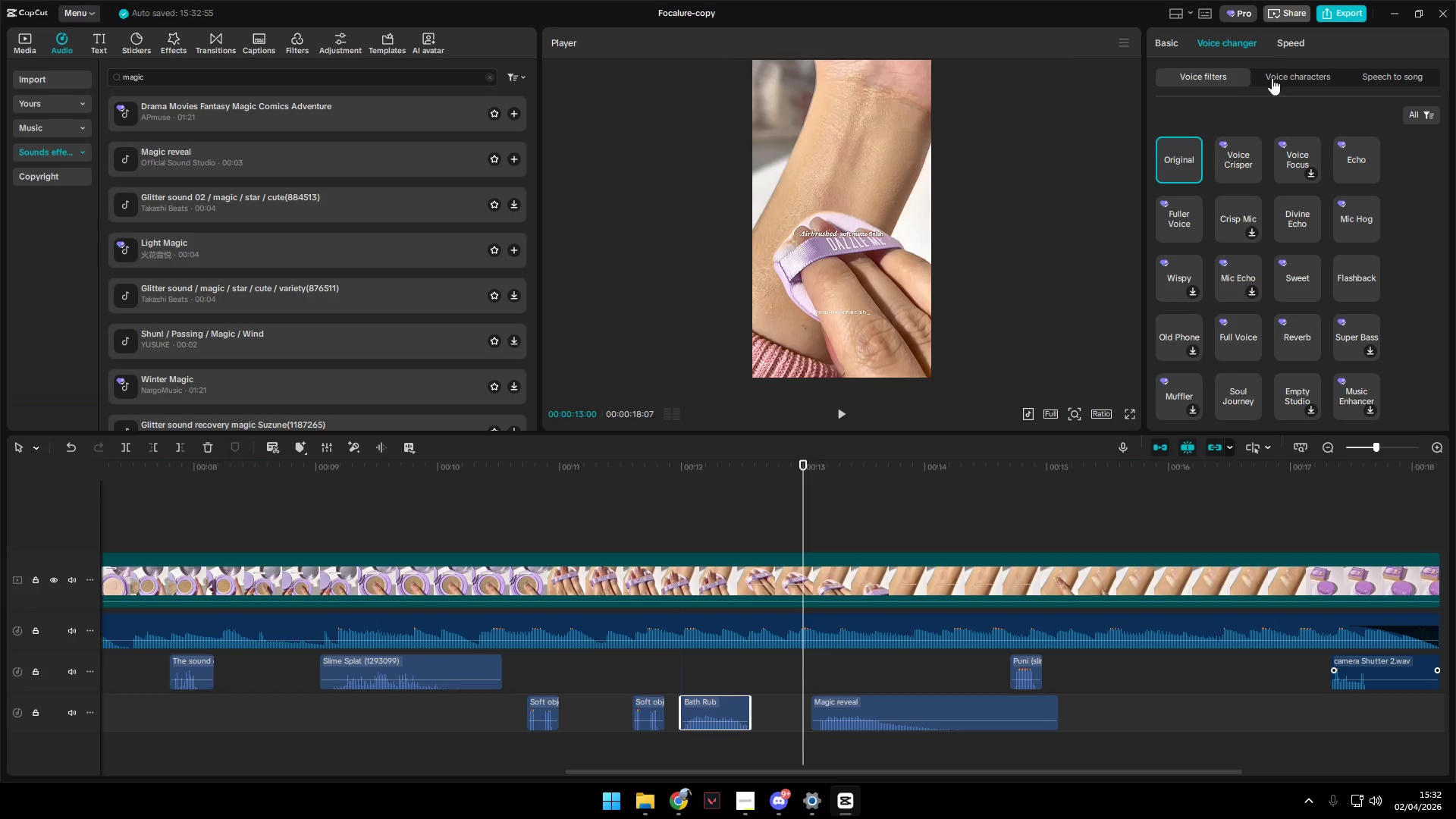 
left_click([1281, 33])
 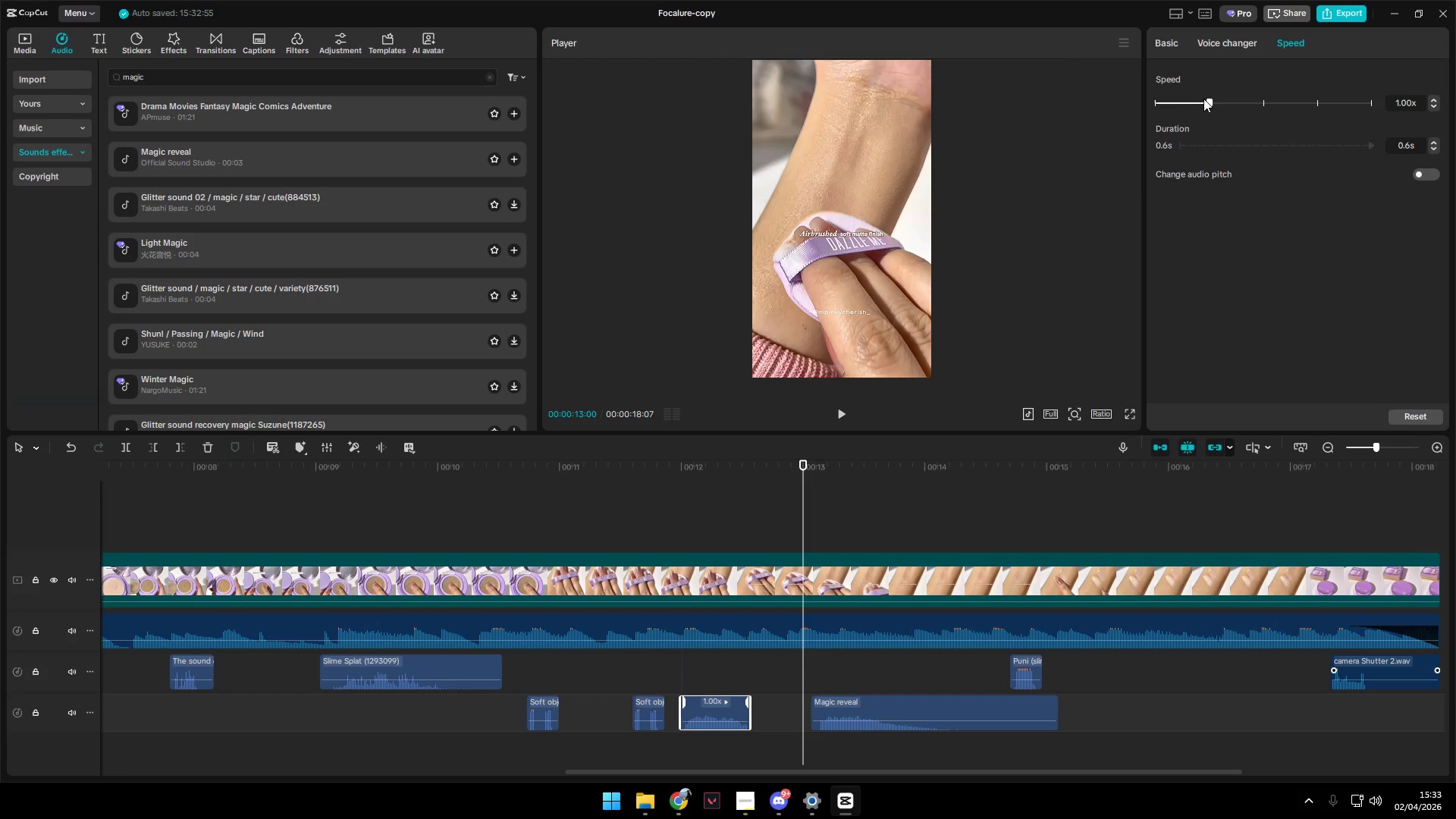 
left_click_drag(start_coordinate=[1203, 101], to_coordinate=[1193, 102])
 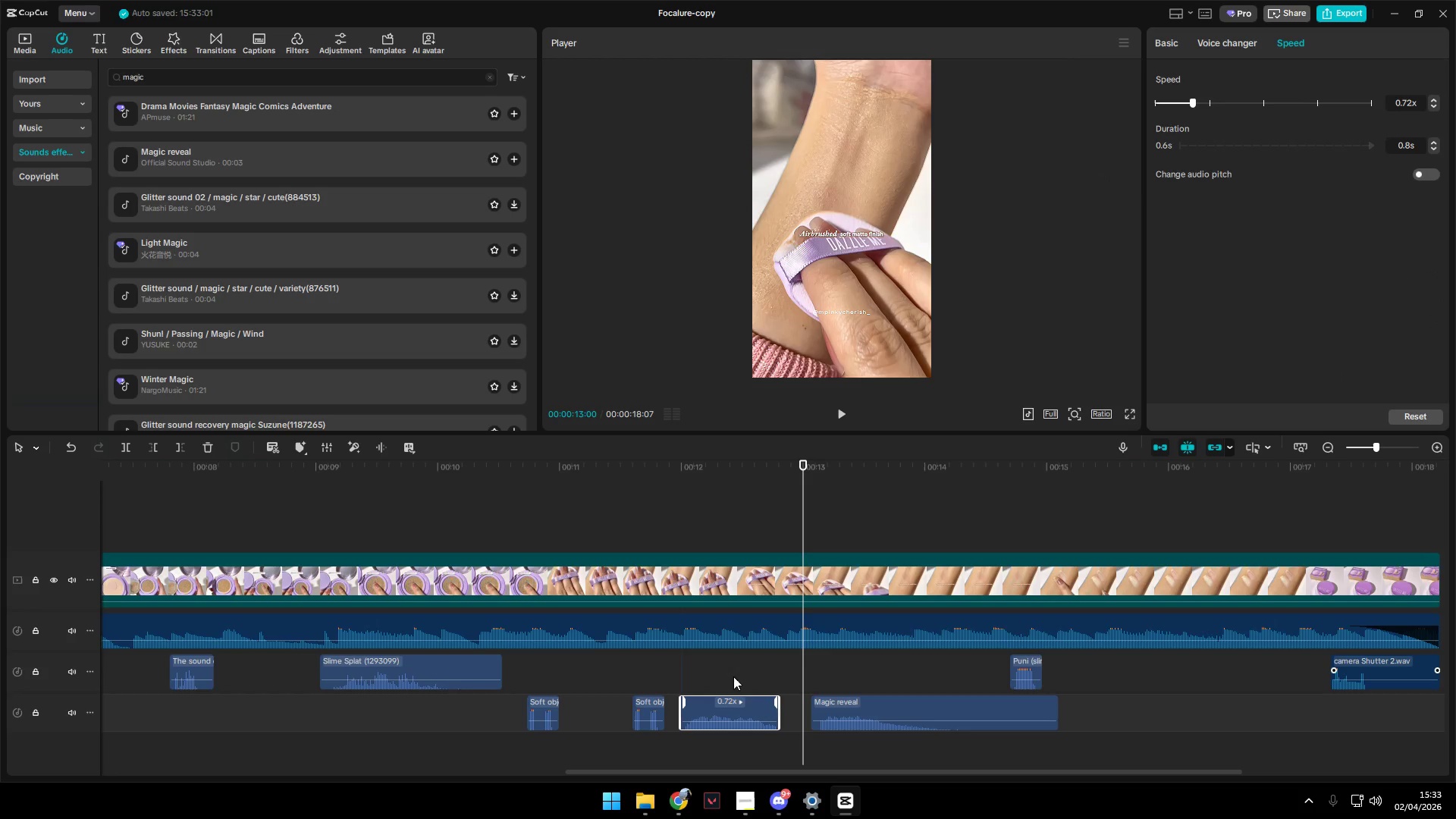 
left_click([670, 668])
 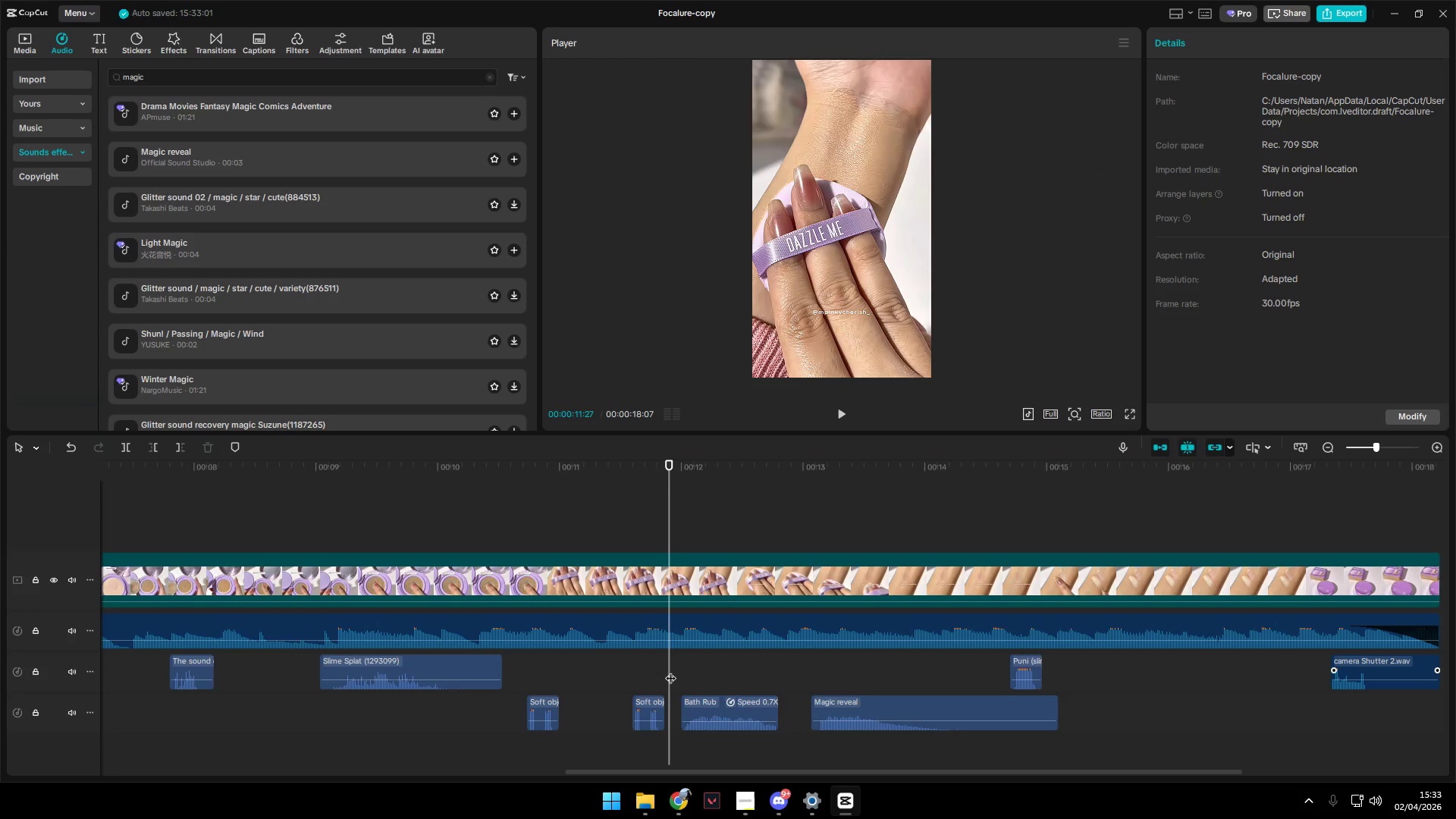 
key(Space)
 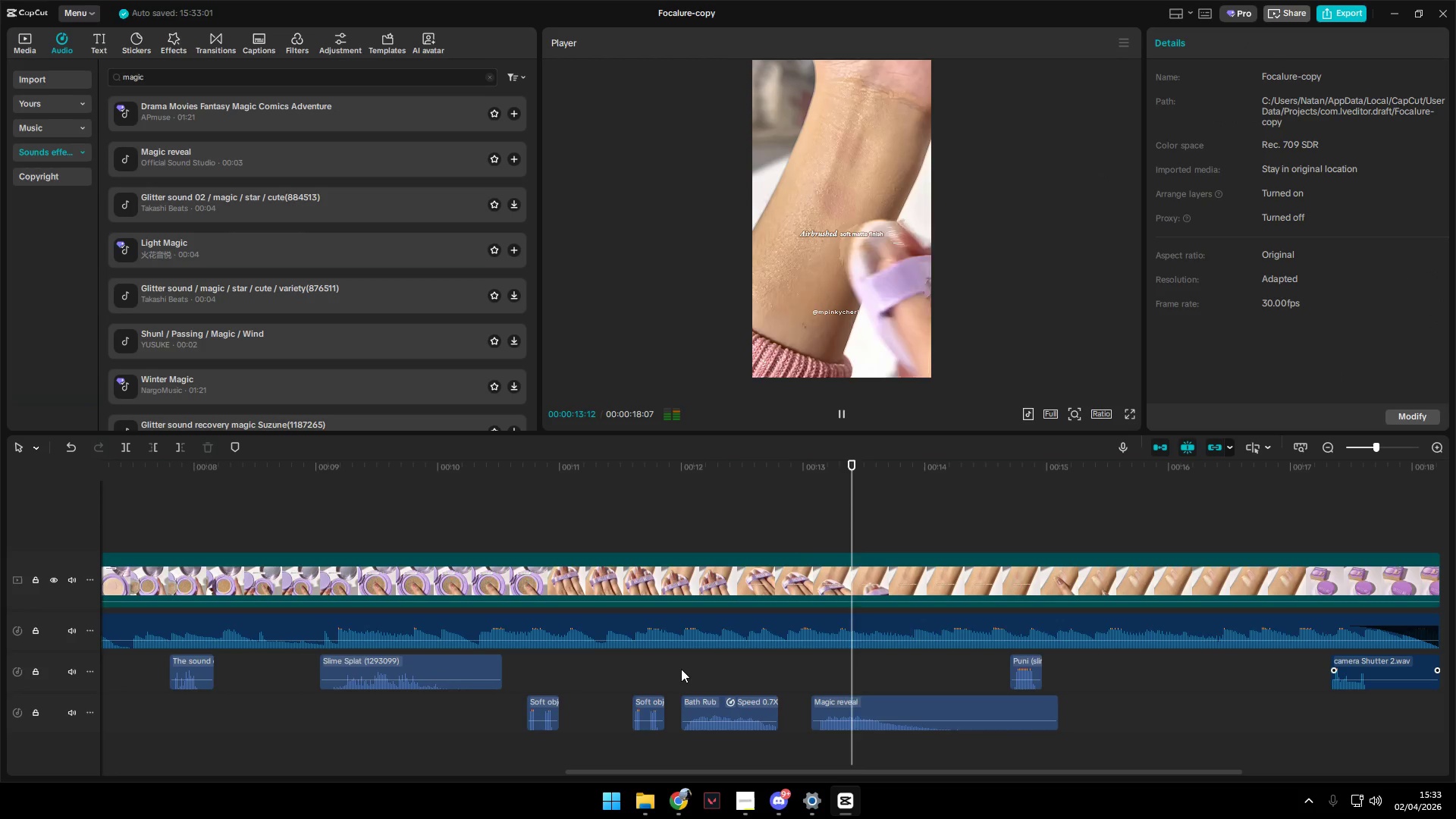 
key(Space)
 